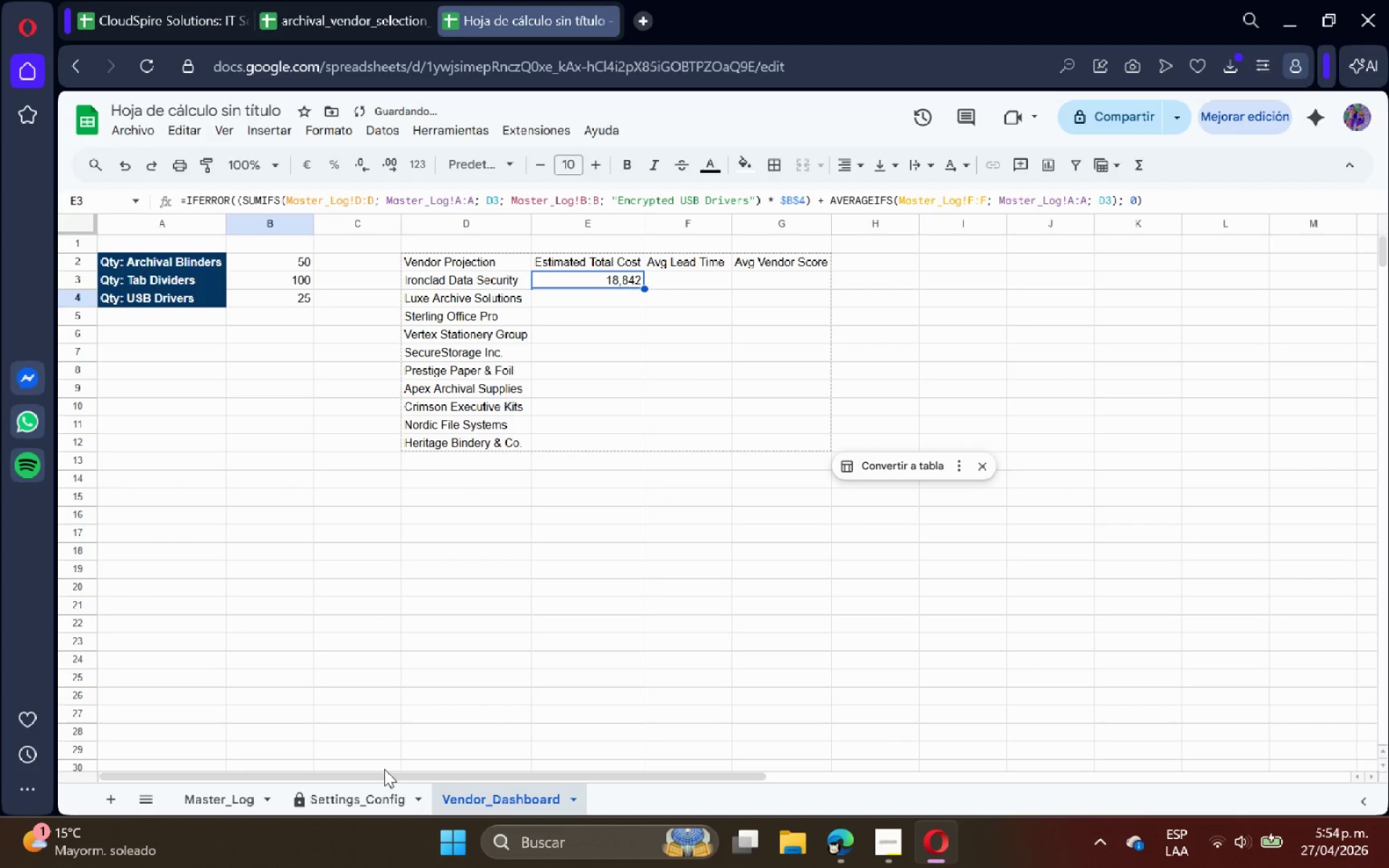 
 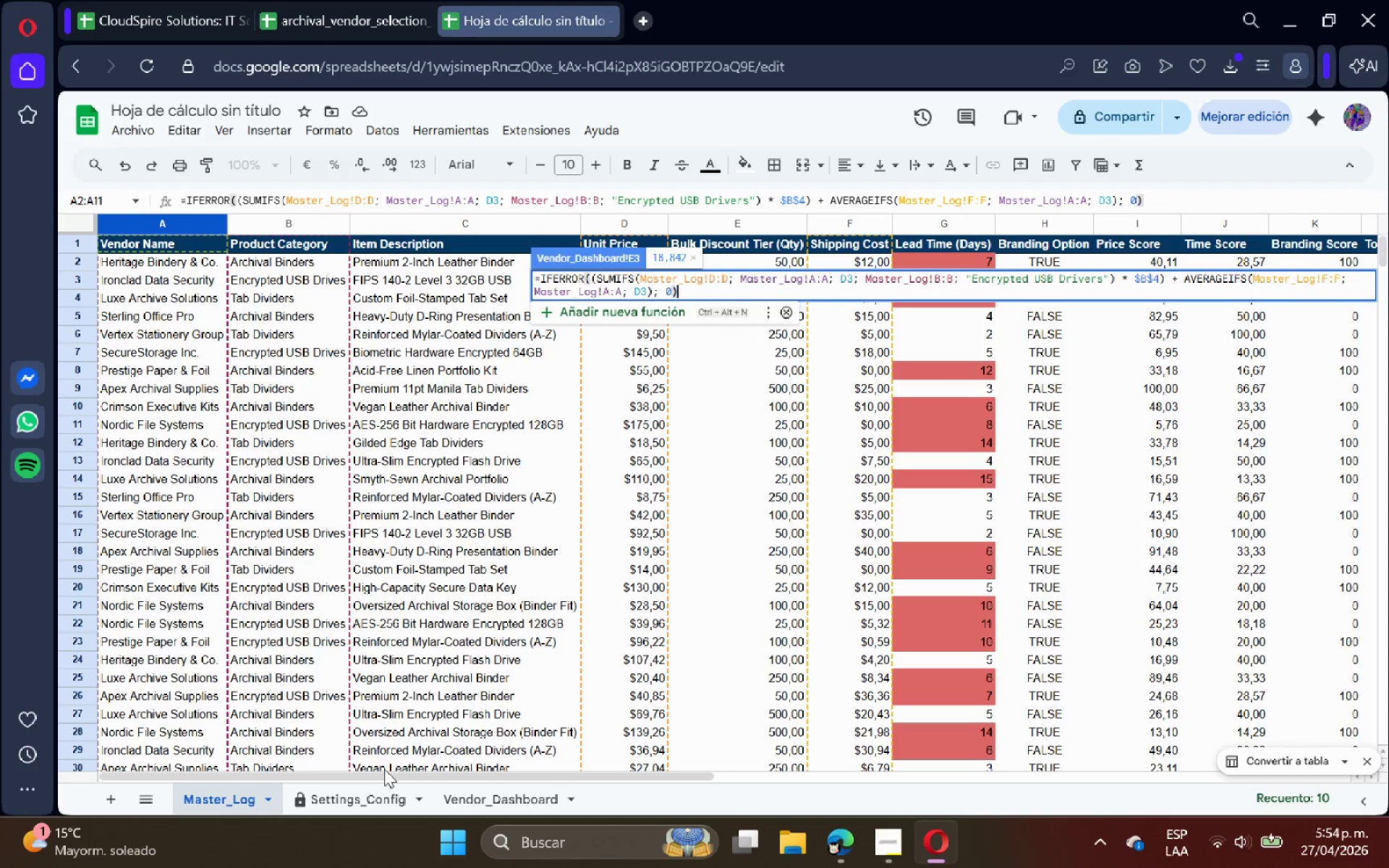 
key(Enter)
 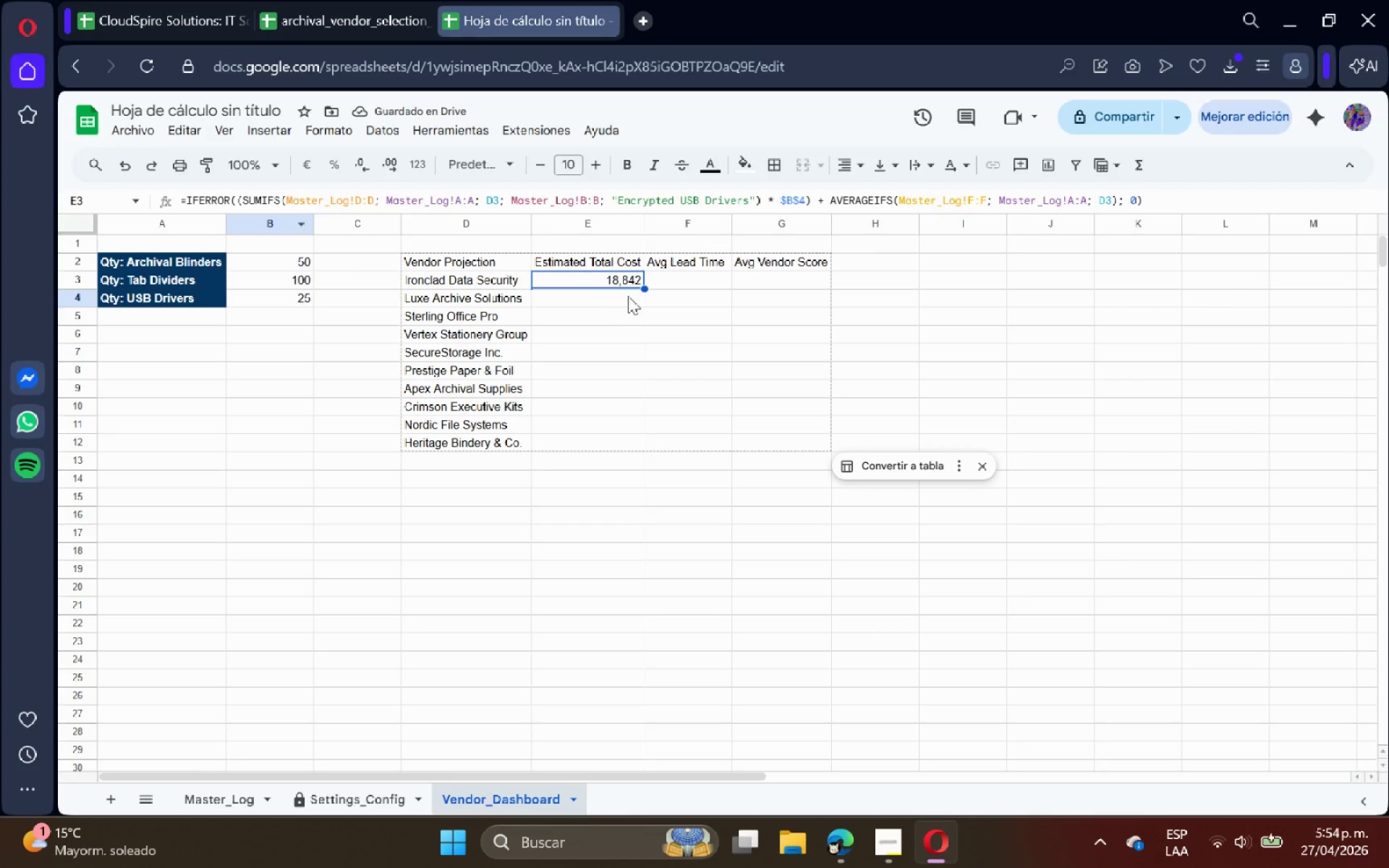 
left_click_drag(start_coordinate=[642, 291], to_coordinate=[636, 443])
 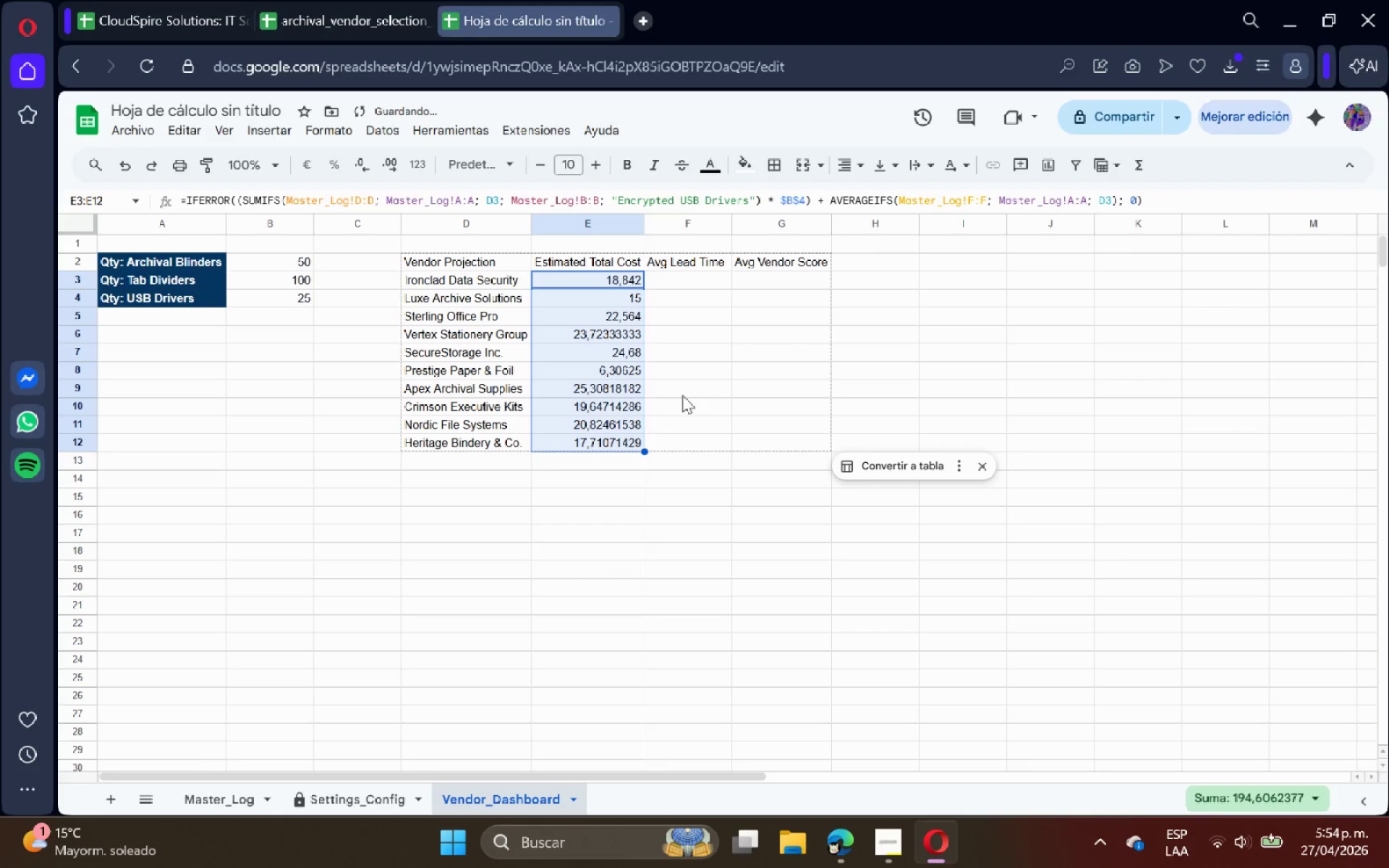 
left_click([682, 394])
 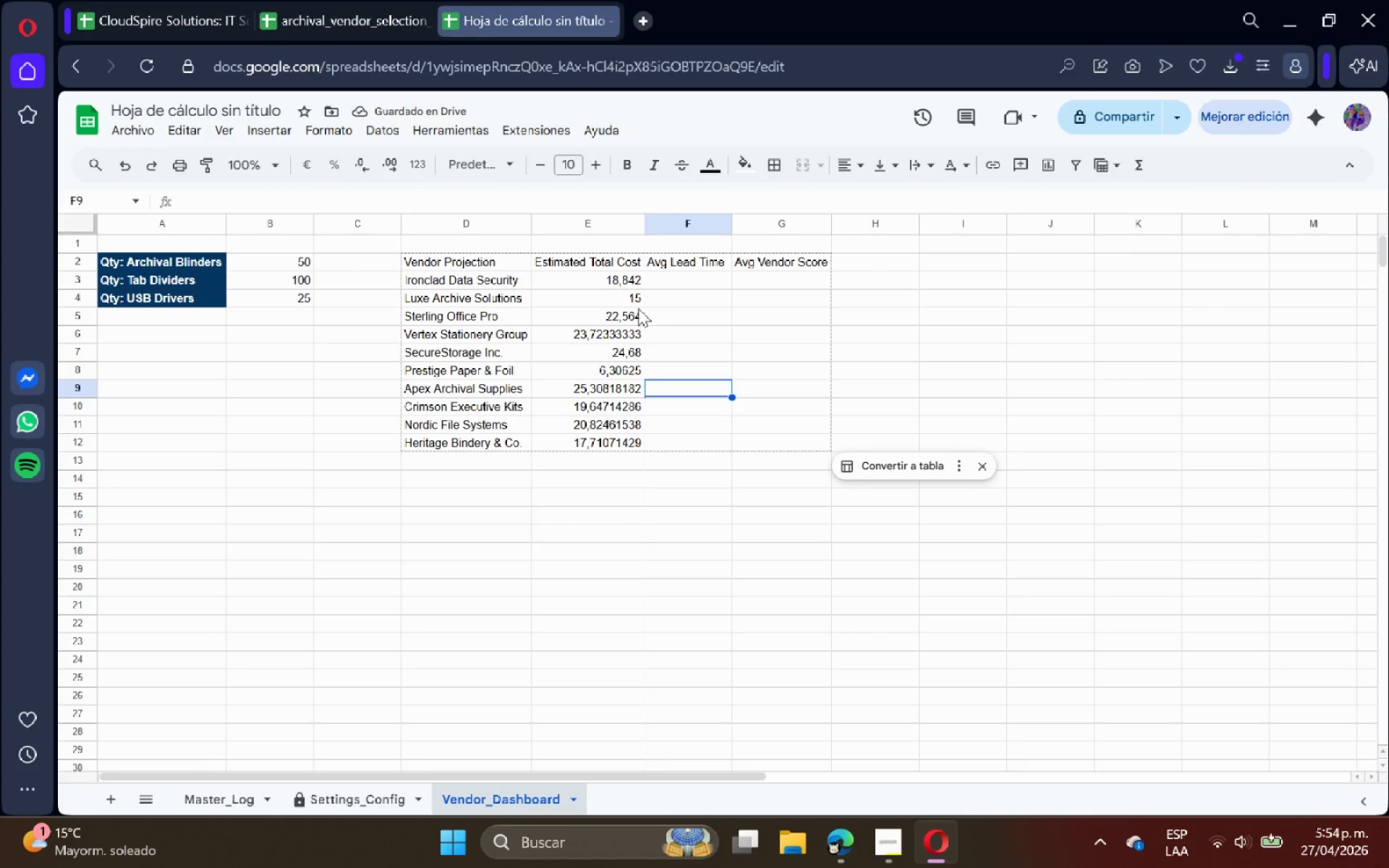 
left_click([625, 294])
 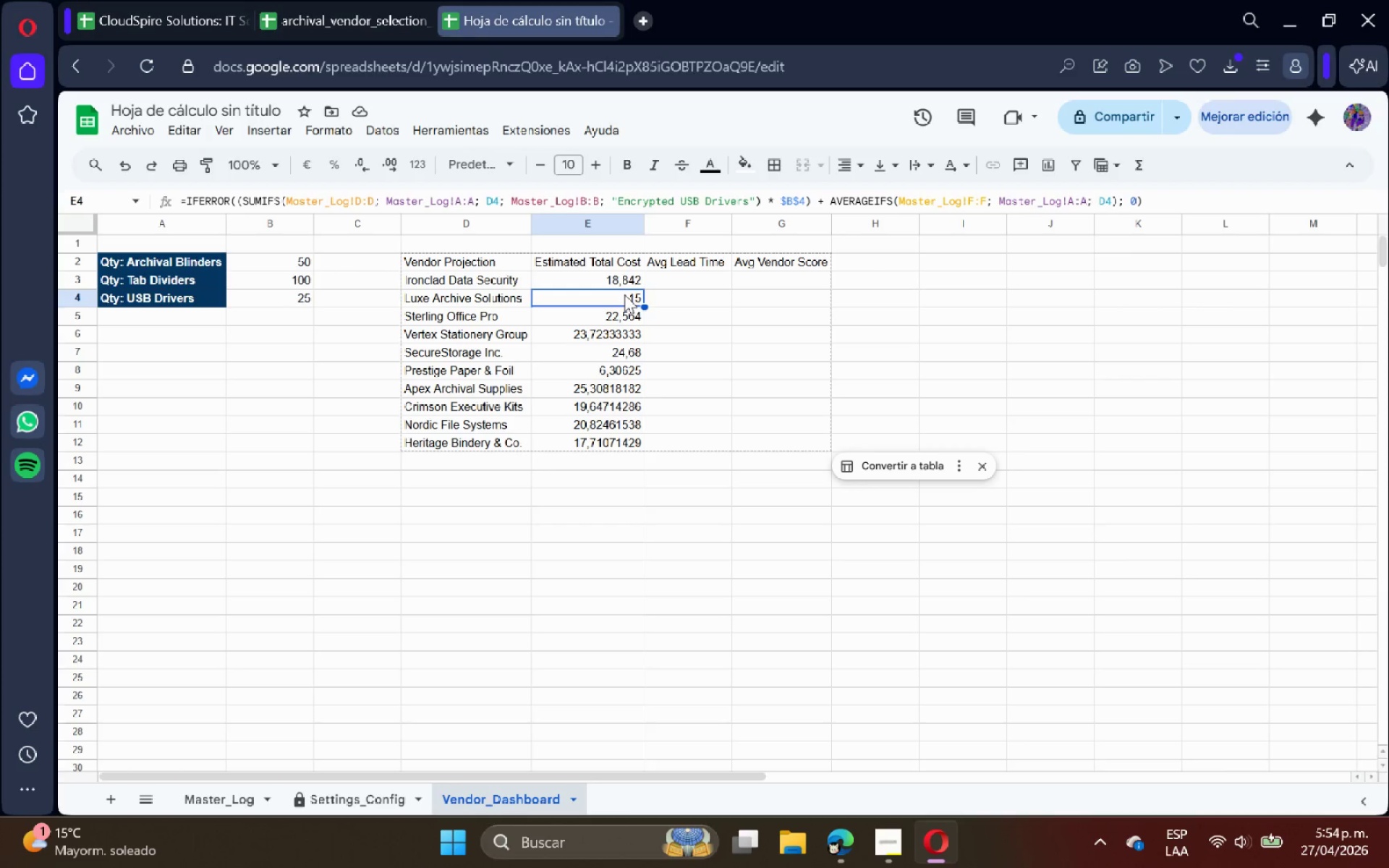 
wait(15.72)
 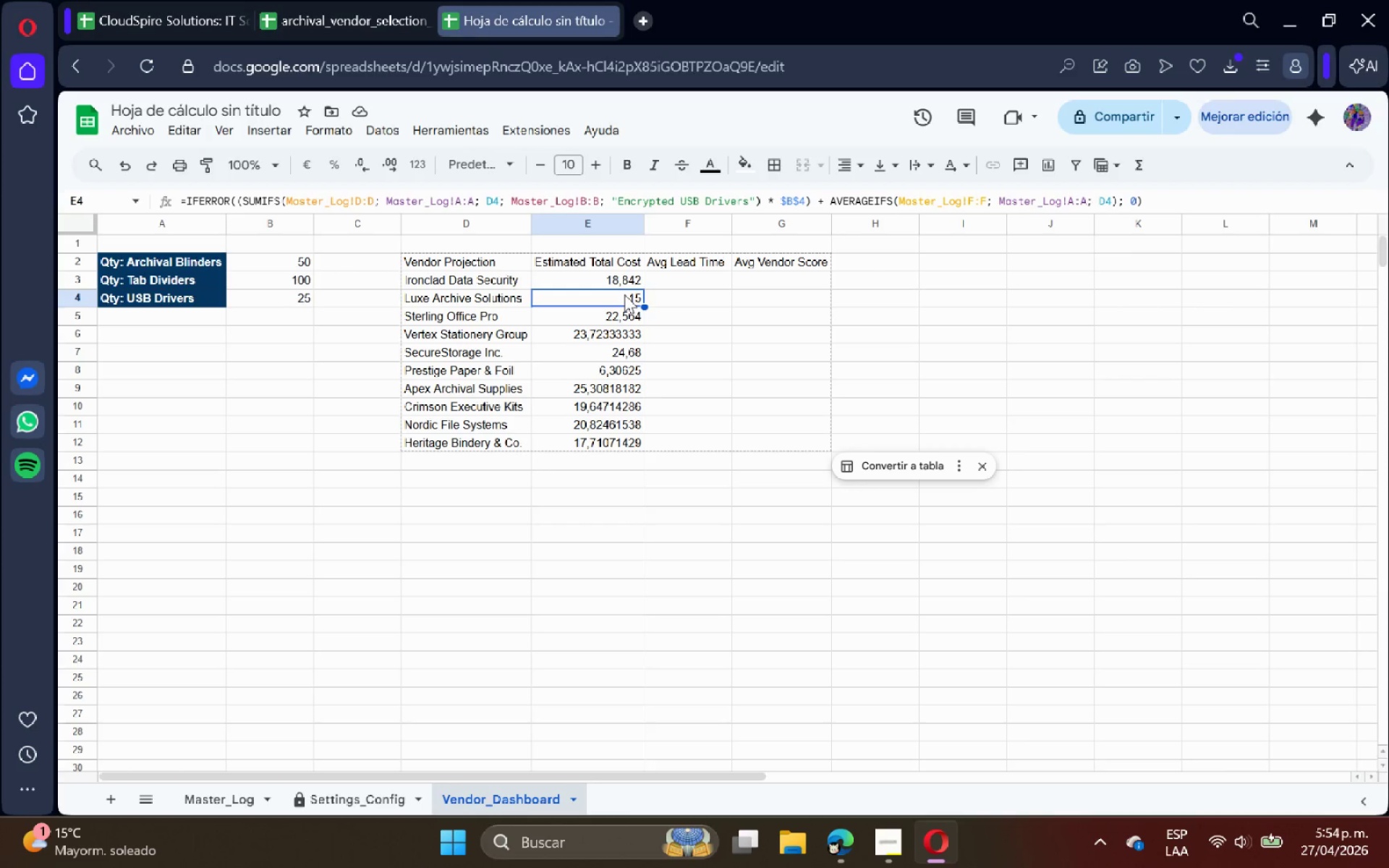 
left_click_drag(start_coordinate=[613, 282], to_coordinate=[625, 438])
 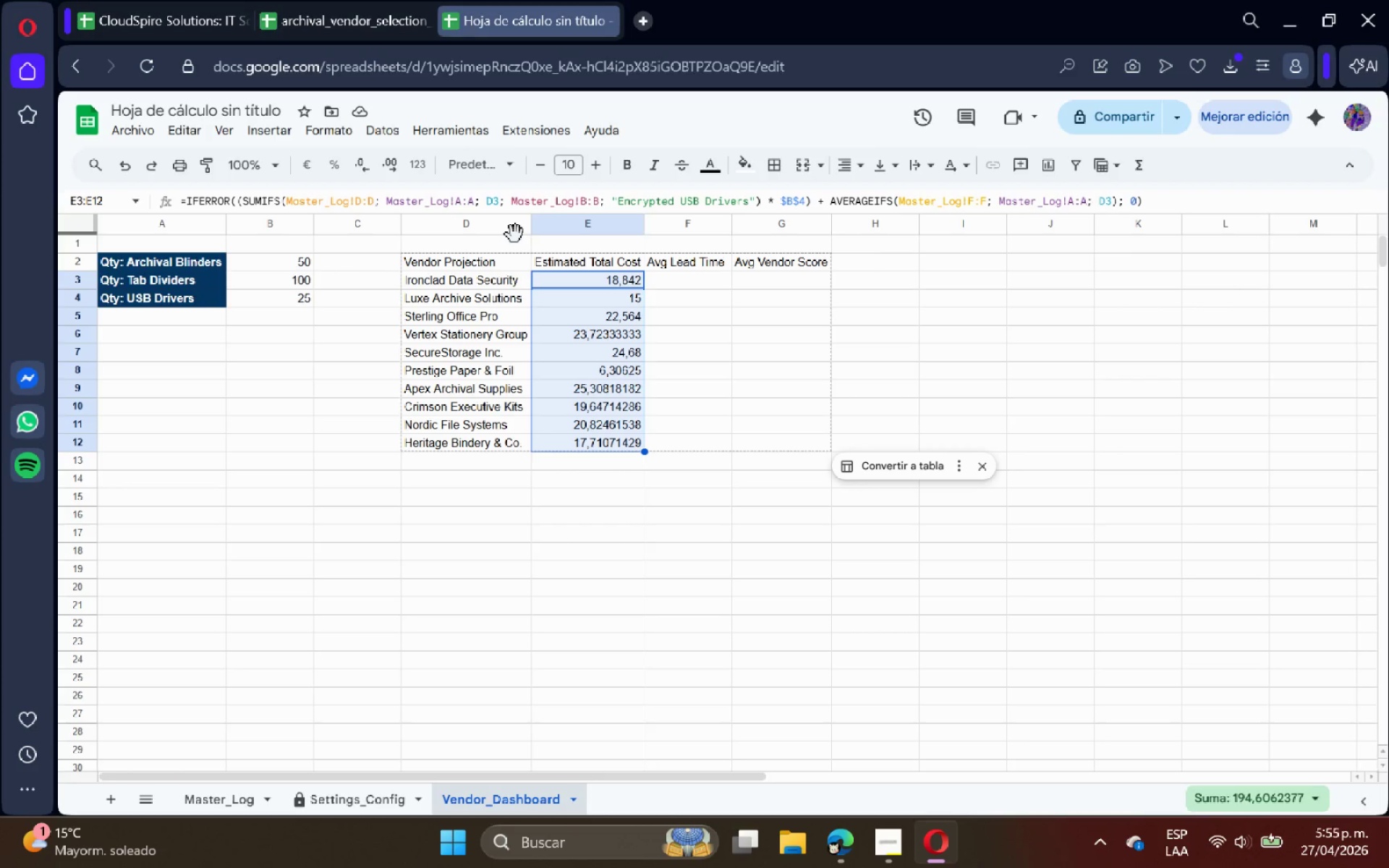 
mouse_move([504, 217])
 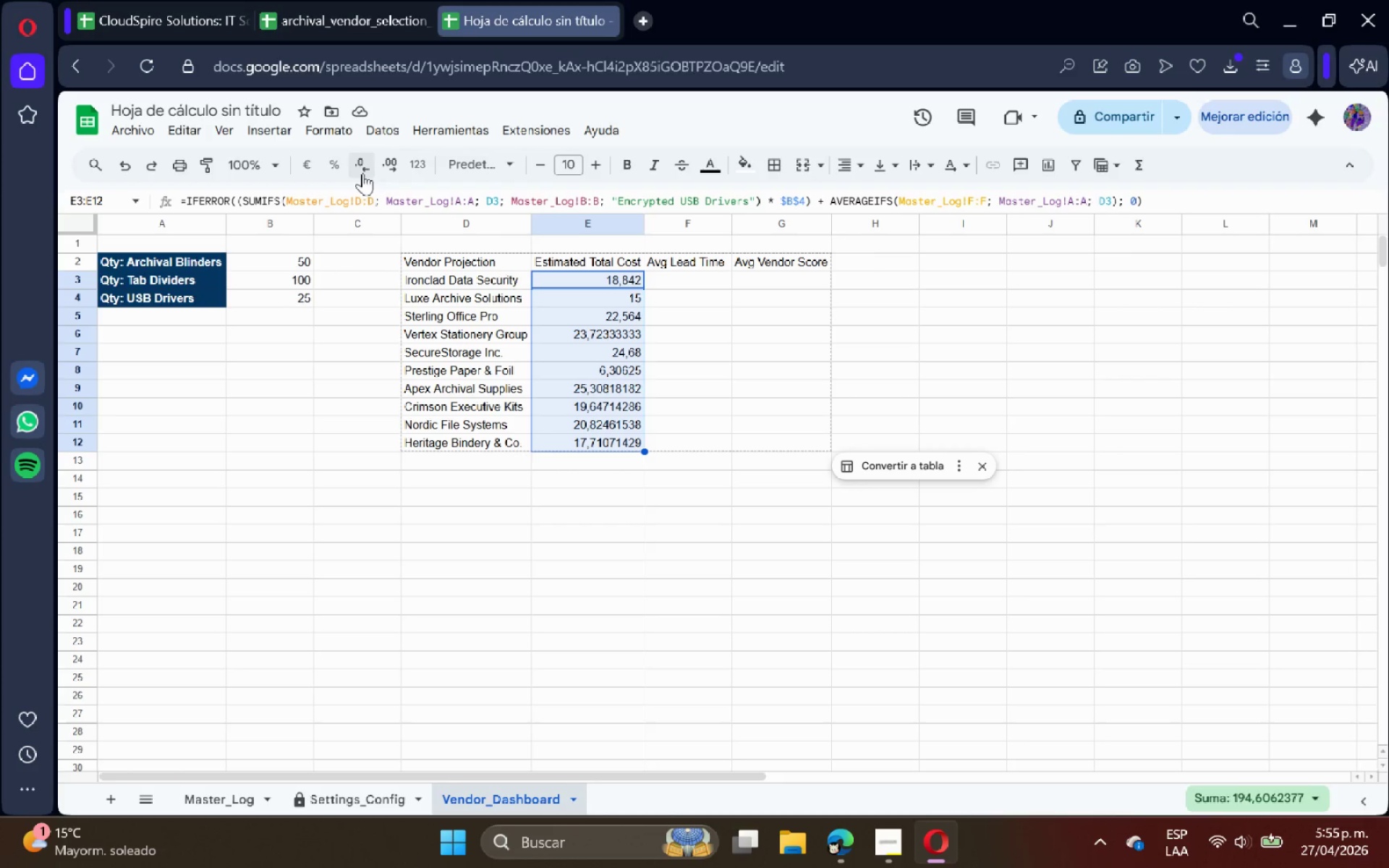 
left_click([334, 132])
 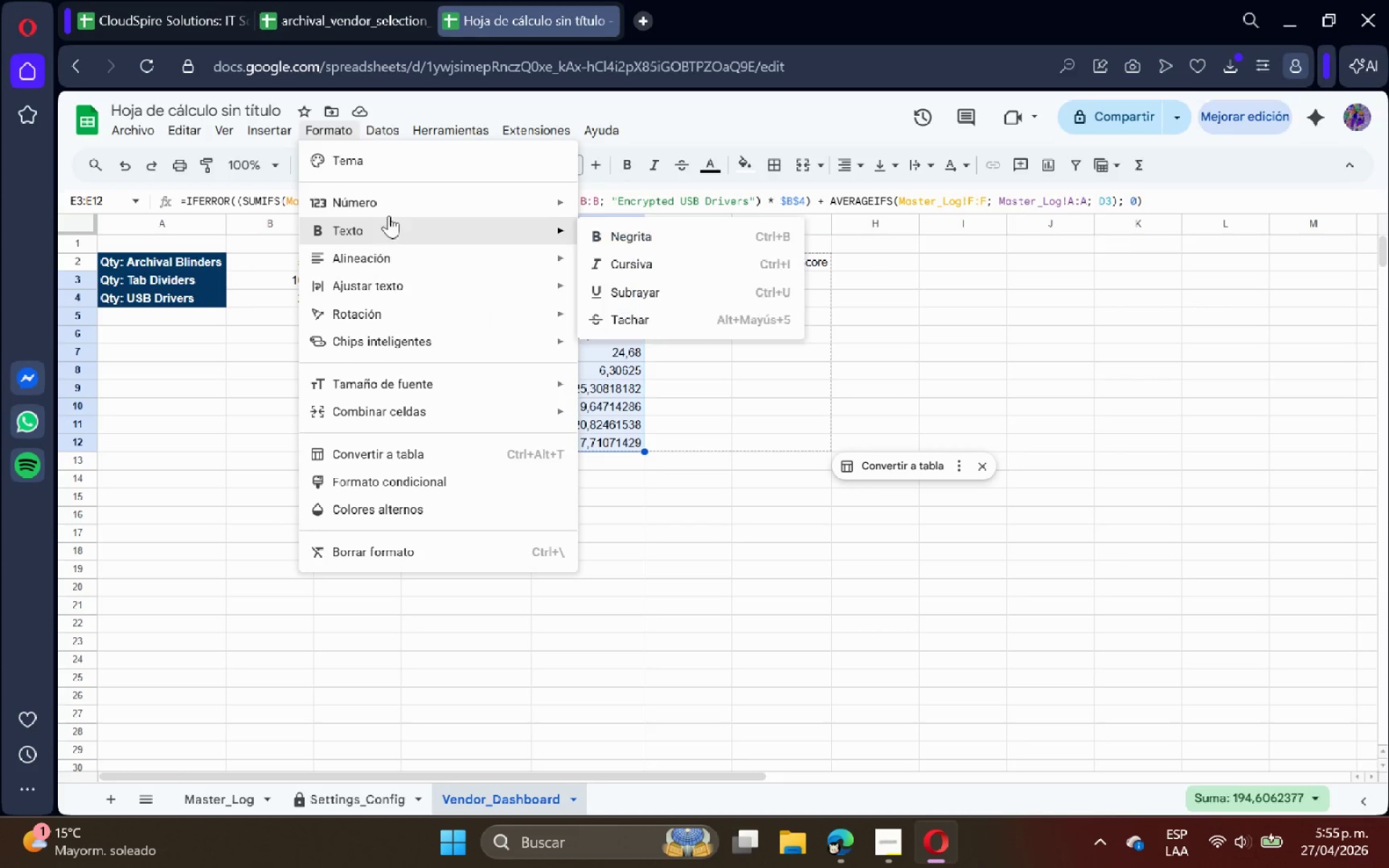 
left_click([397, 203])
 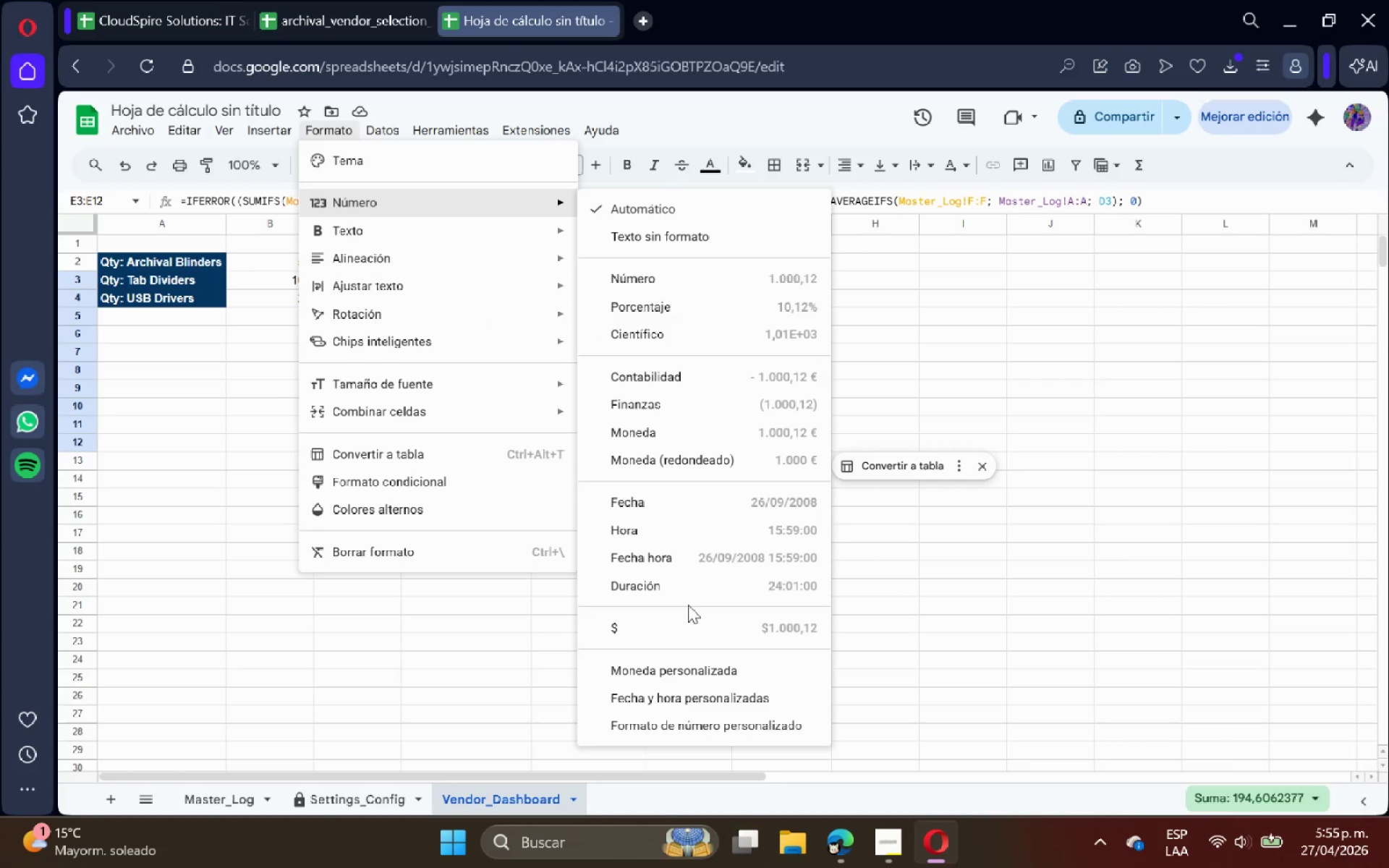 
left_click([691, 616])
 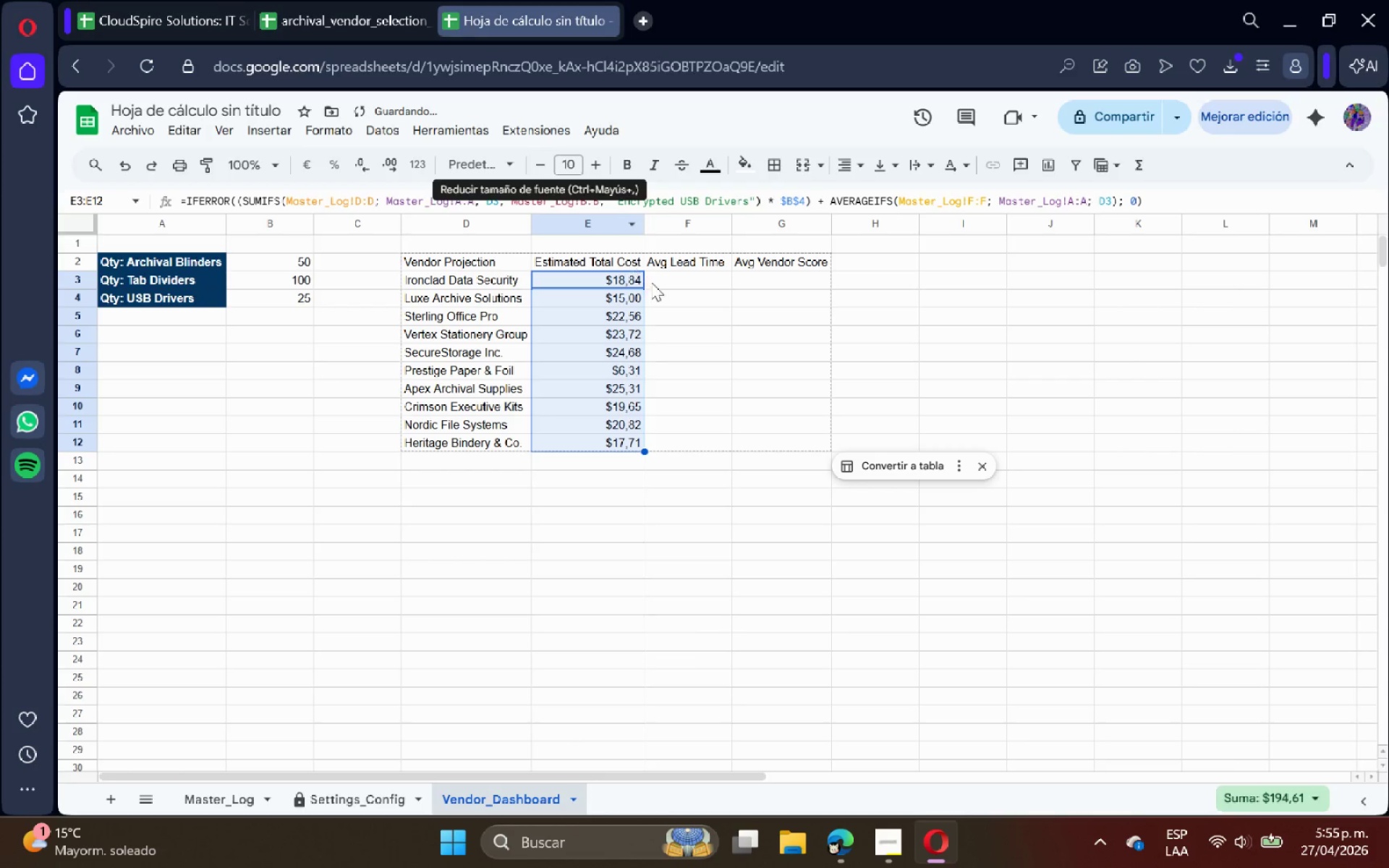 
left_click([675, 289])
 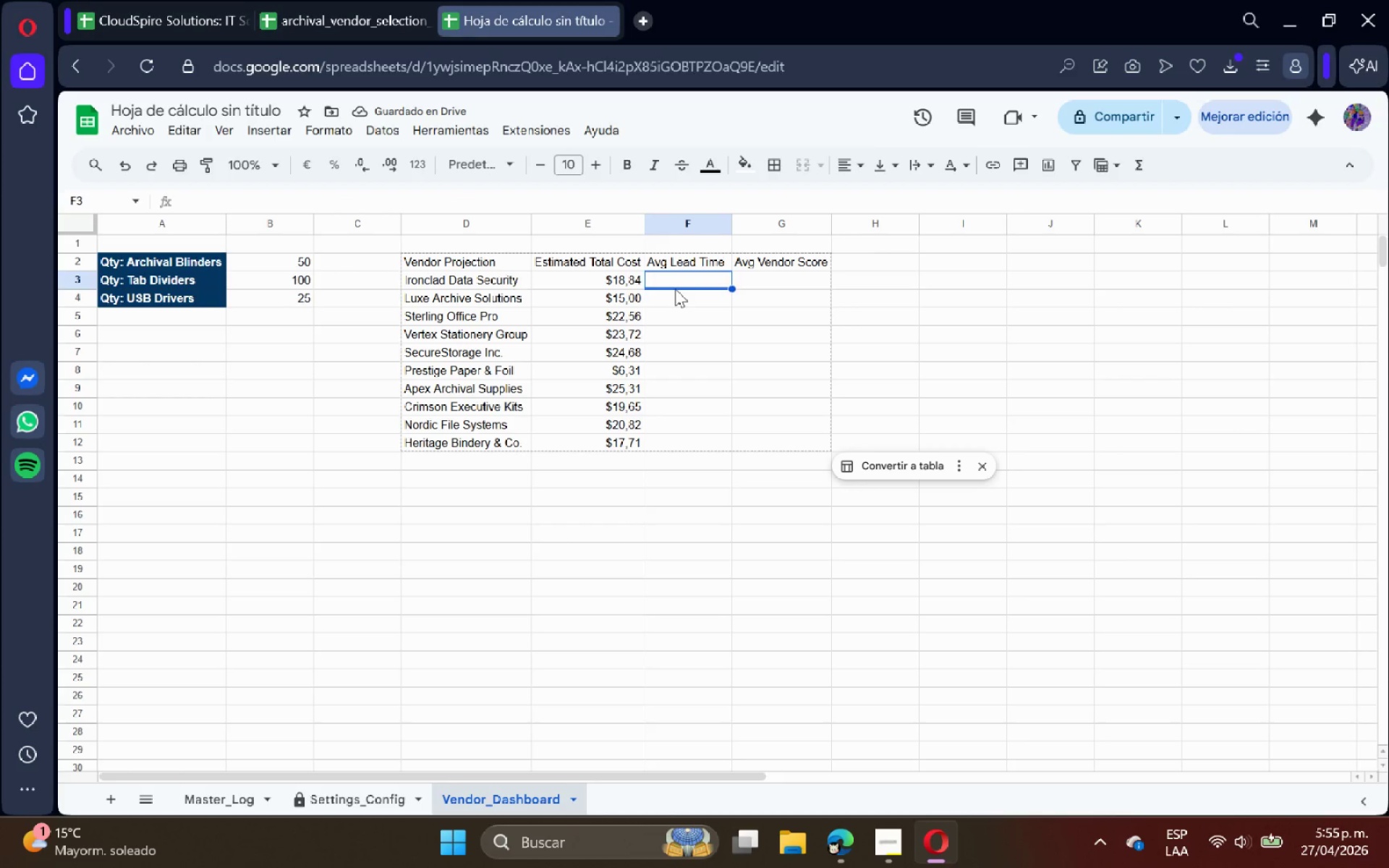 
type()IFERROR)
key(Tab)
type(A)
 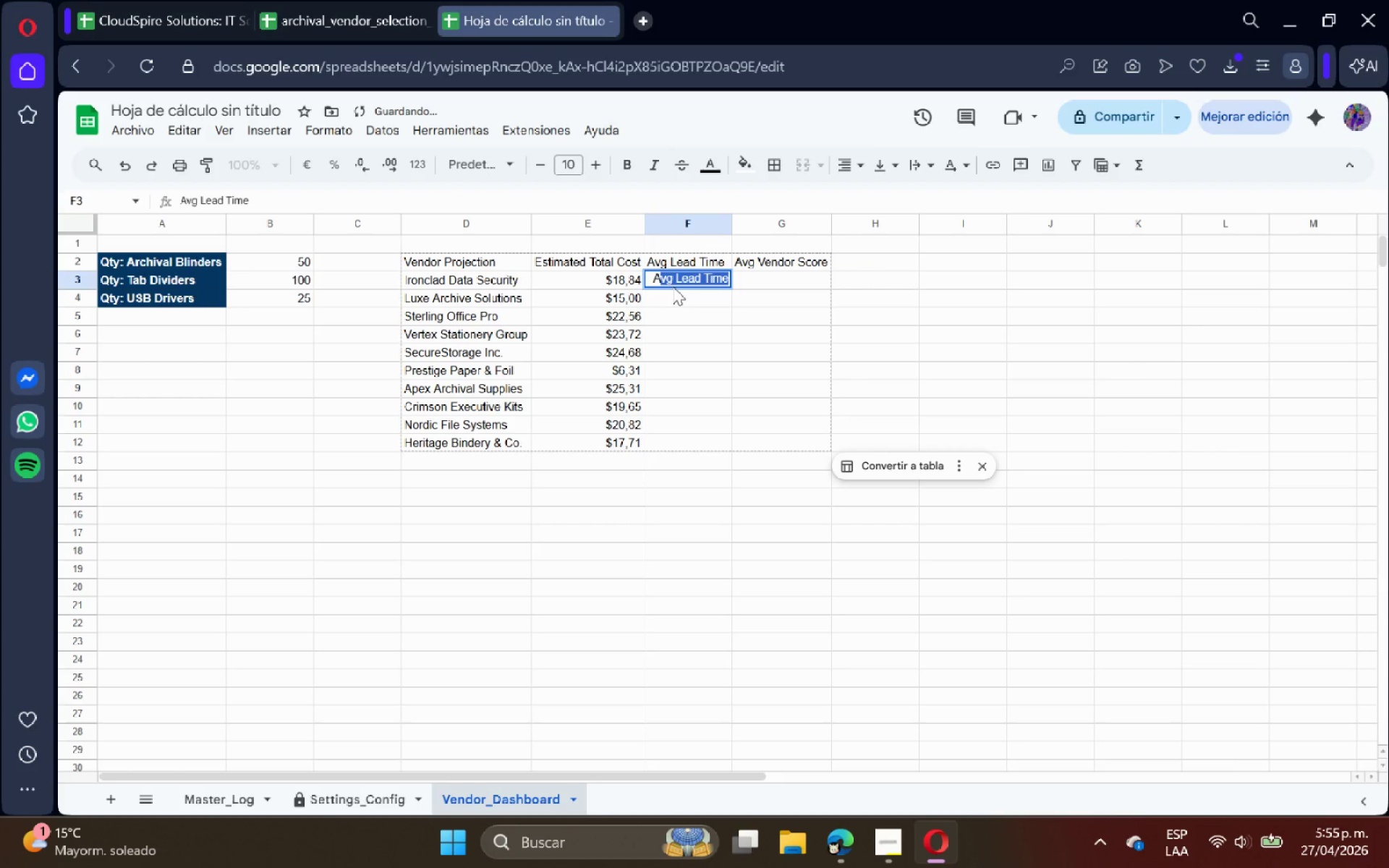 
left_click([673, 286])
 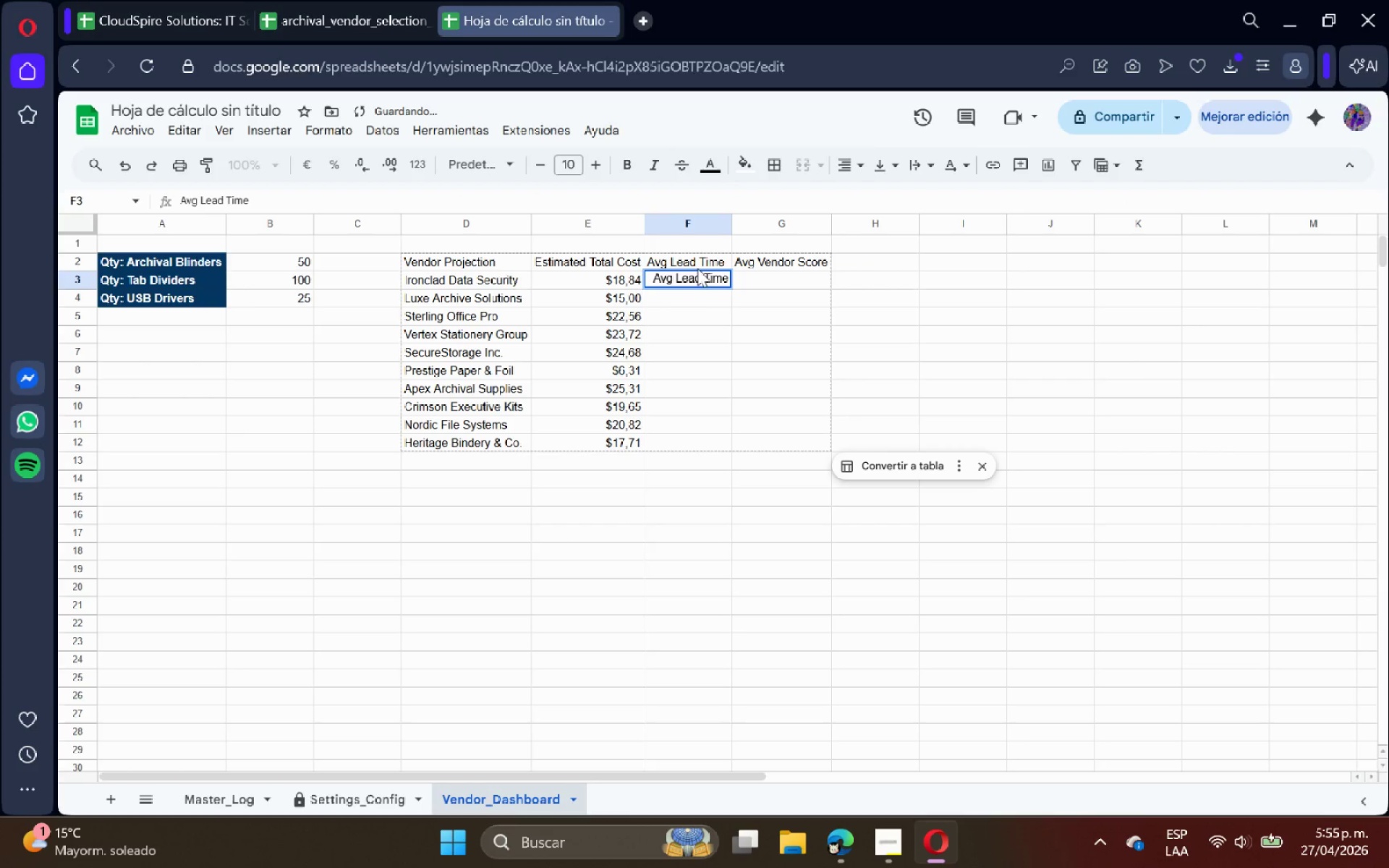 
double_click([697, 268])
 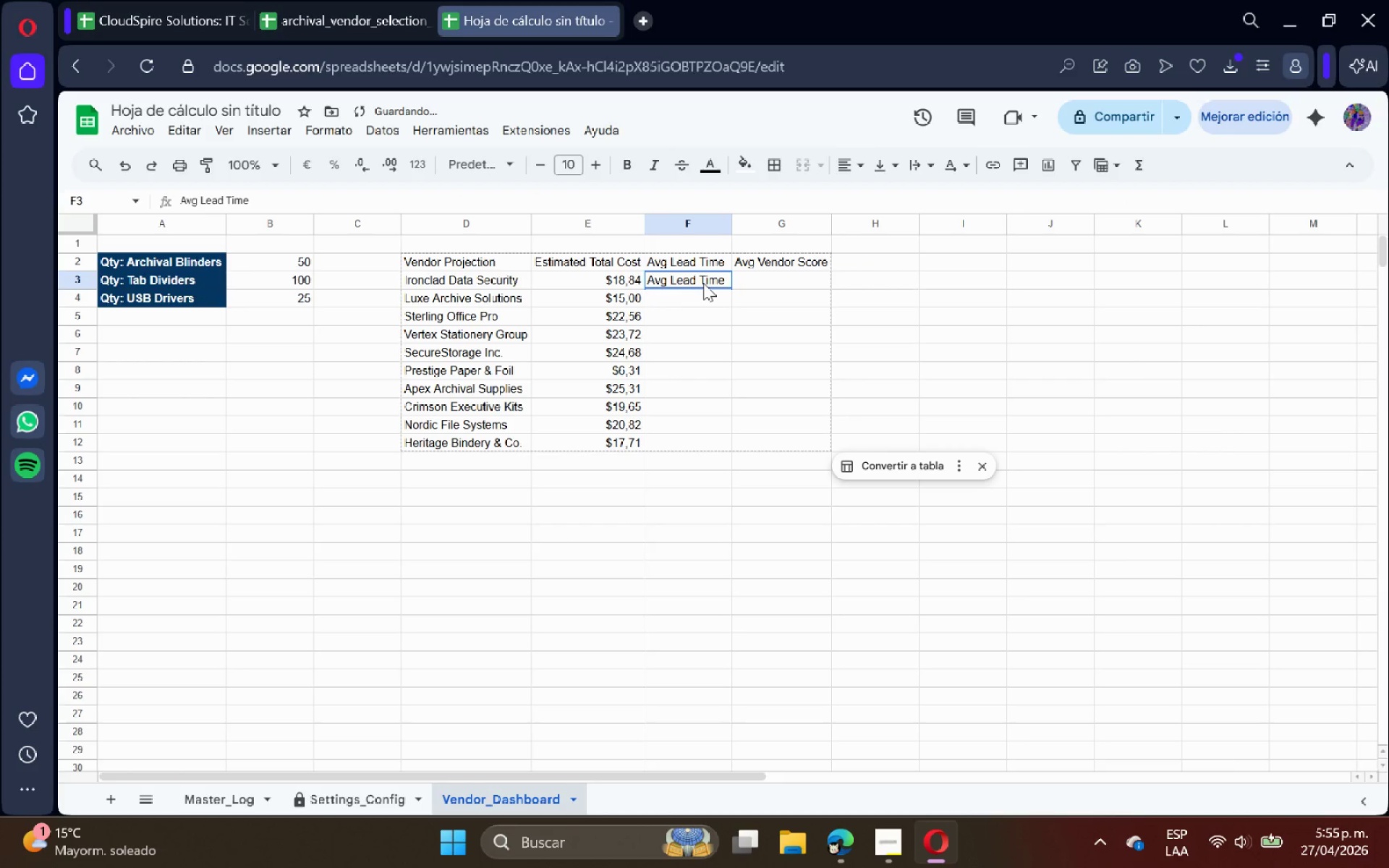 
double_click([703, 283])
 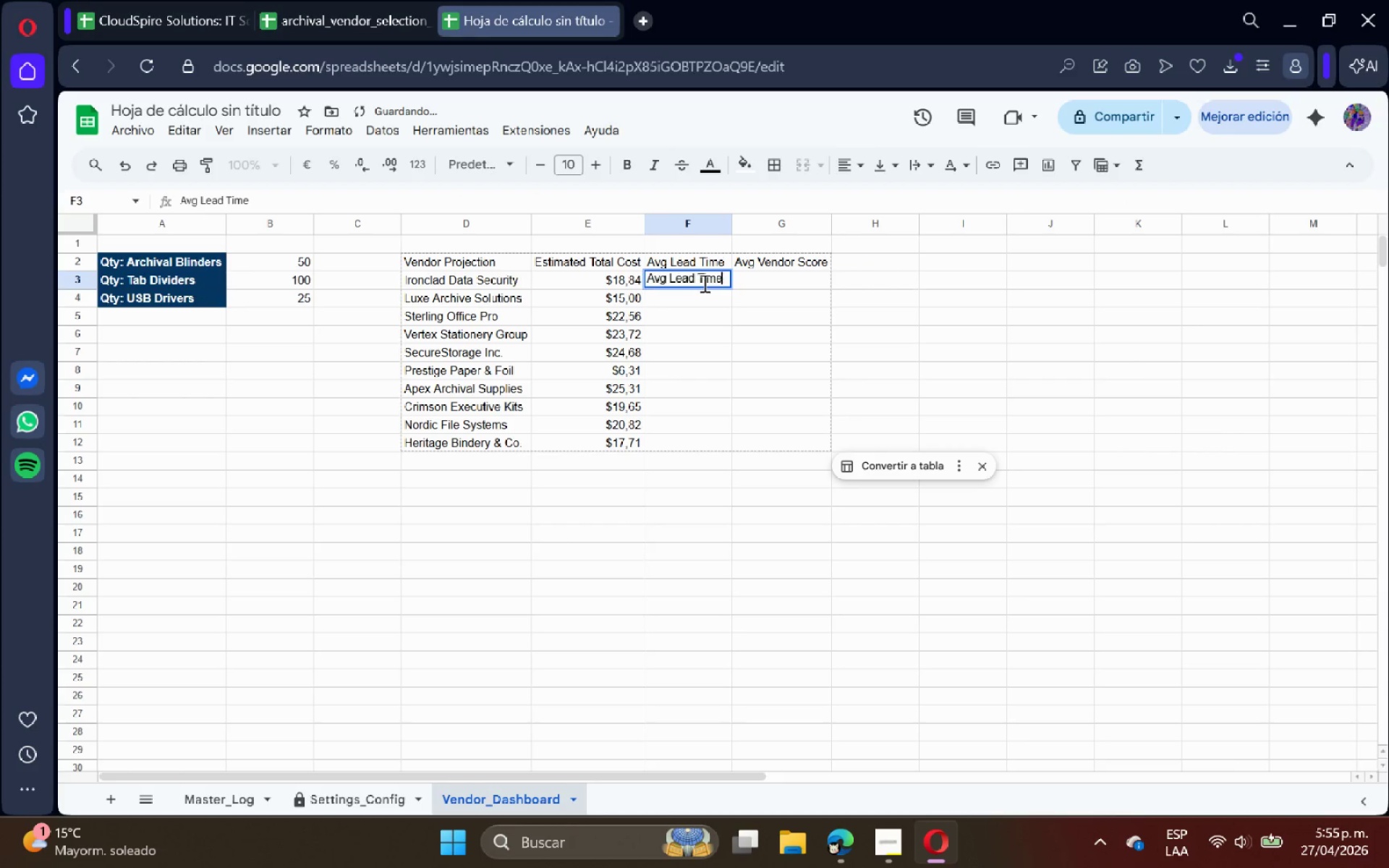 
triple_click([703, 283])
 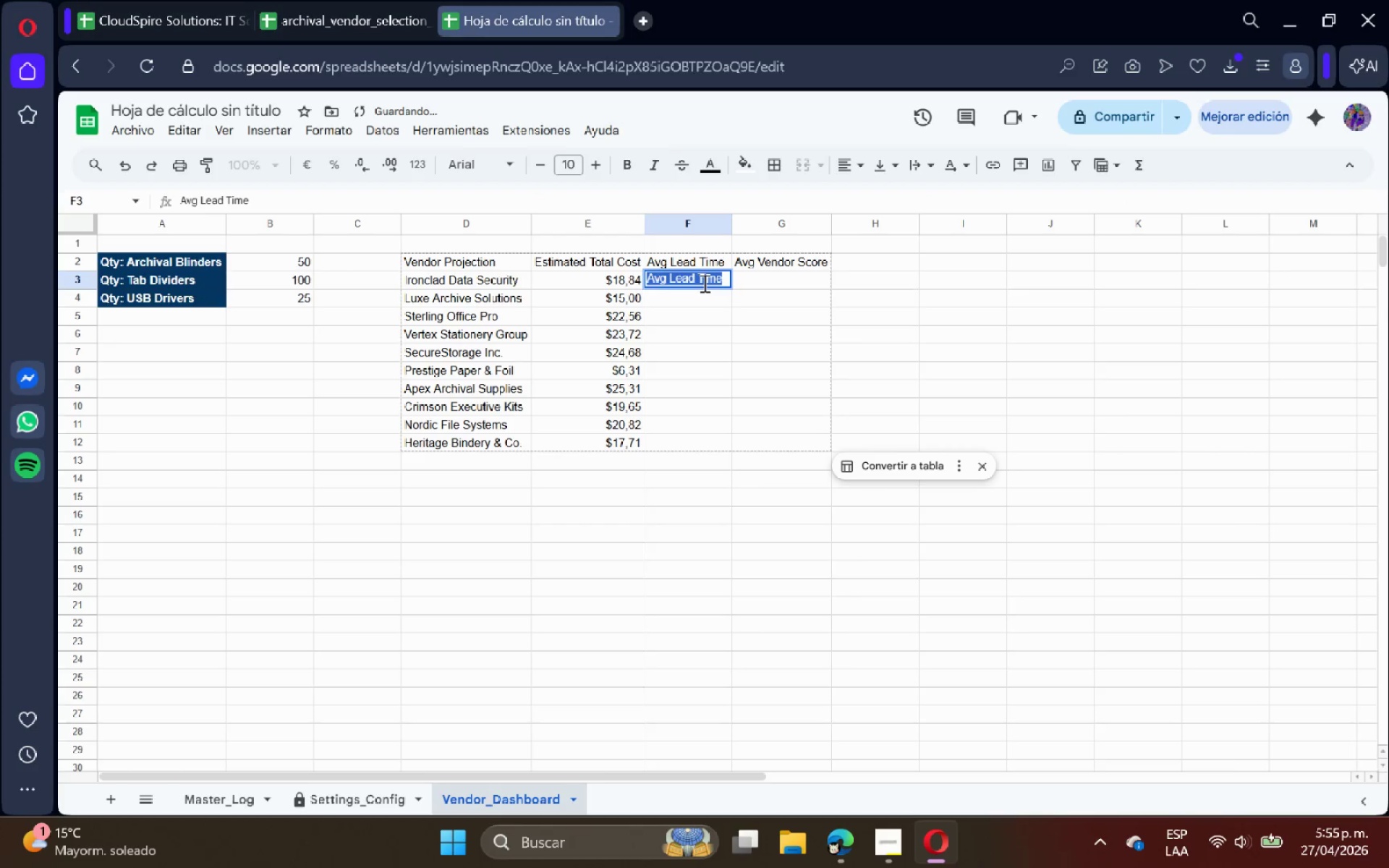 
triple_click([703, 283])
 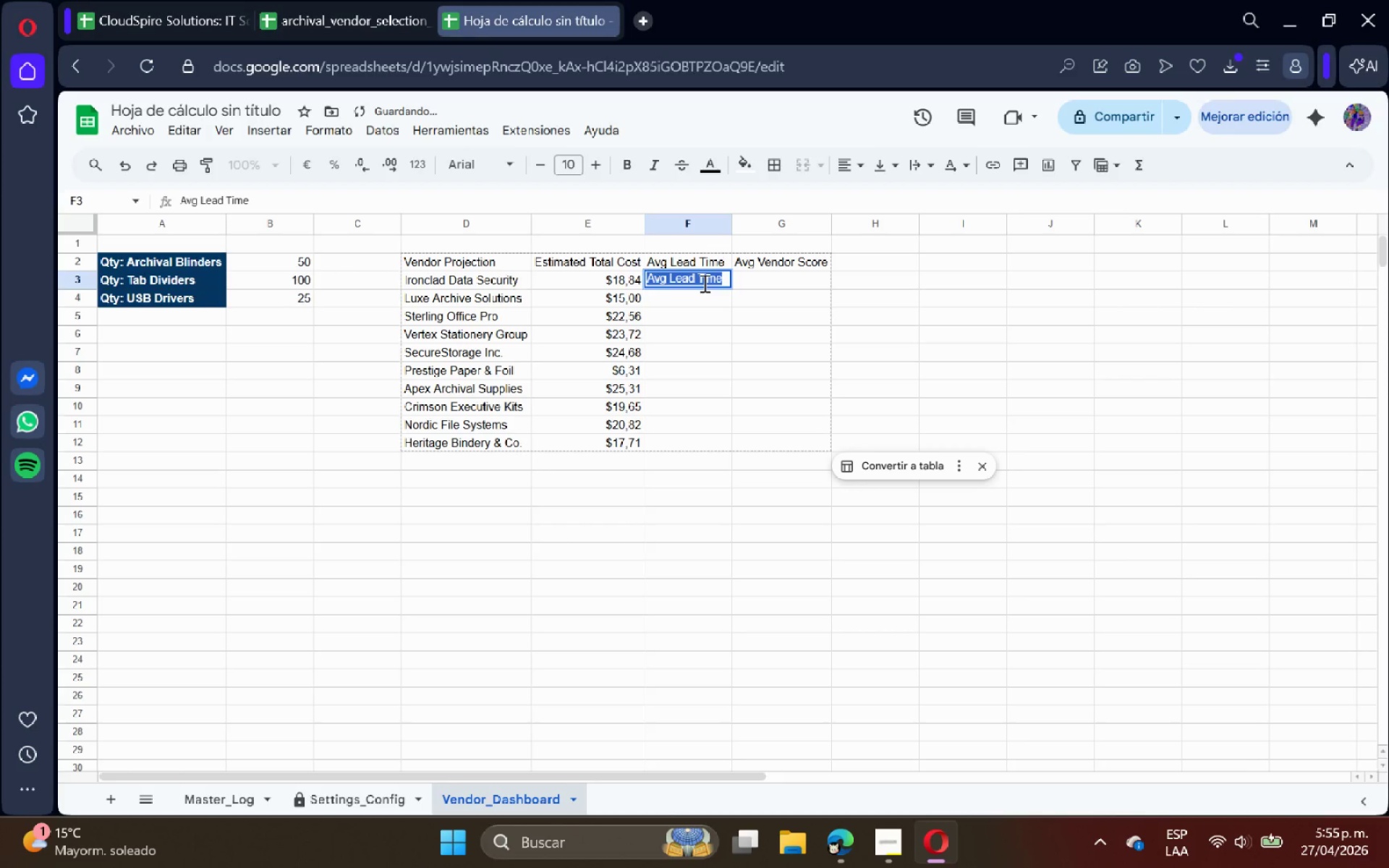 
key(Backspace)
type(*)
key(Backspace)
type()IFERROR*AVERAGEIFS*)
 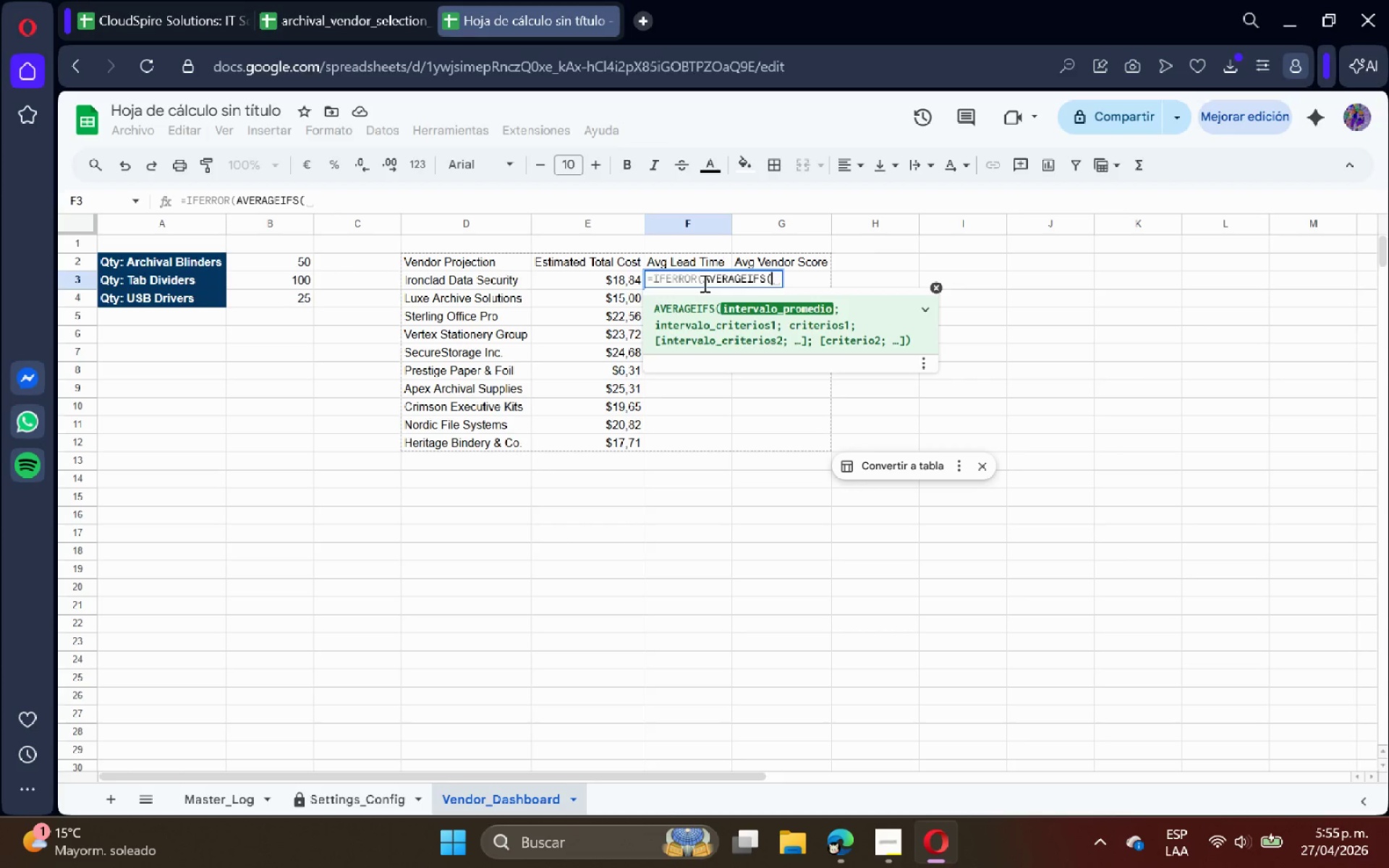 
left_click([196, 804])
 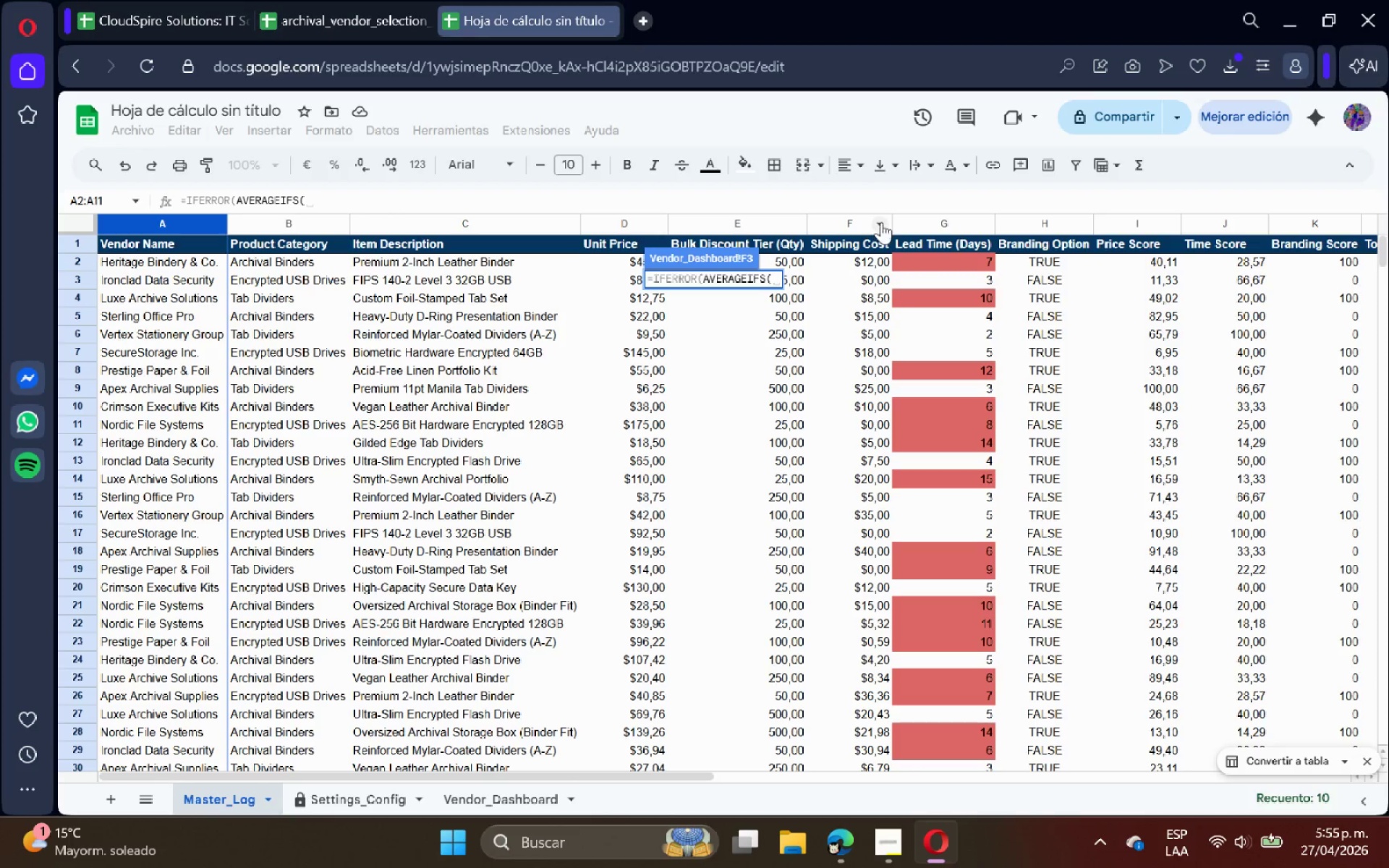 
left_click([924, 221])
 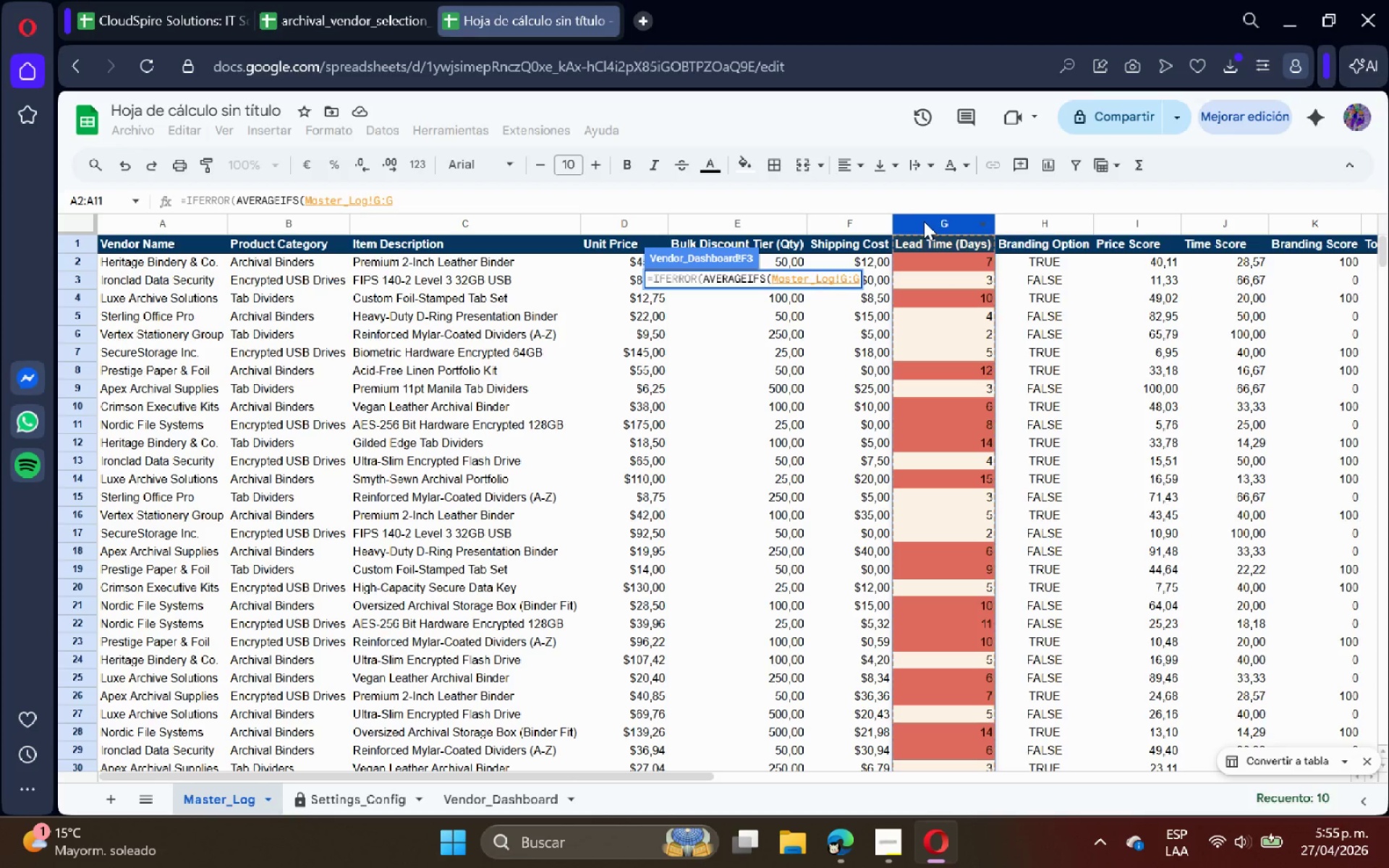 
wait(5.38)
 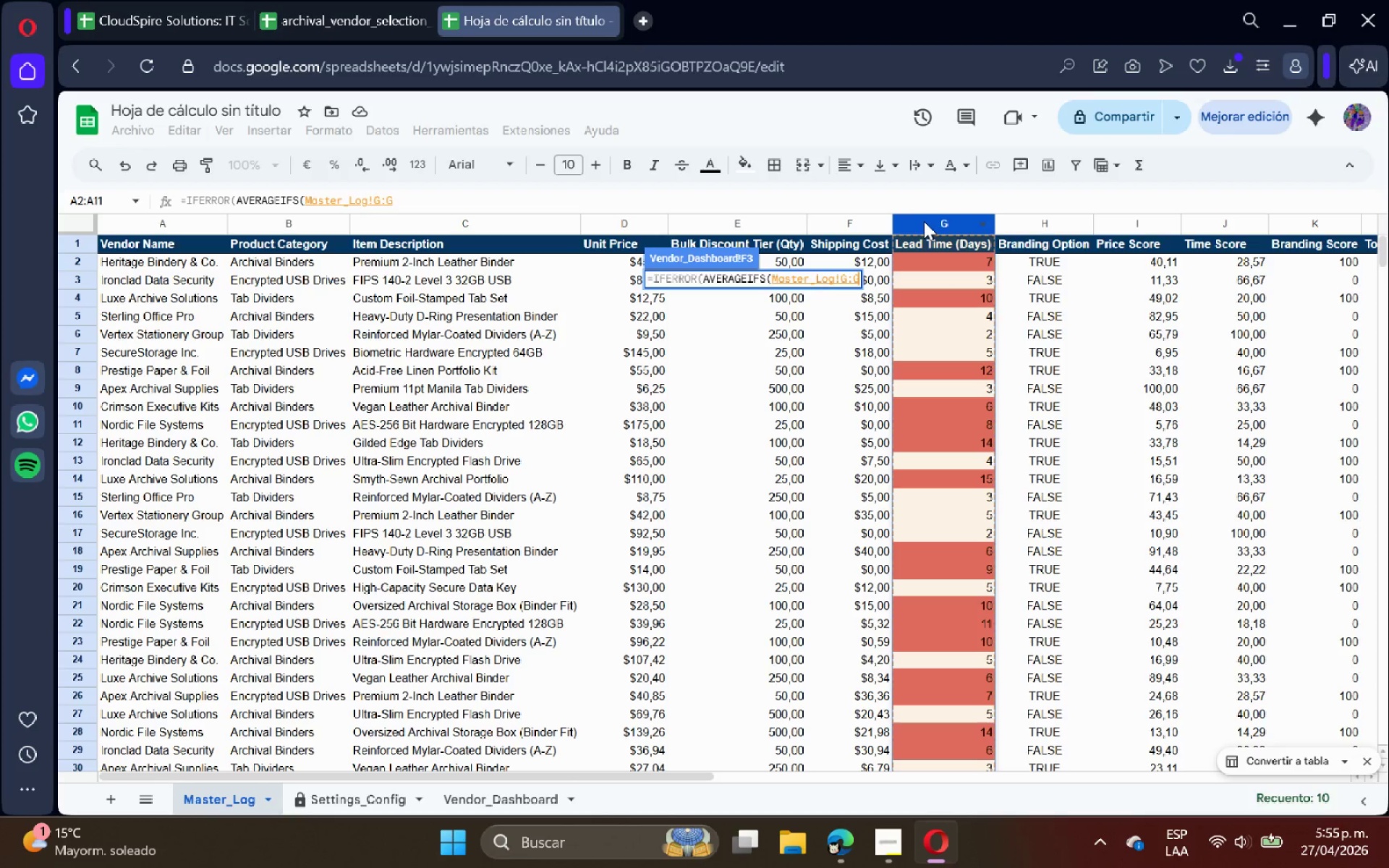 
key(Shift+Comma)
 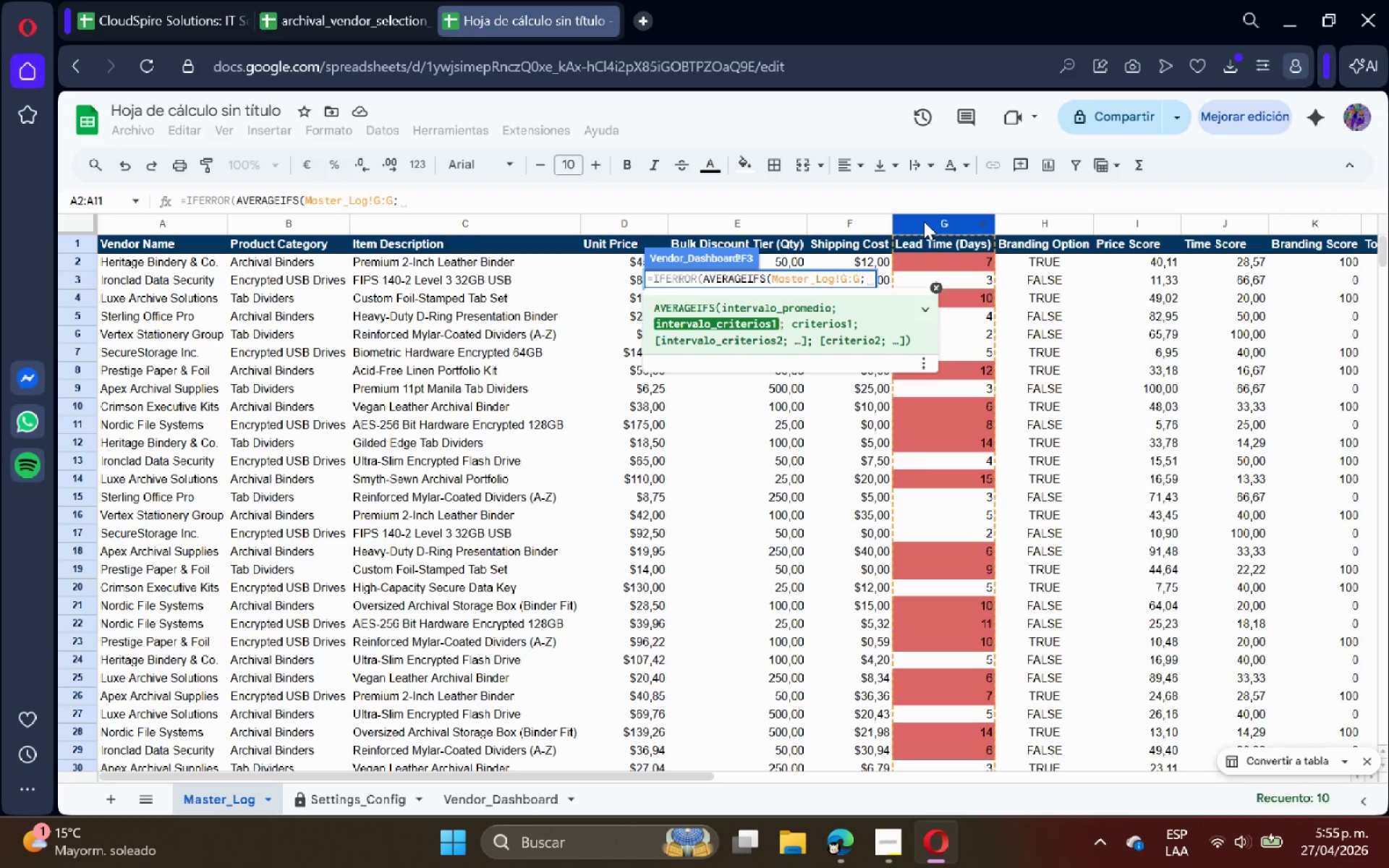 
key(Space)
 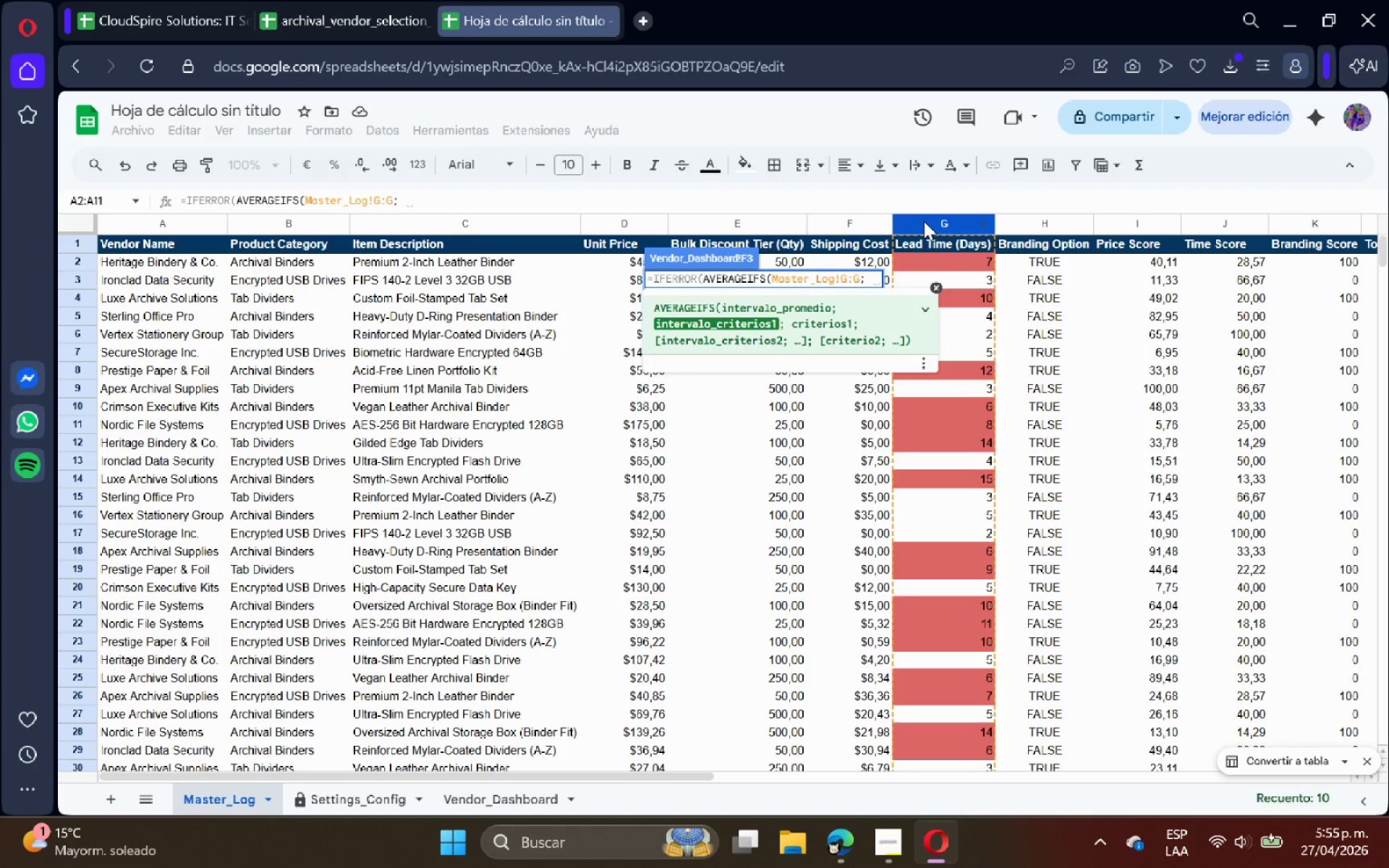 
wait(11.2)
 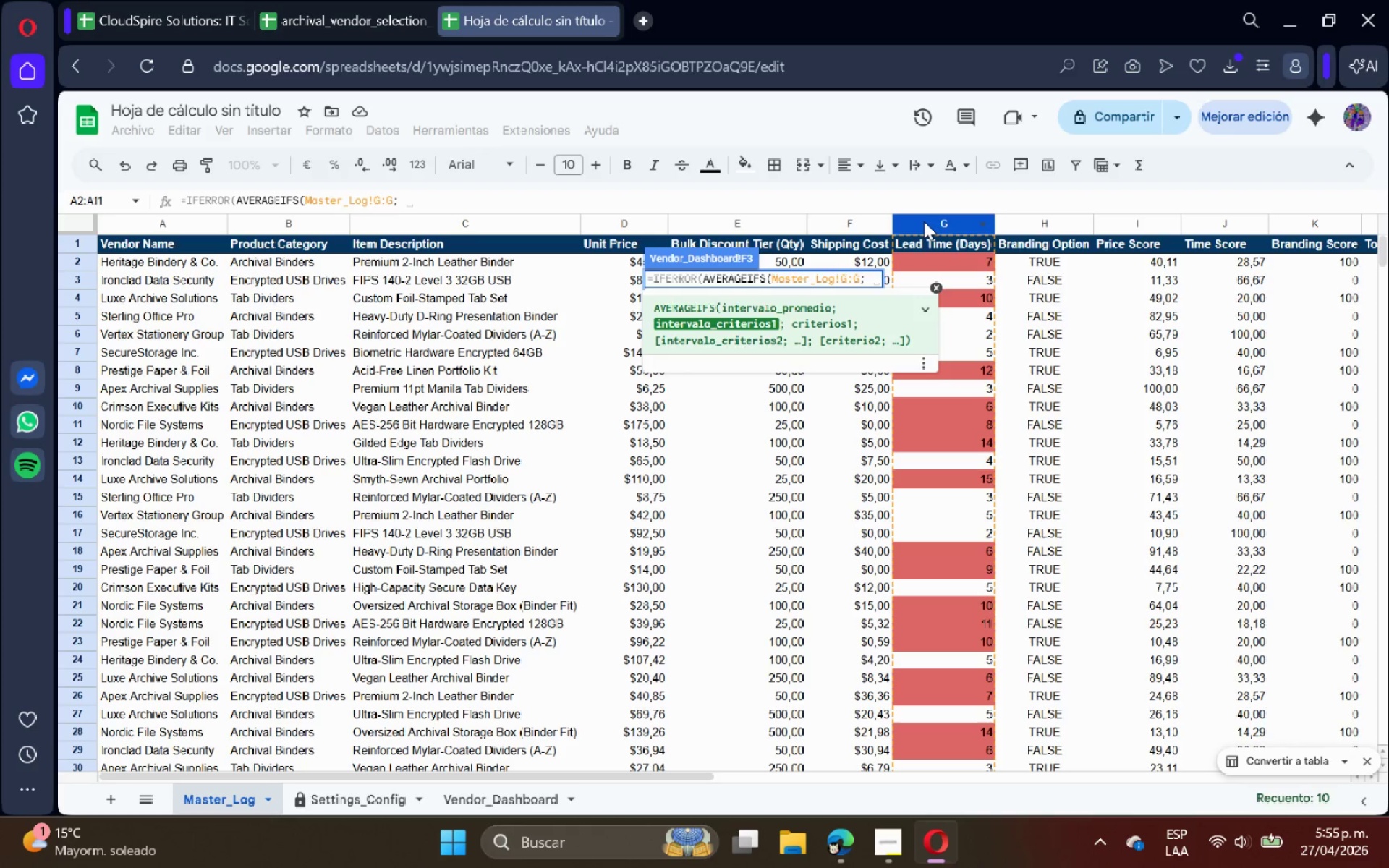 
left_click([176, 227])
 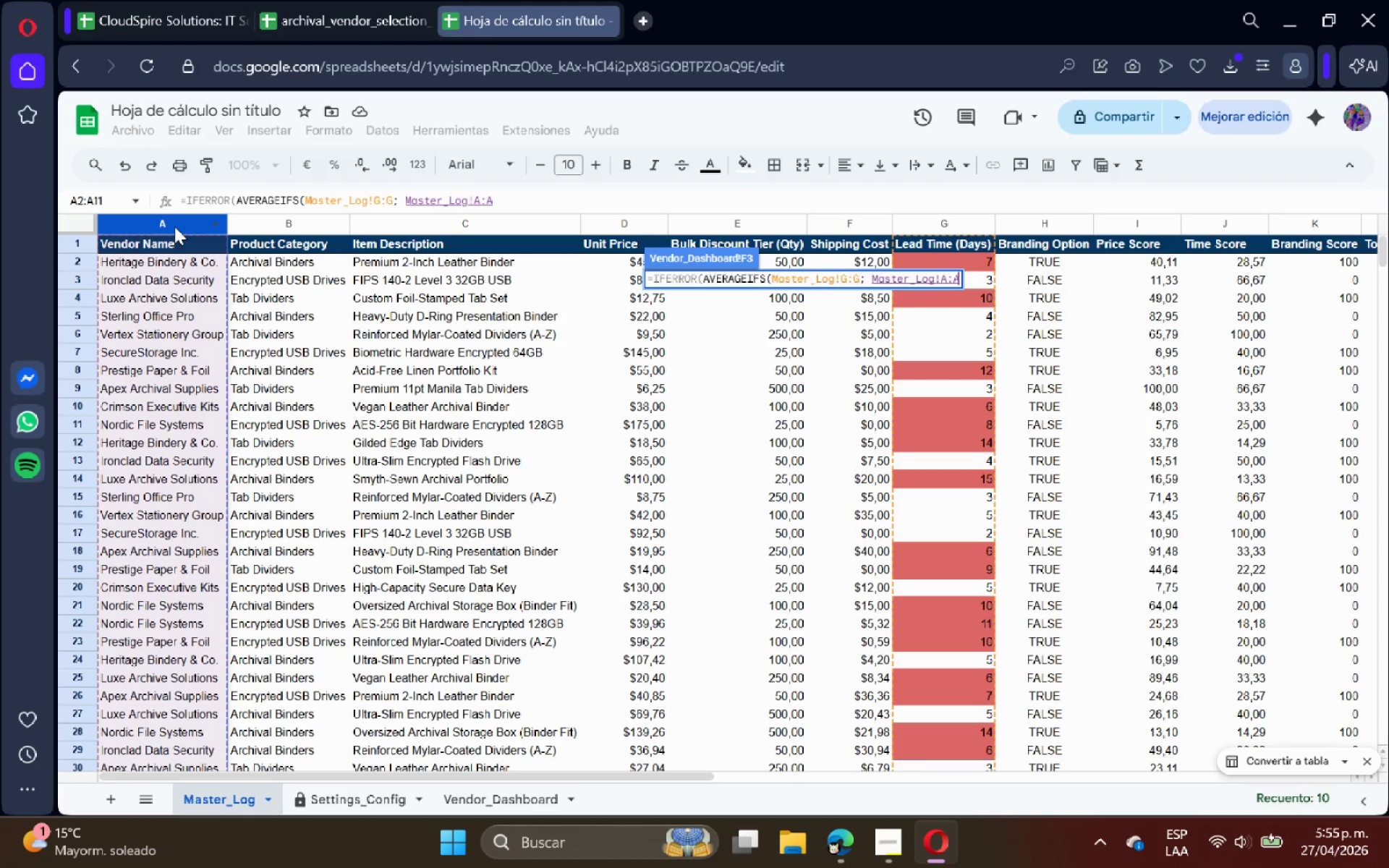 
wait(5.17)
 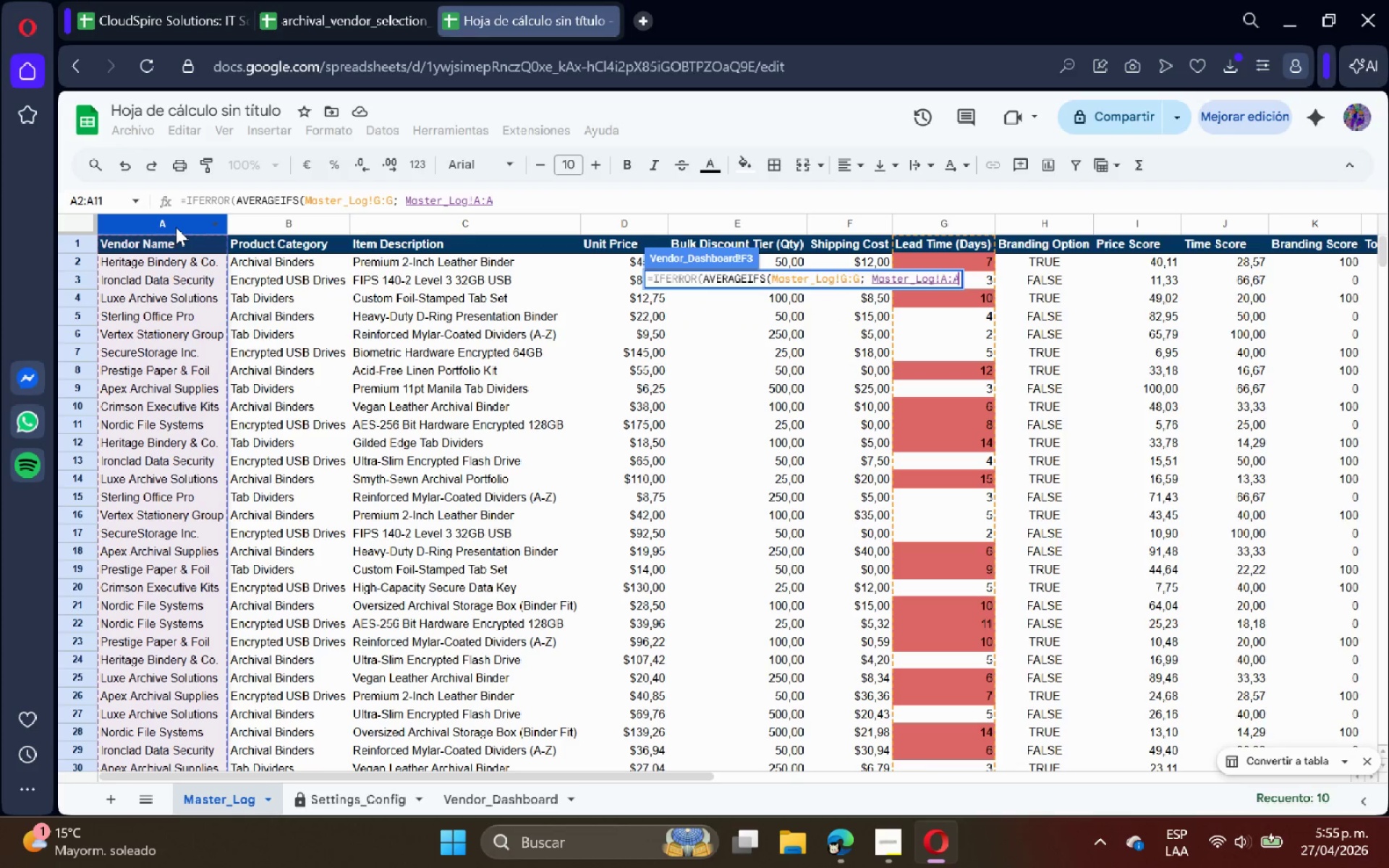 
type(< D3(<0()
 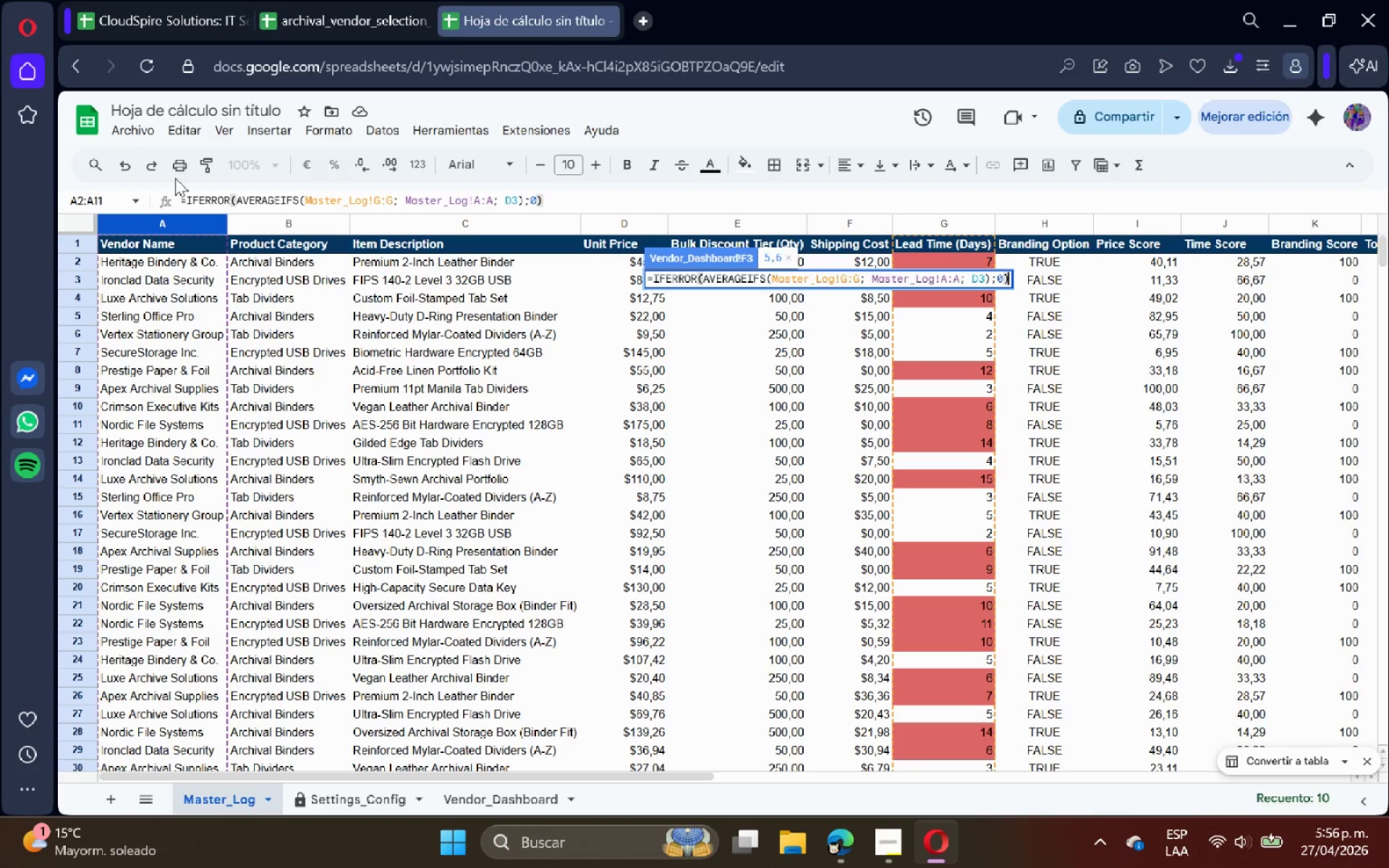 
key(Enter)
 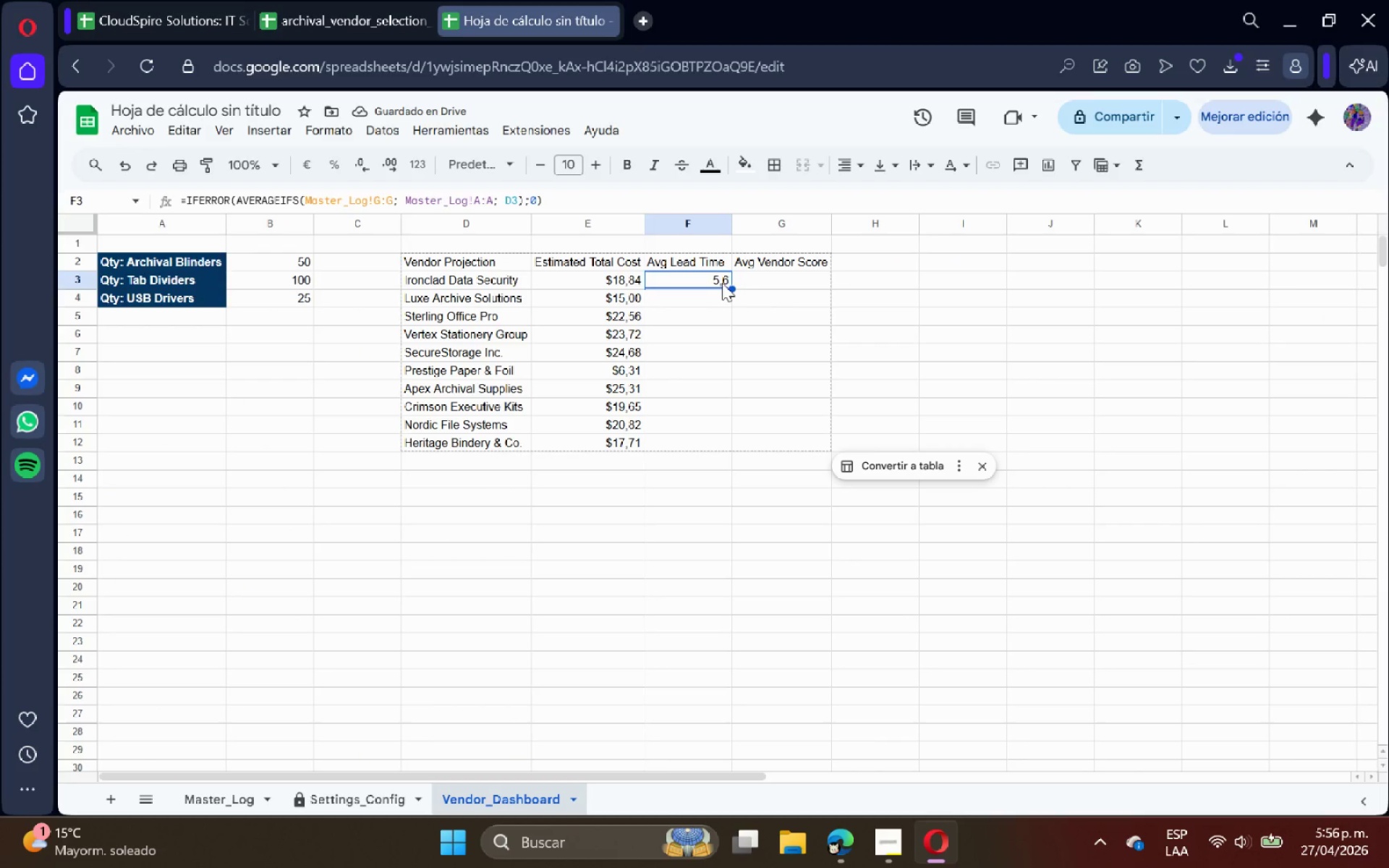 
left_click_drag(start_coordinate=[733, 291], to_coordinate=[718, 443])
 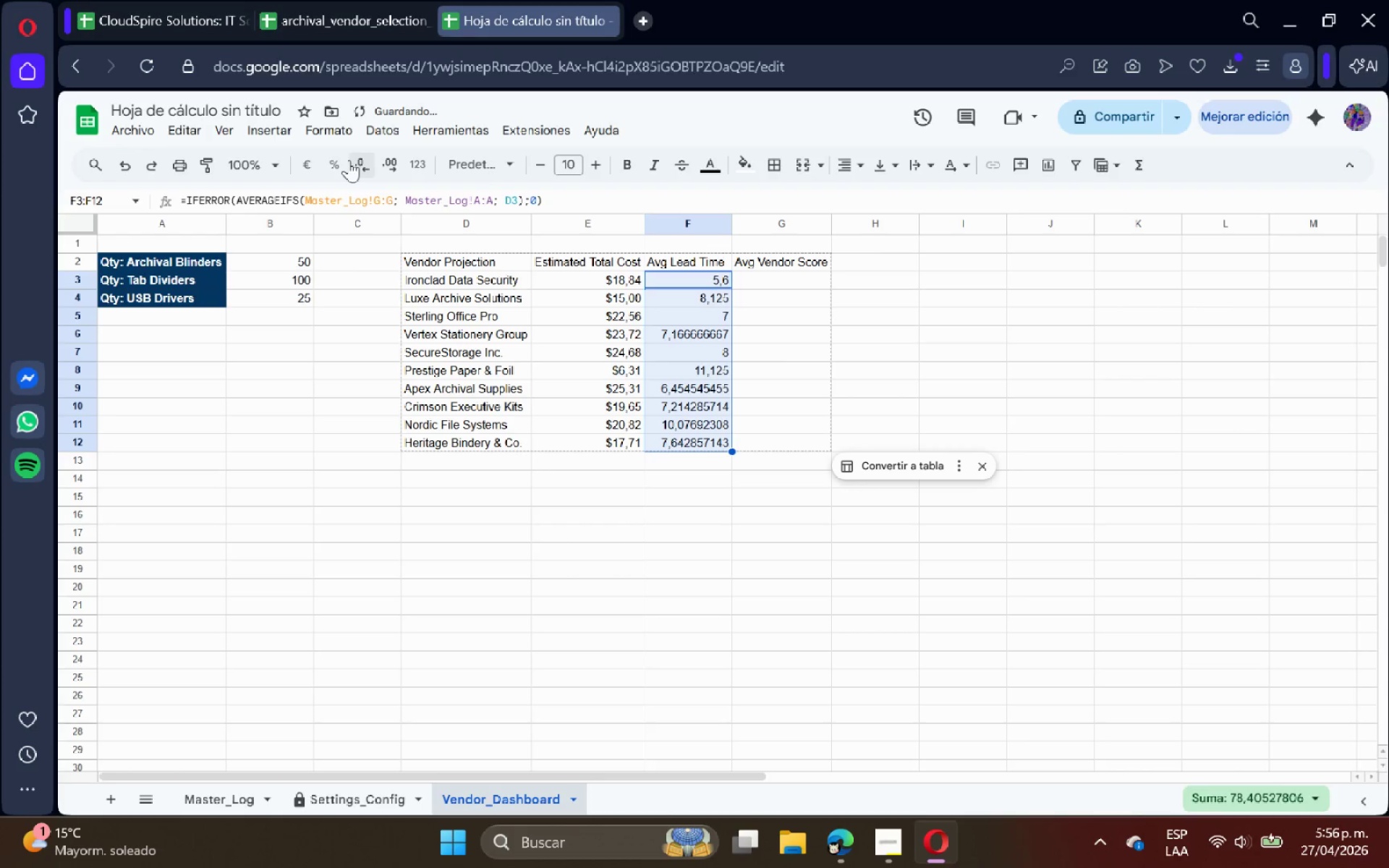 
double_click([355, 160])
 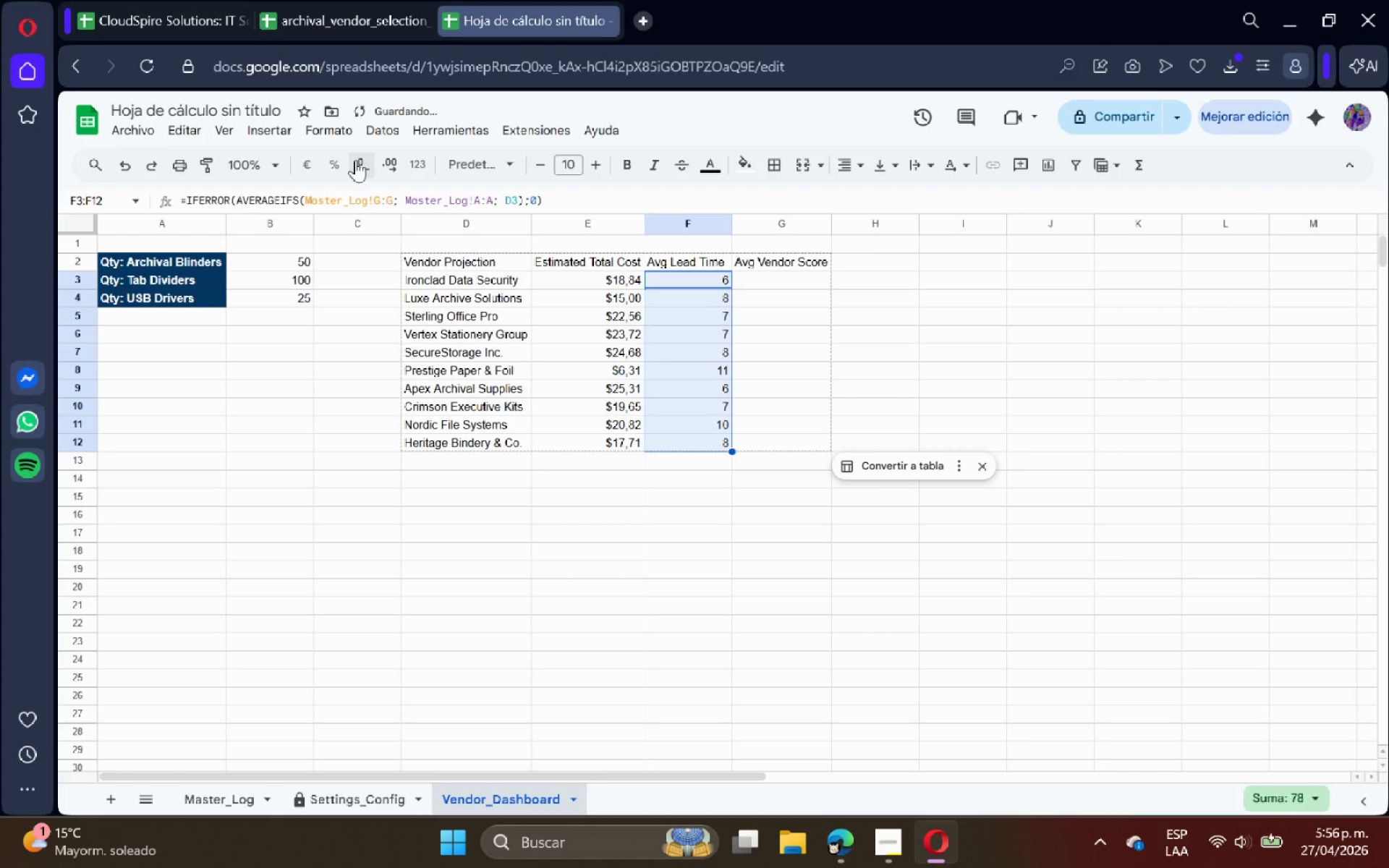 
left_click([355, 160])
 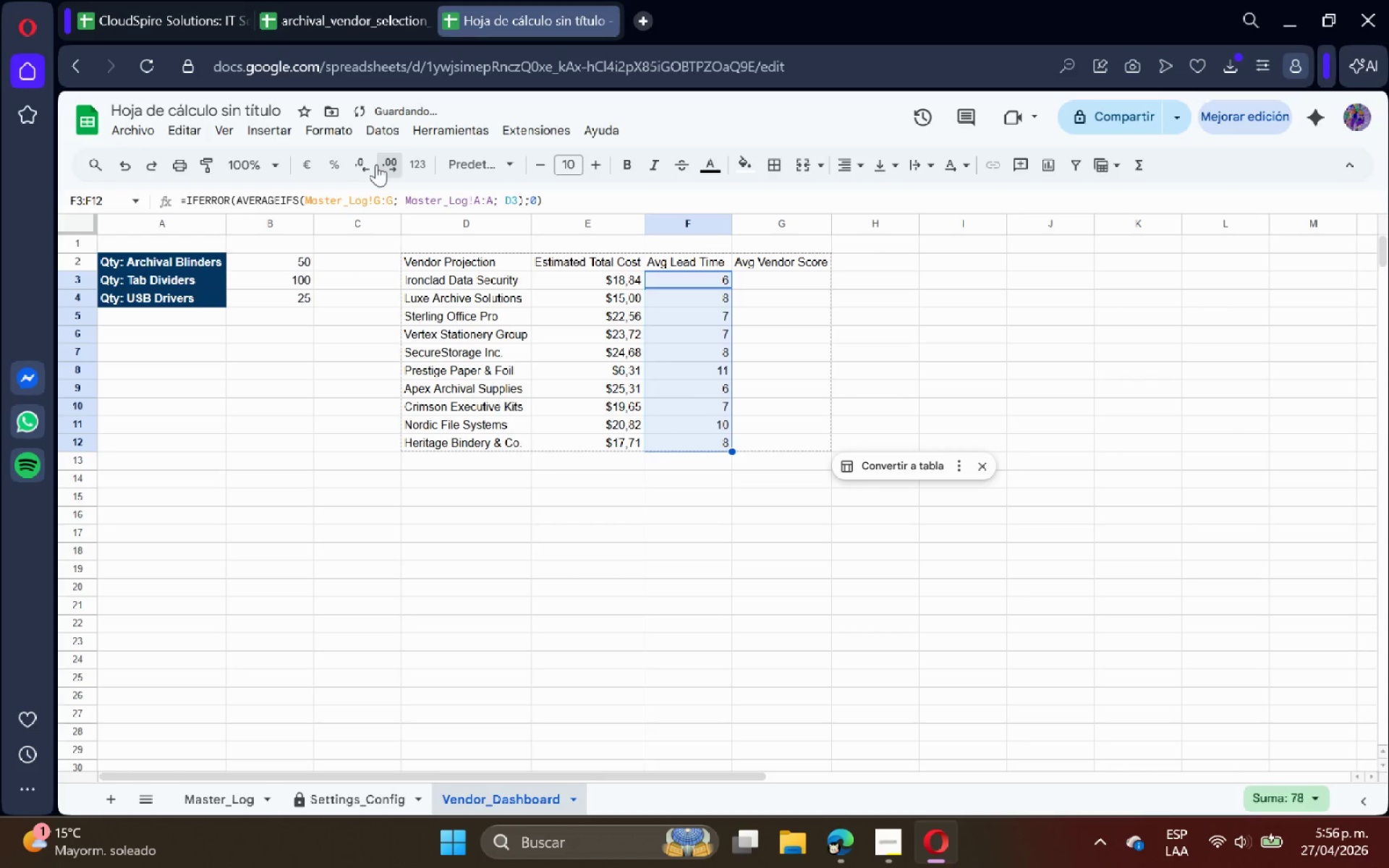 
double_click([376, 164])
 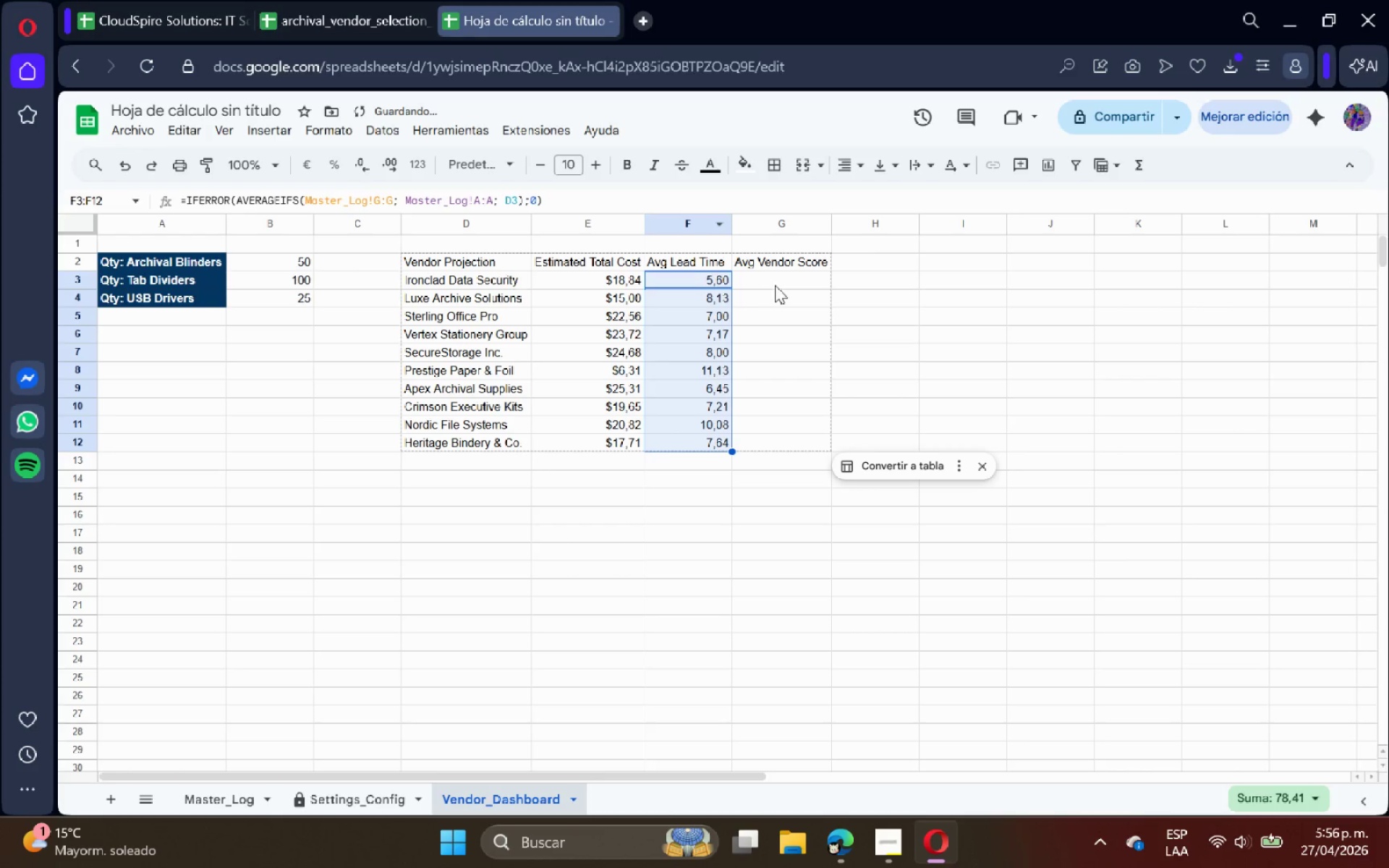 
left_click([781, 280])
 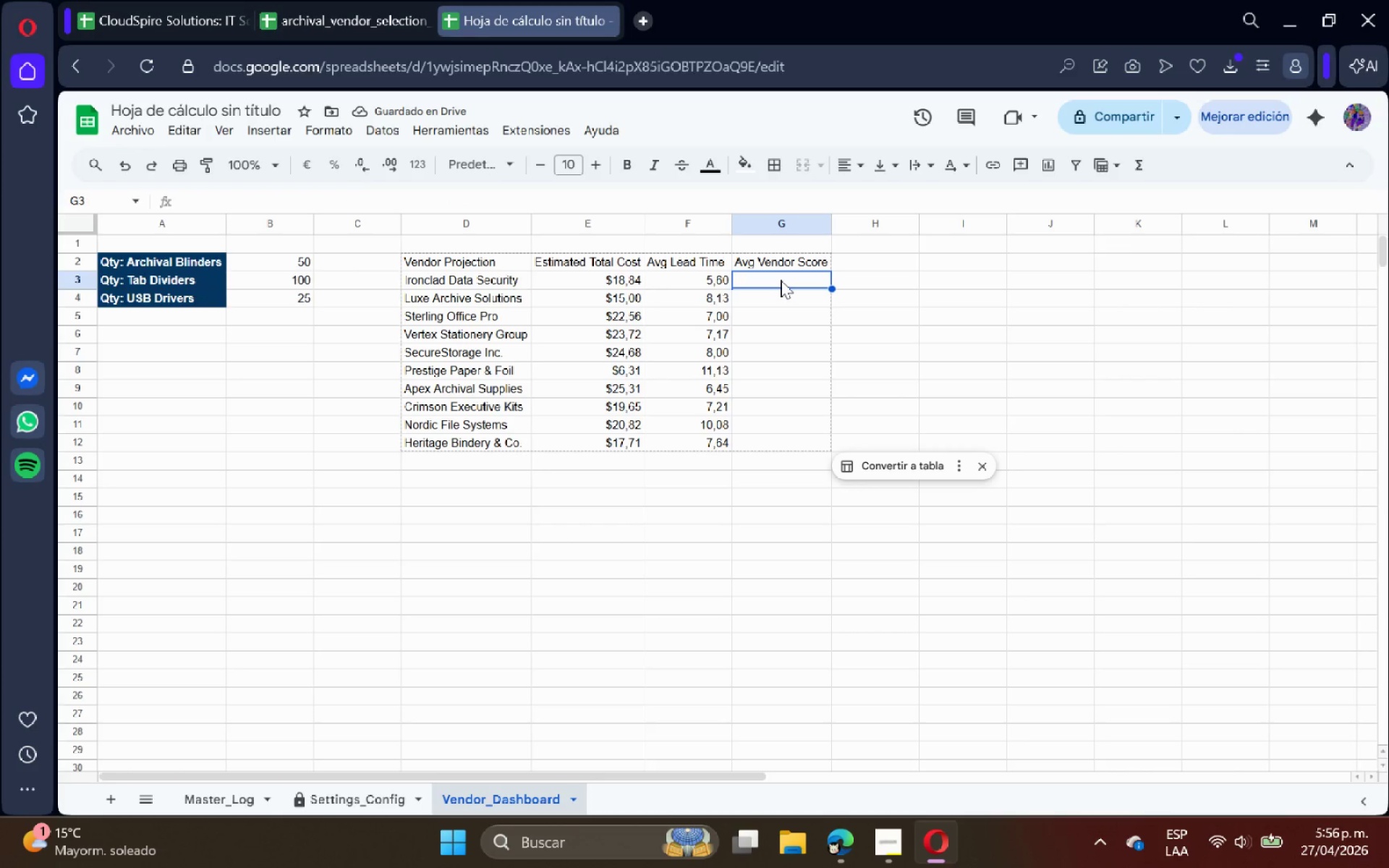 
type()IFERROR*AVERAGE)
 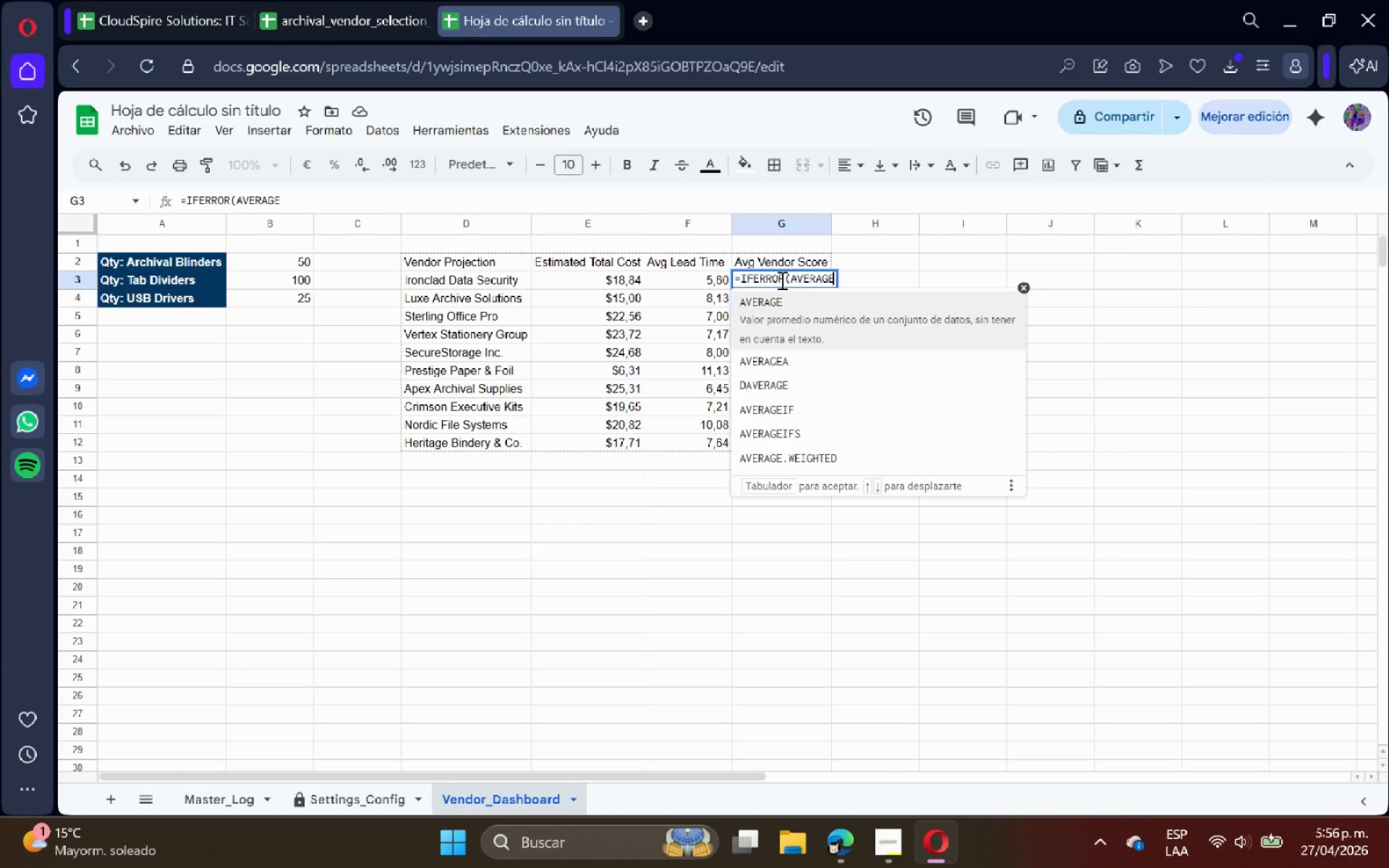 
type(IFS*)
 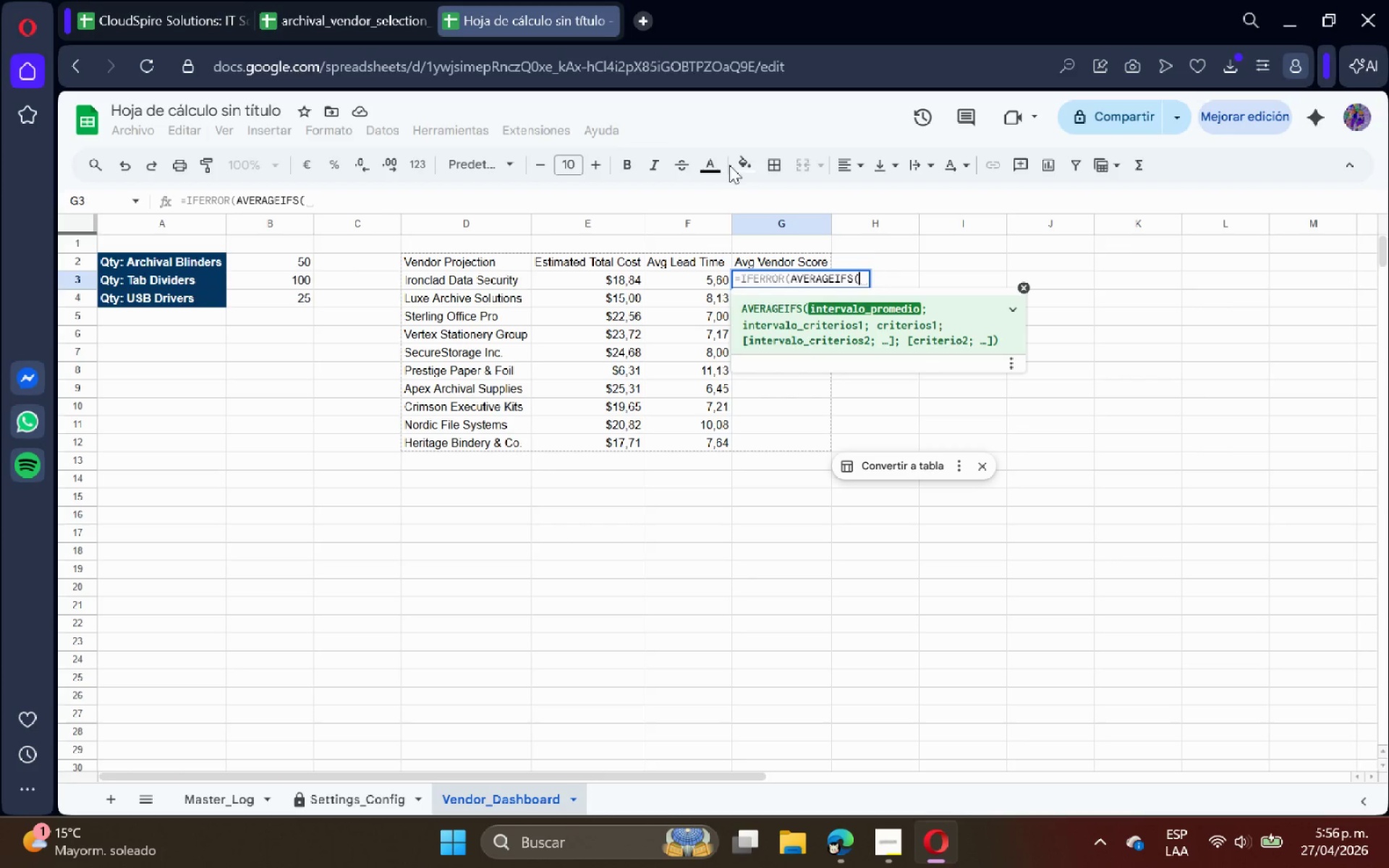 
left_click([230, 809])
 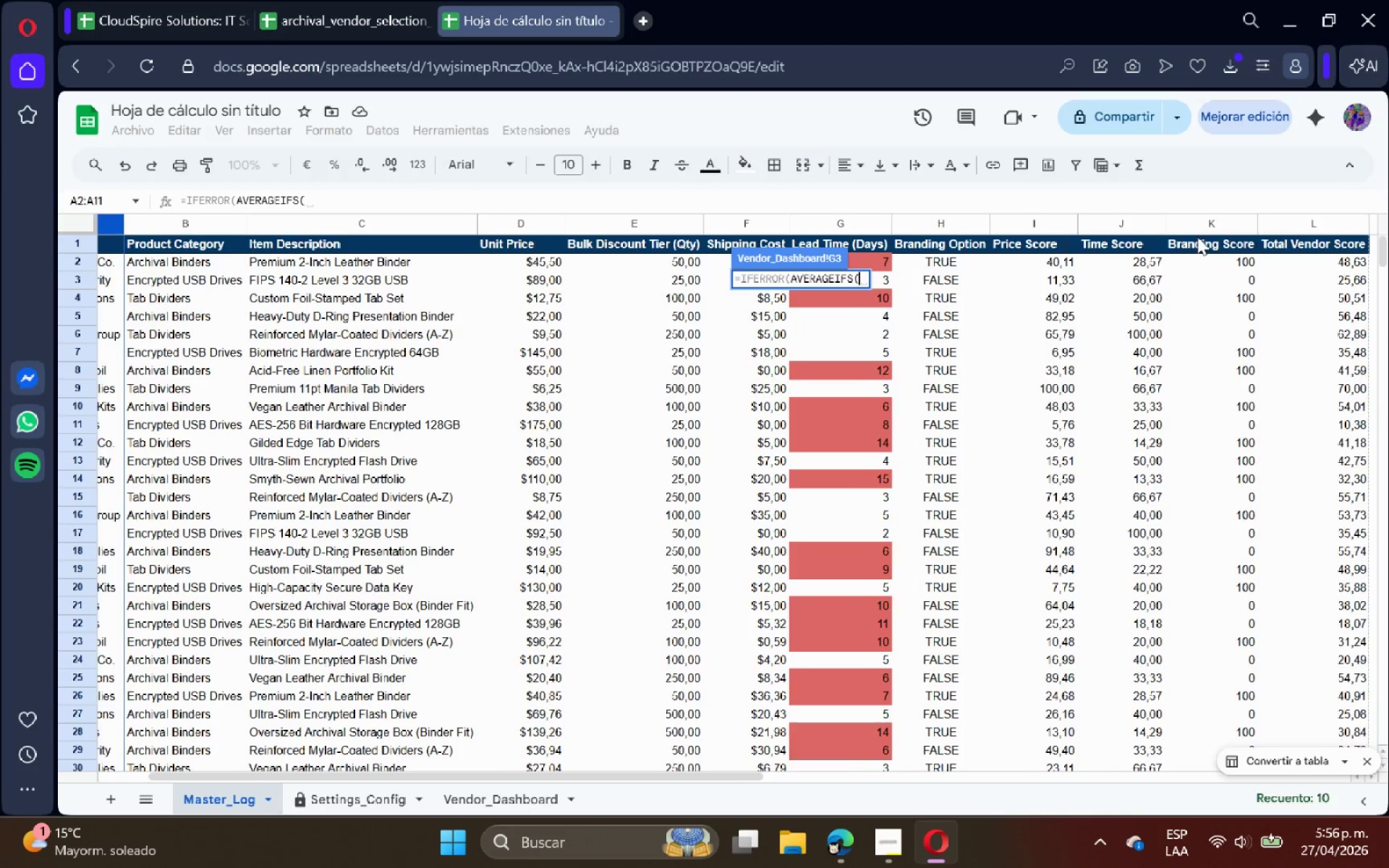 
left_click([1254, 224])
 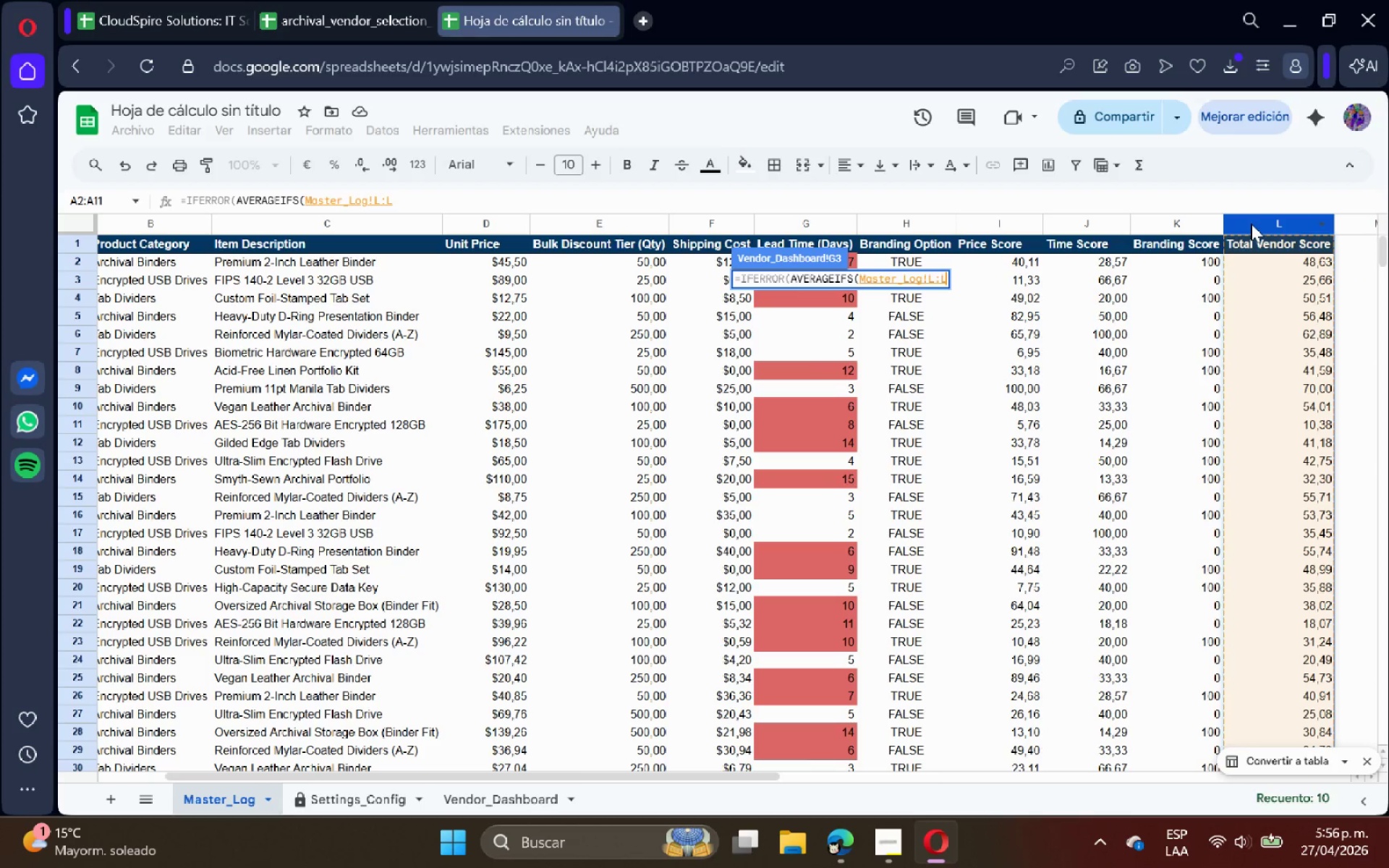 
key(Shift+ShiftRight)
 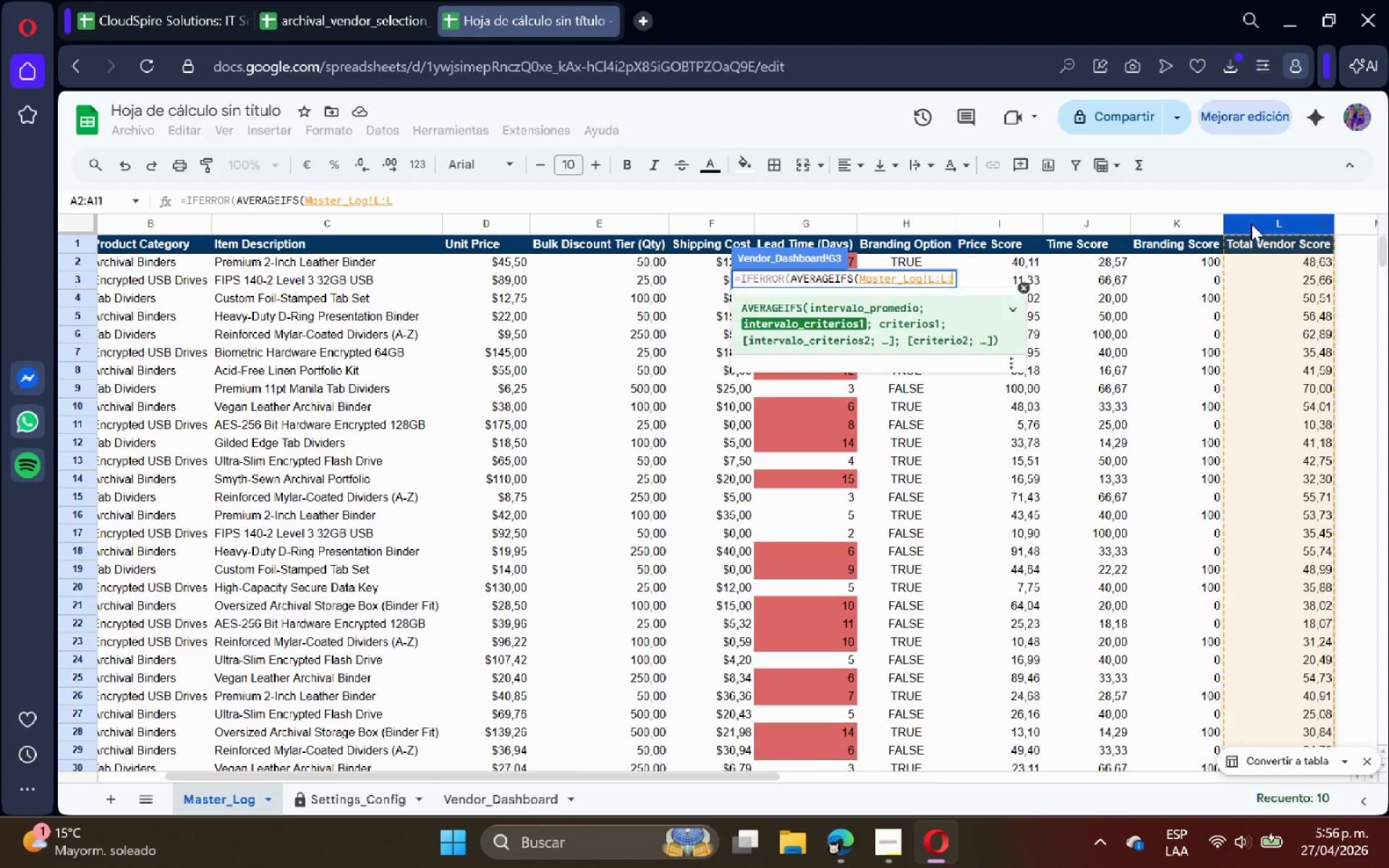 
key(Shift+Comma)
 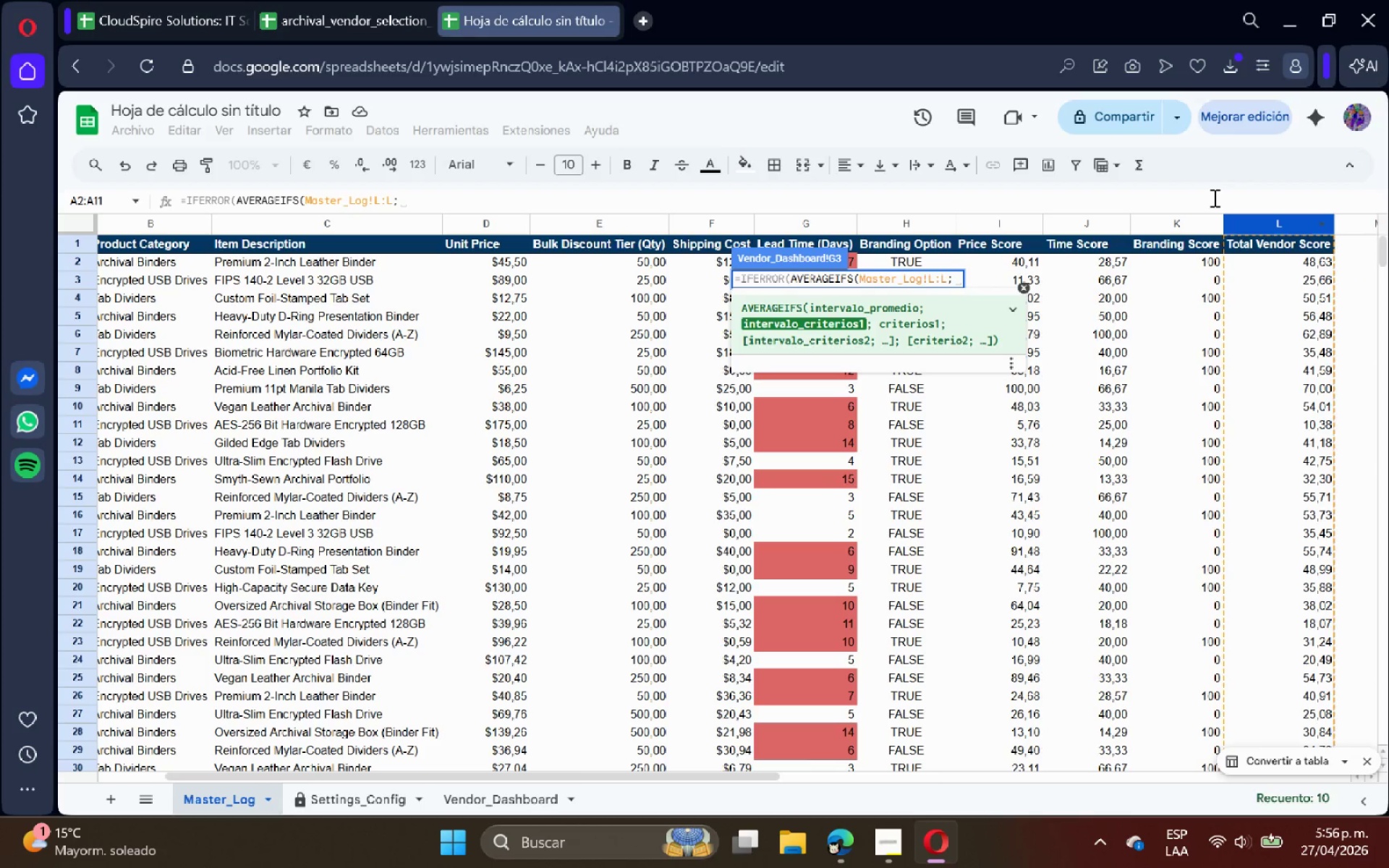 
key(Space)
 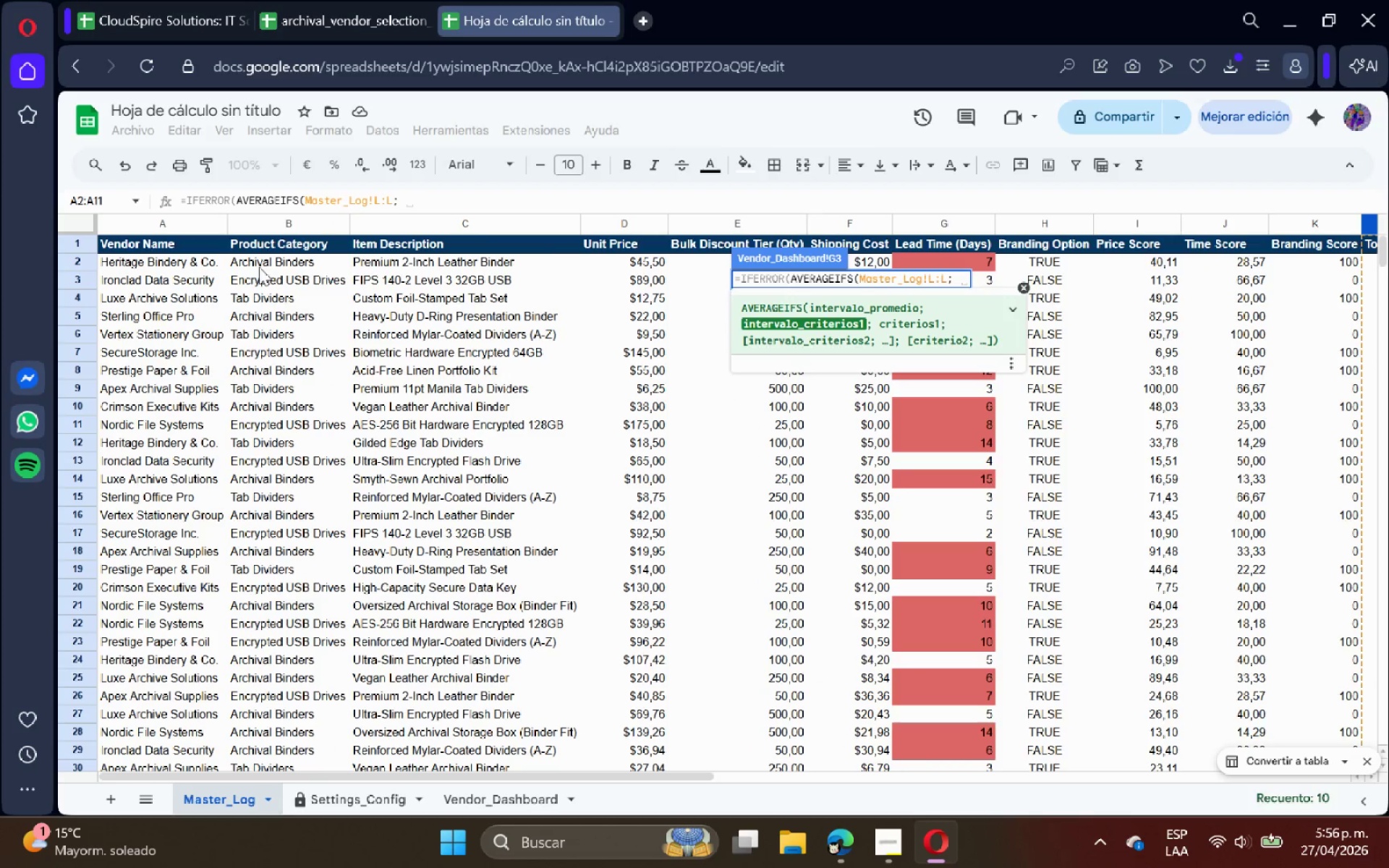 
left_click([186, 226])
 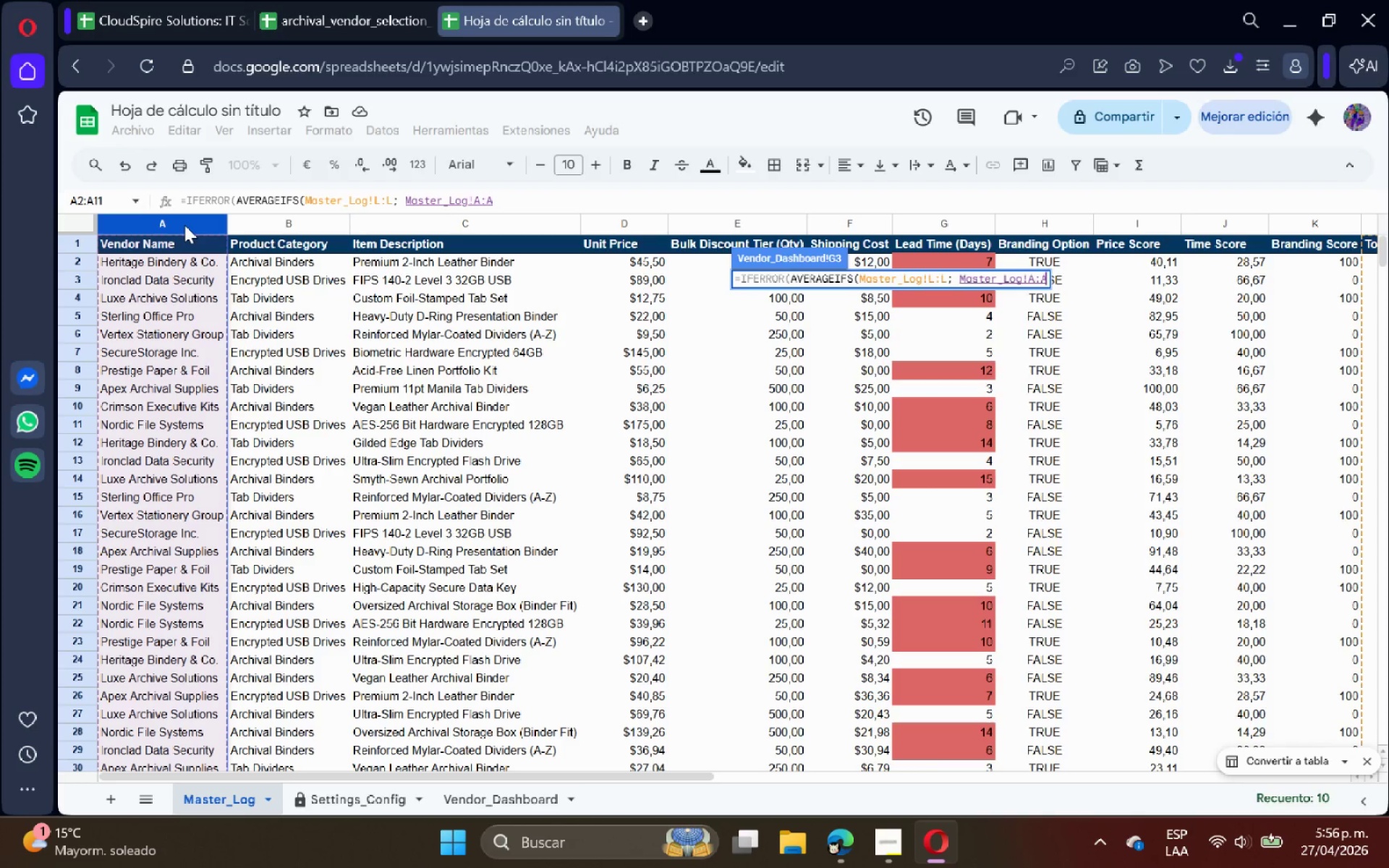 
type(< D34)
key(Backspace)
key(Backspace)
type(3(<0()
 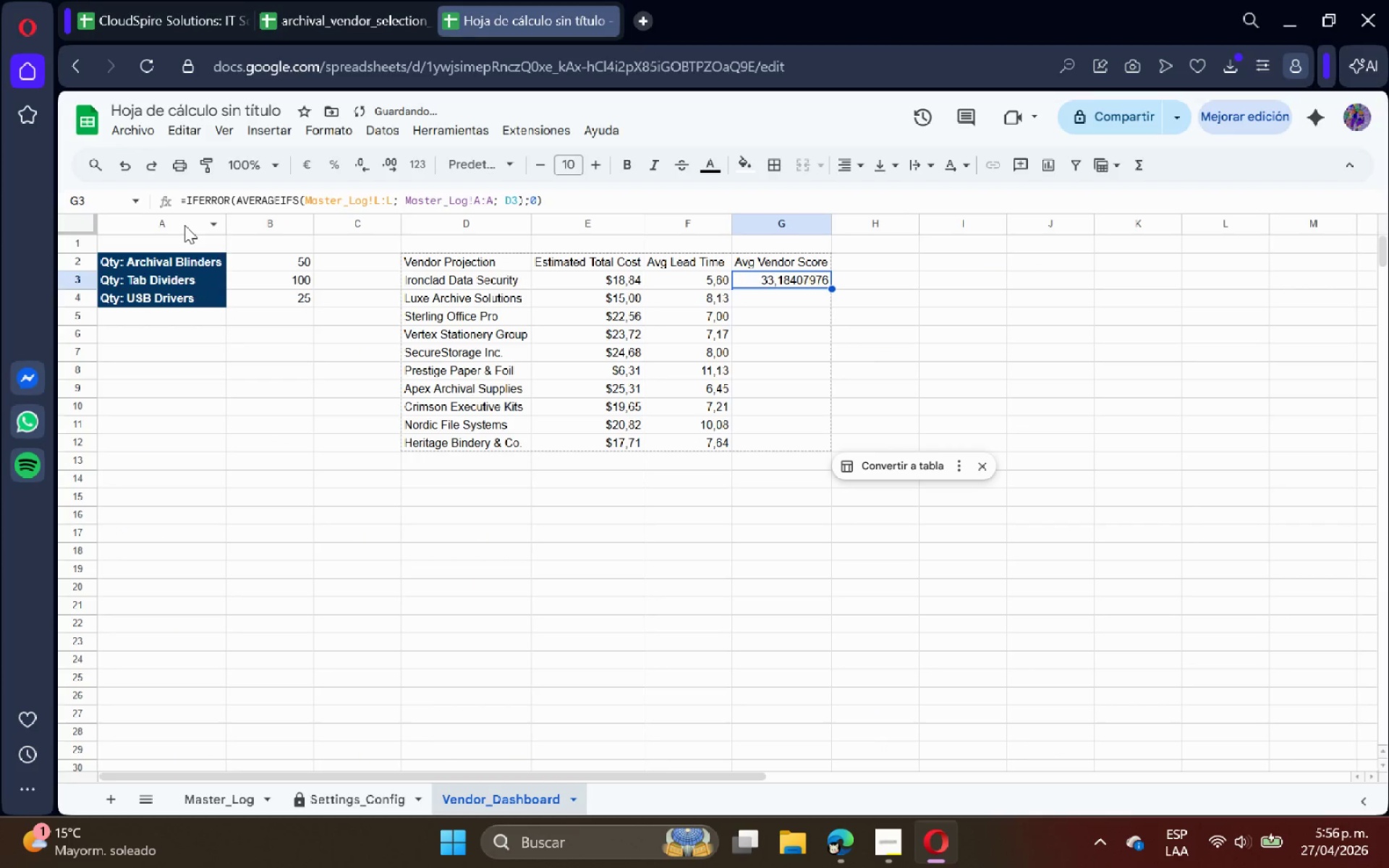 
 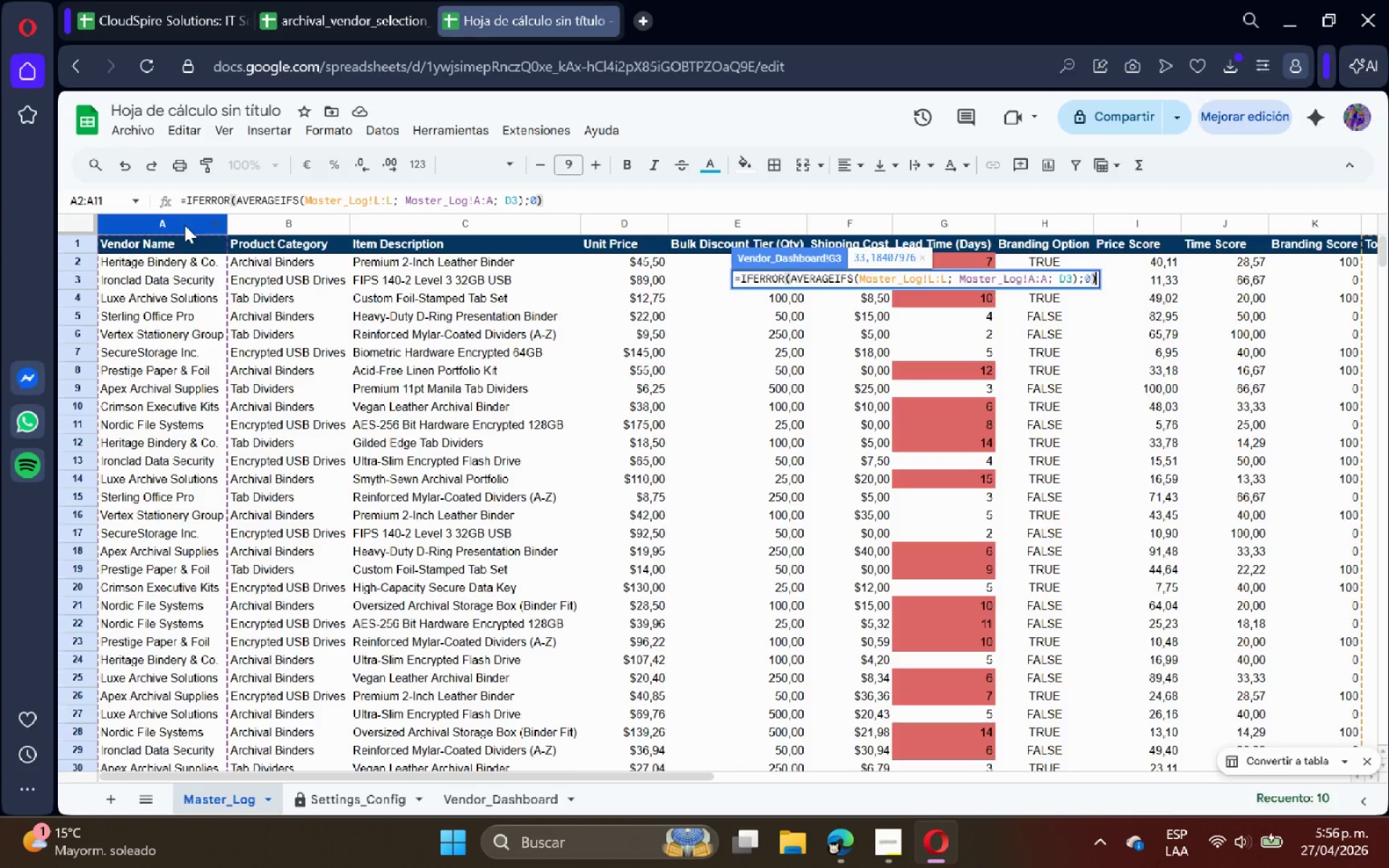 
key(Enter)
 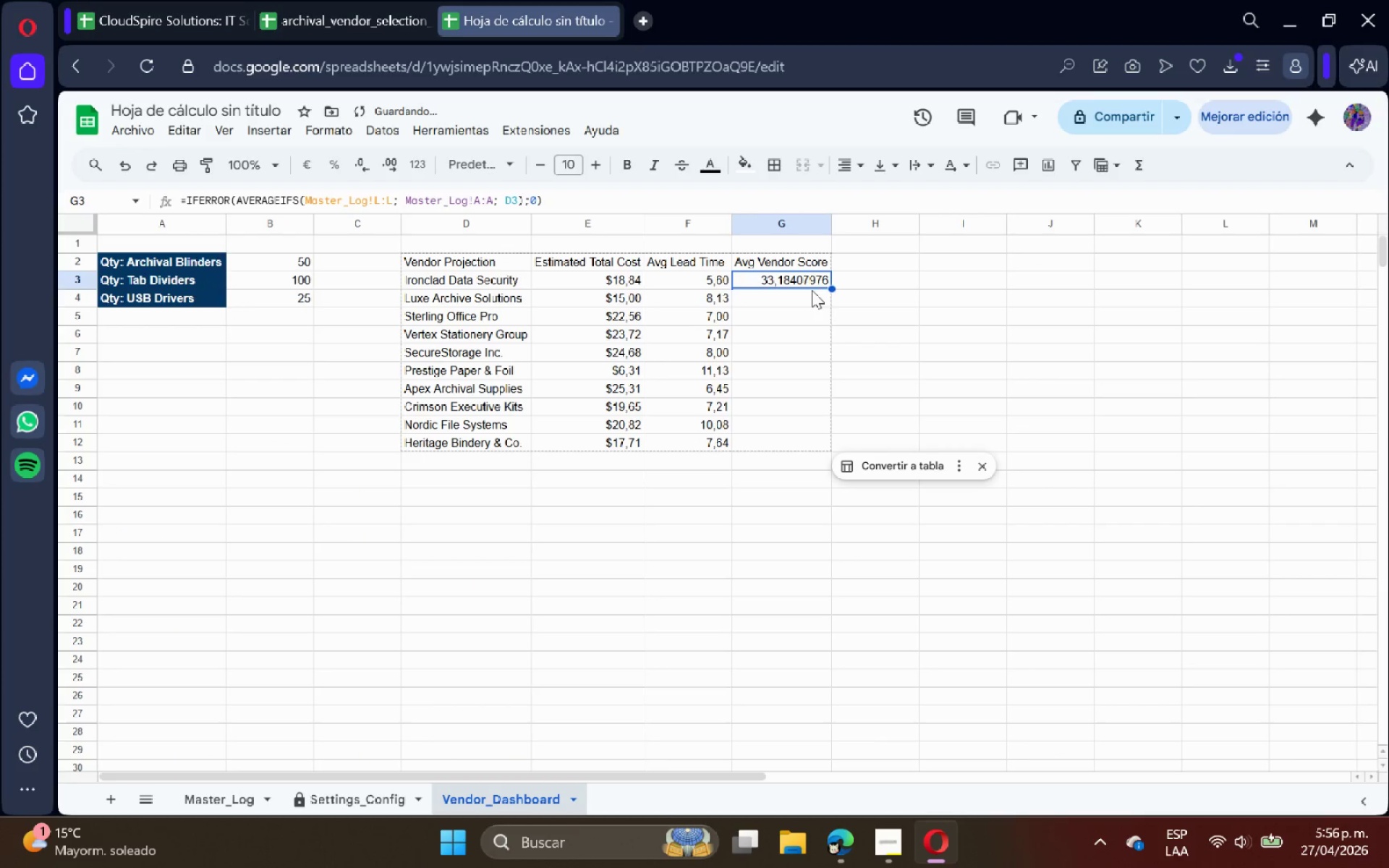 
left_click_drag(start_coordinate=[829, 289], to_coordinate=[826, 442])
 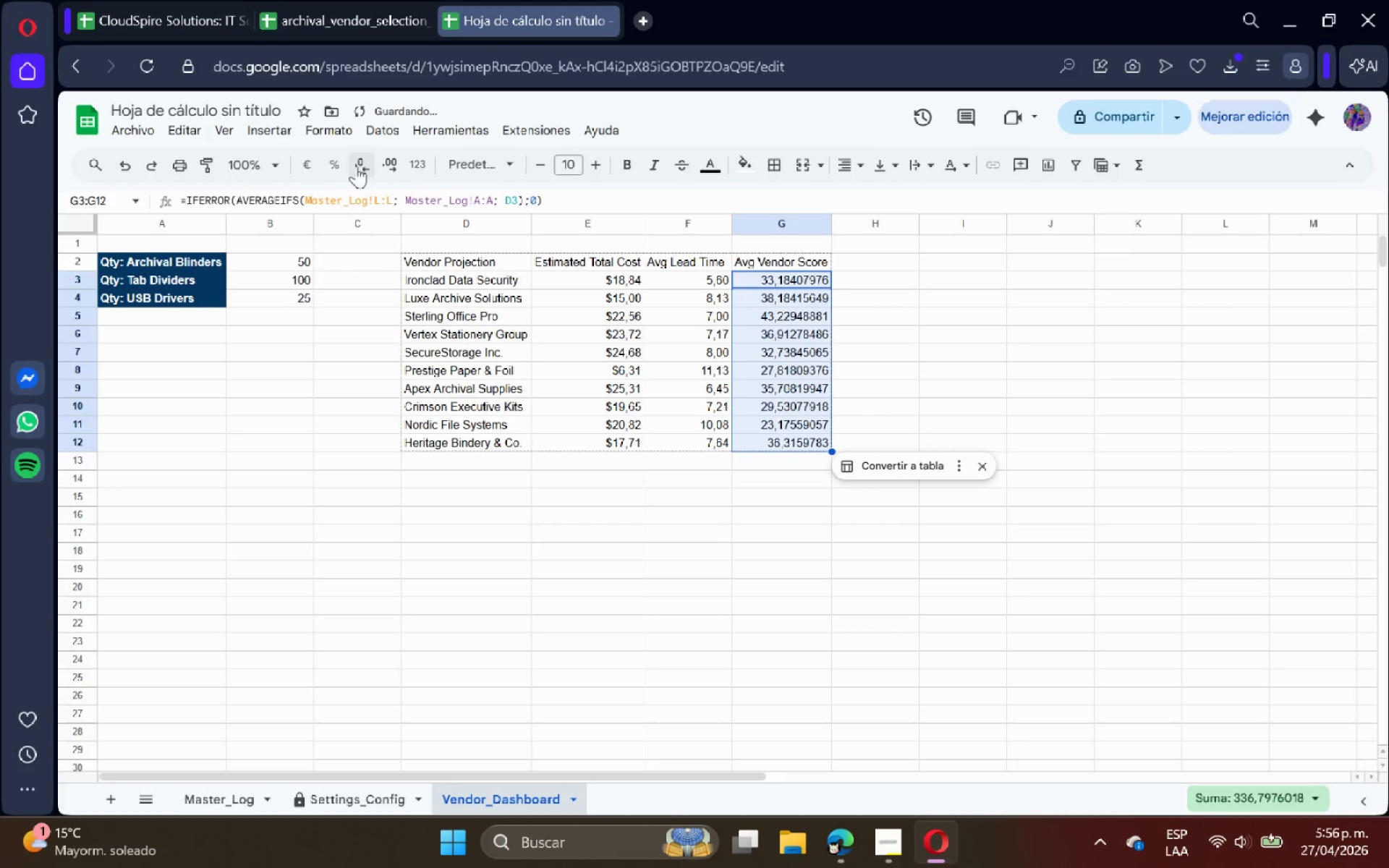 
double_click([358, 166])
 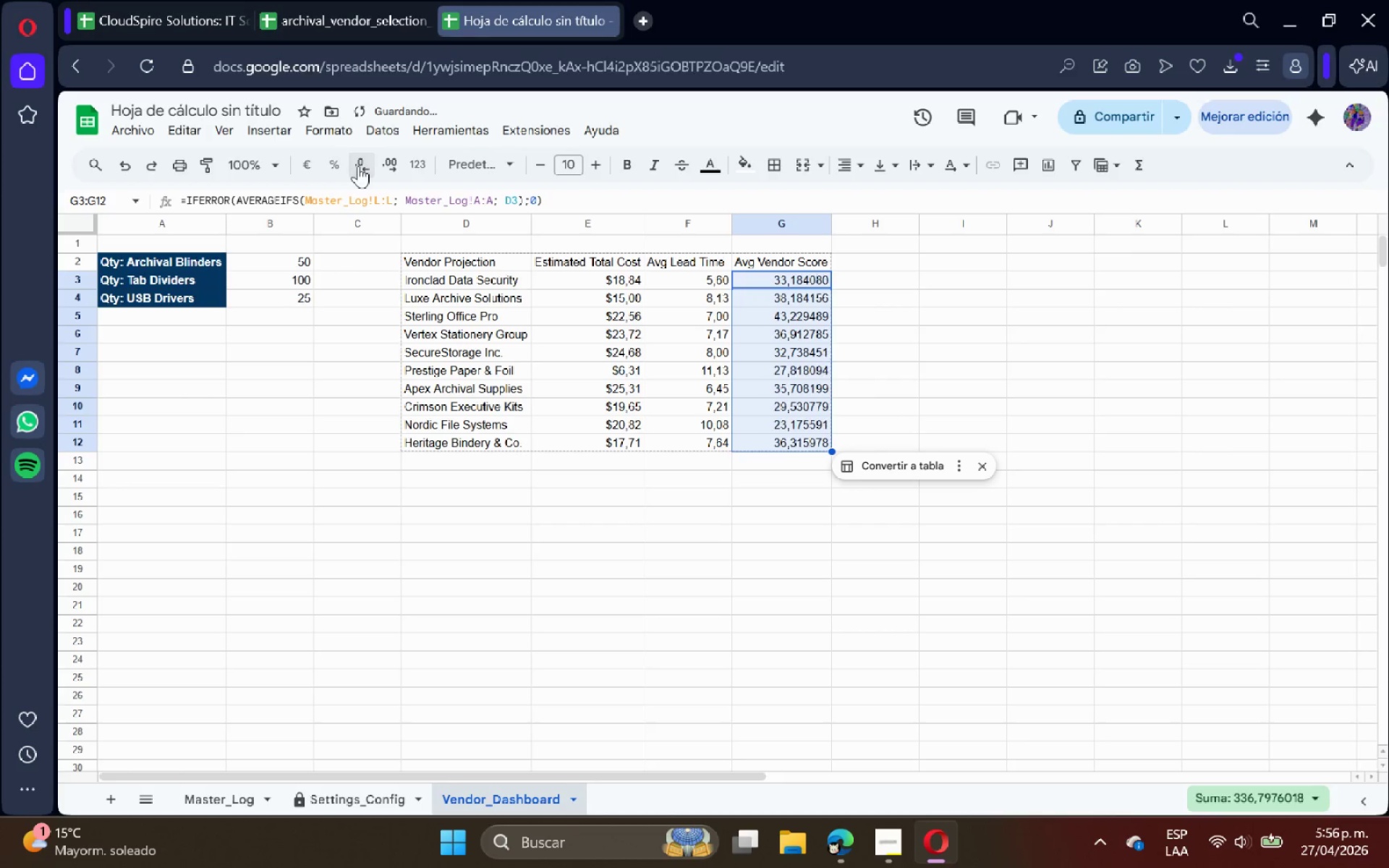 
triple_click([358, 166])
 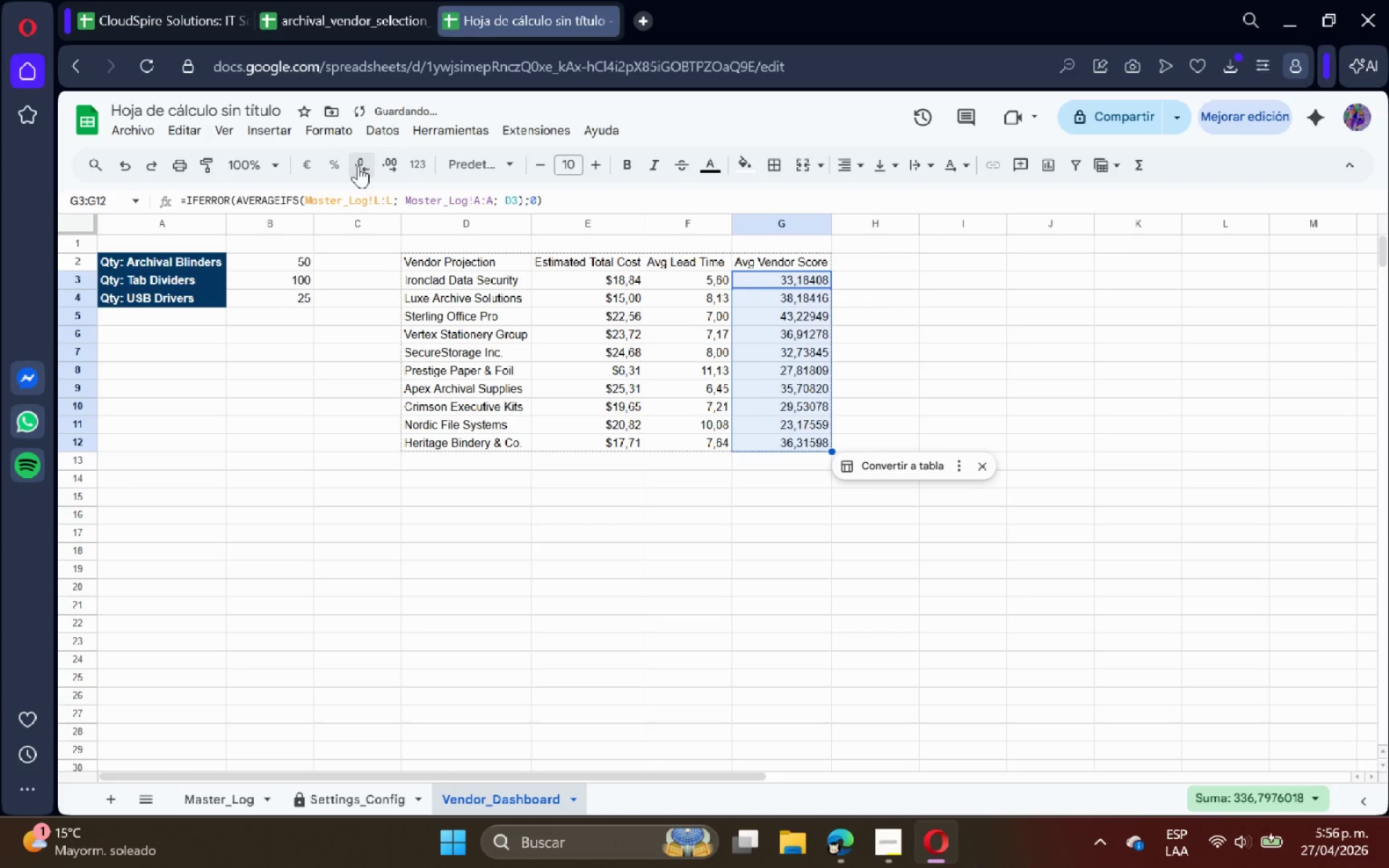 
triple_click([358, 166])
 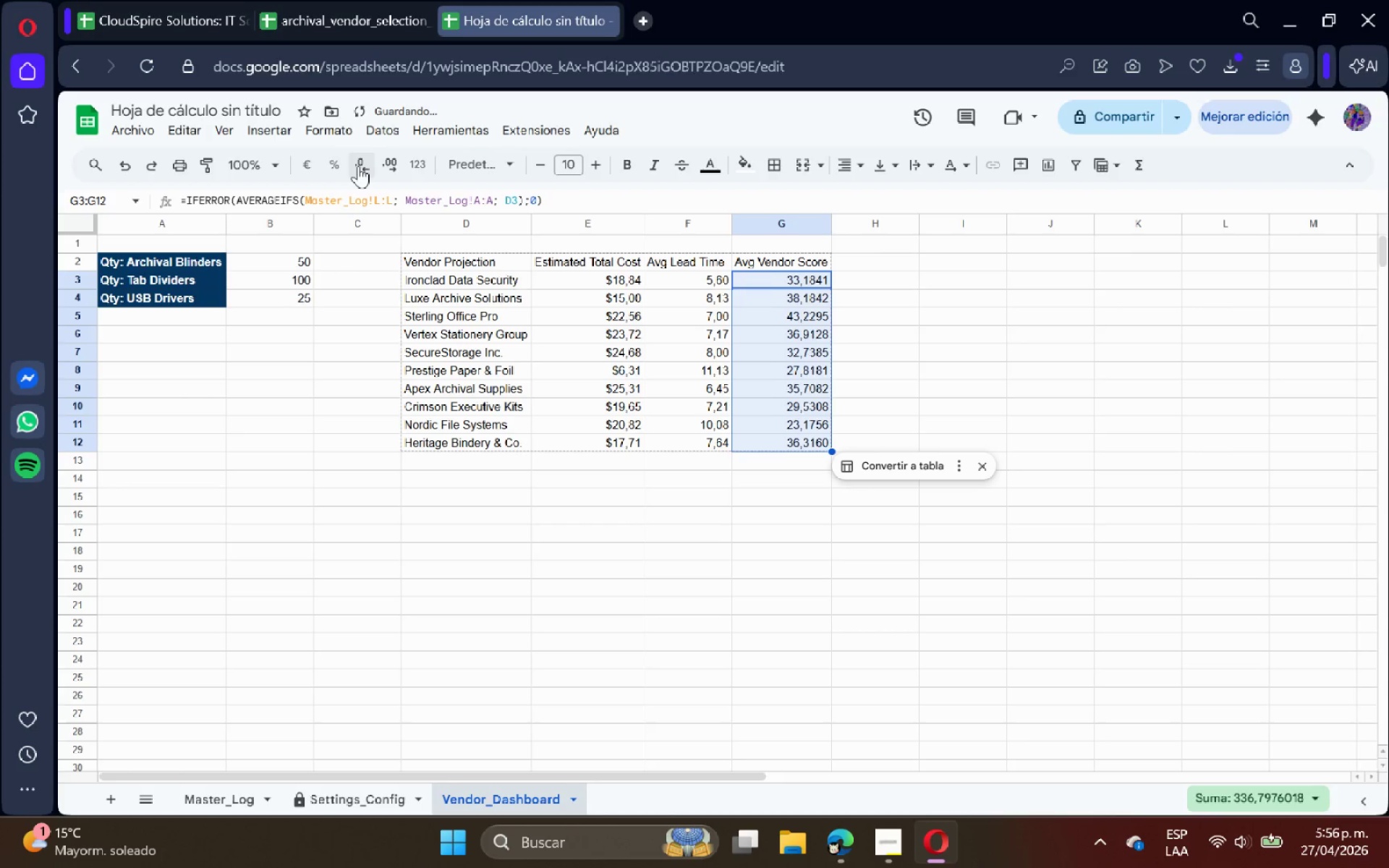 
triple_click([358, 166])
 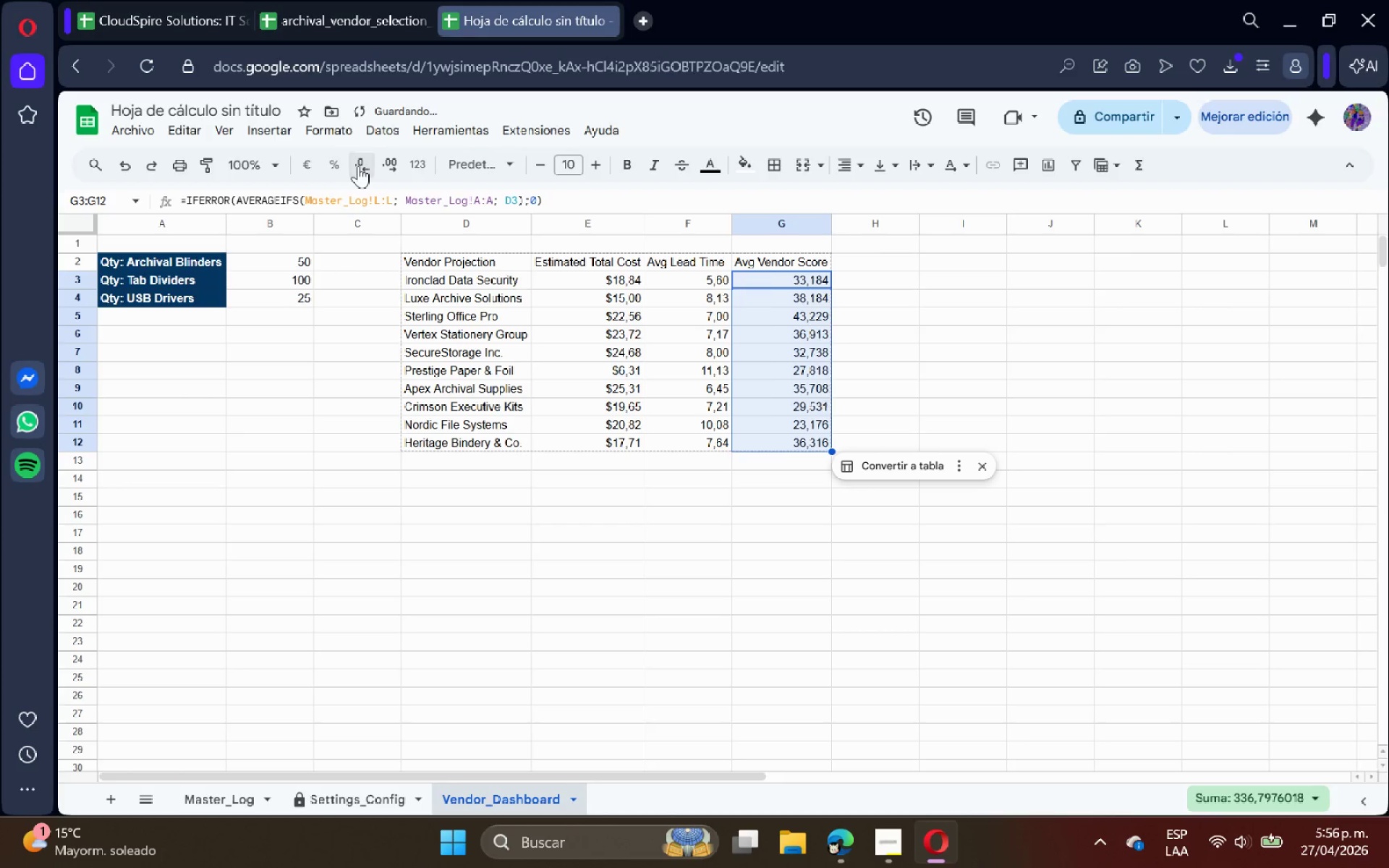 
triple_click([358, 166])
 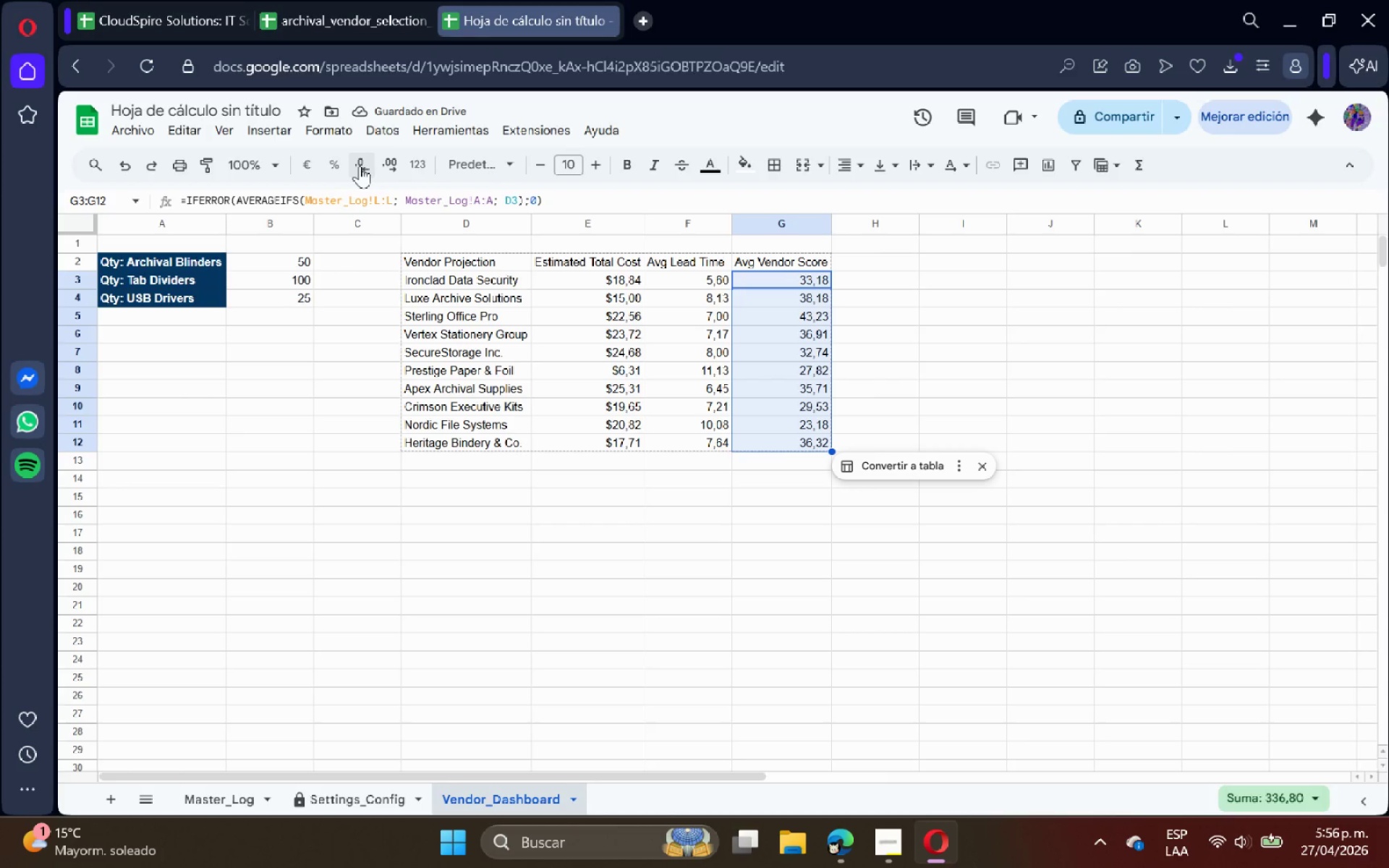 
left_click([530, 520])
 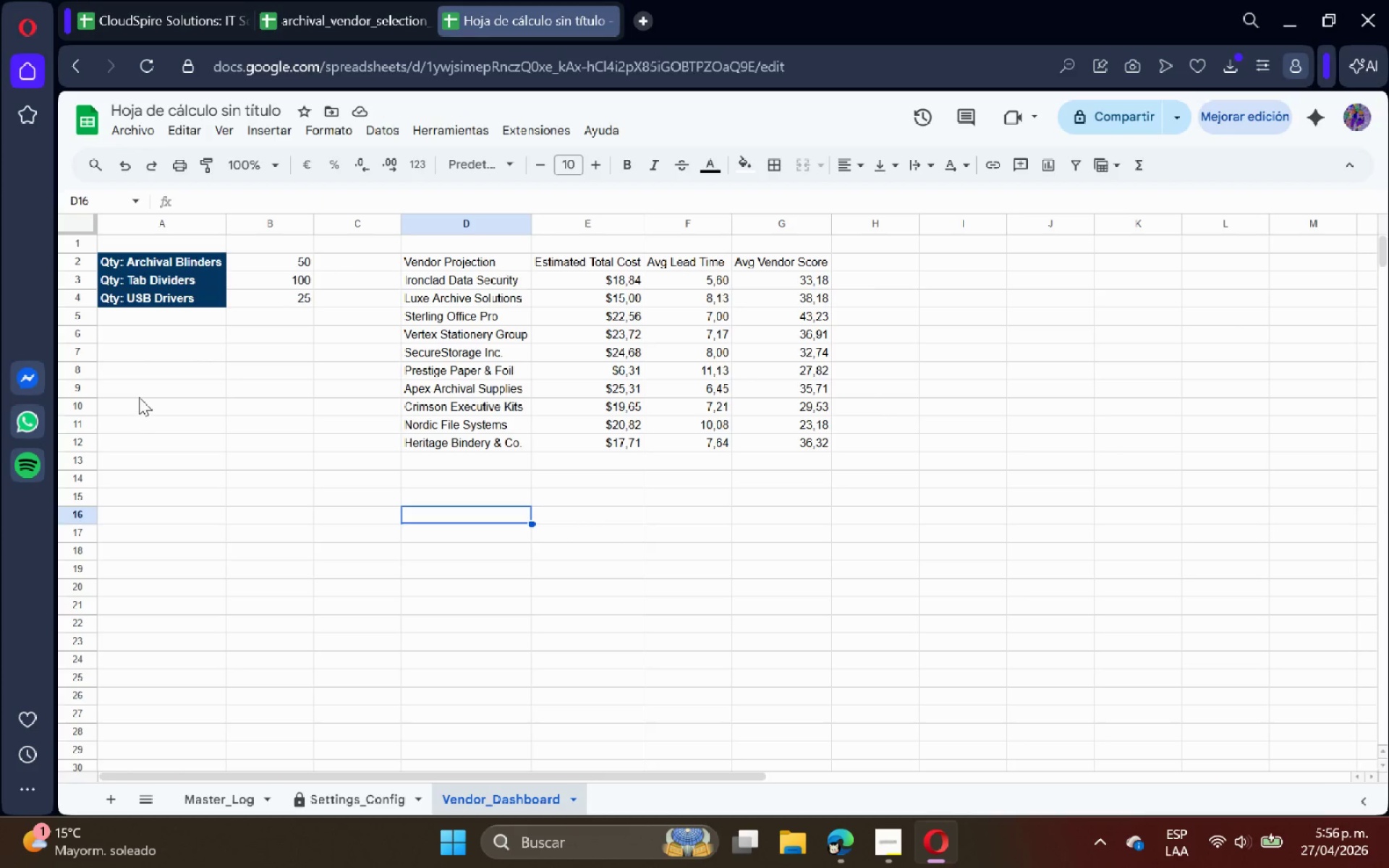 
double_click([144, 401])
 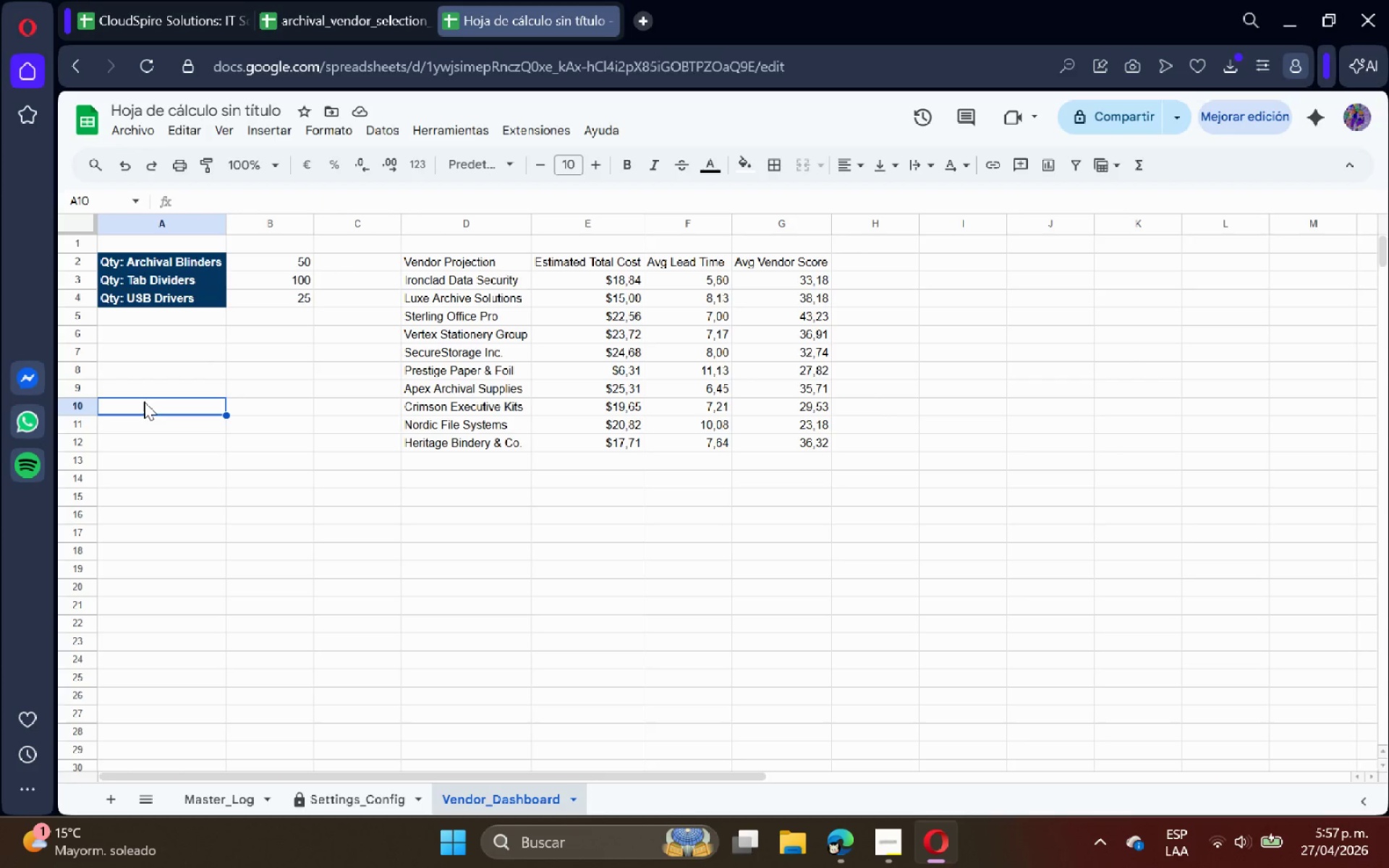 
wait(8.62)
 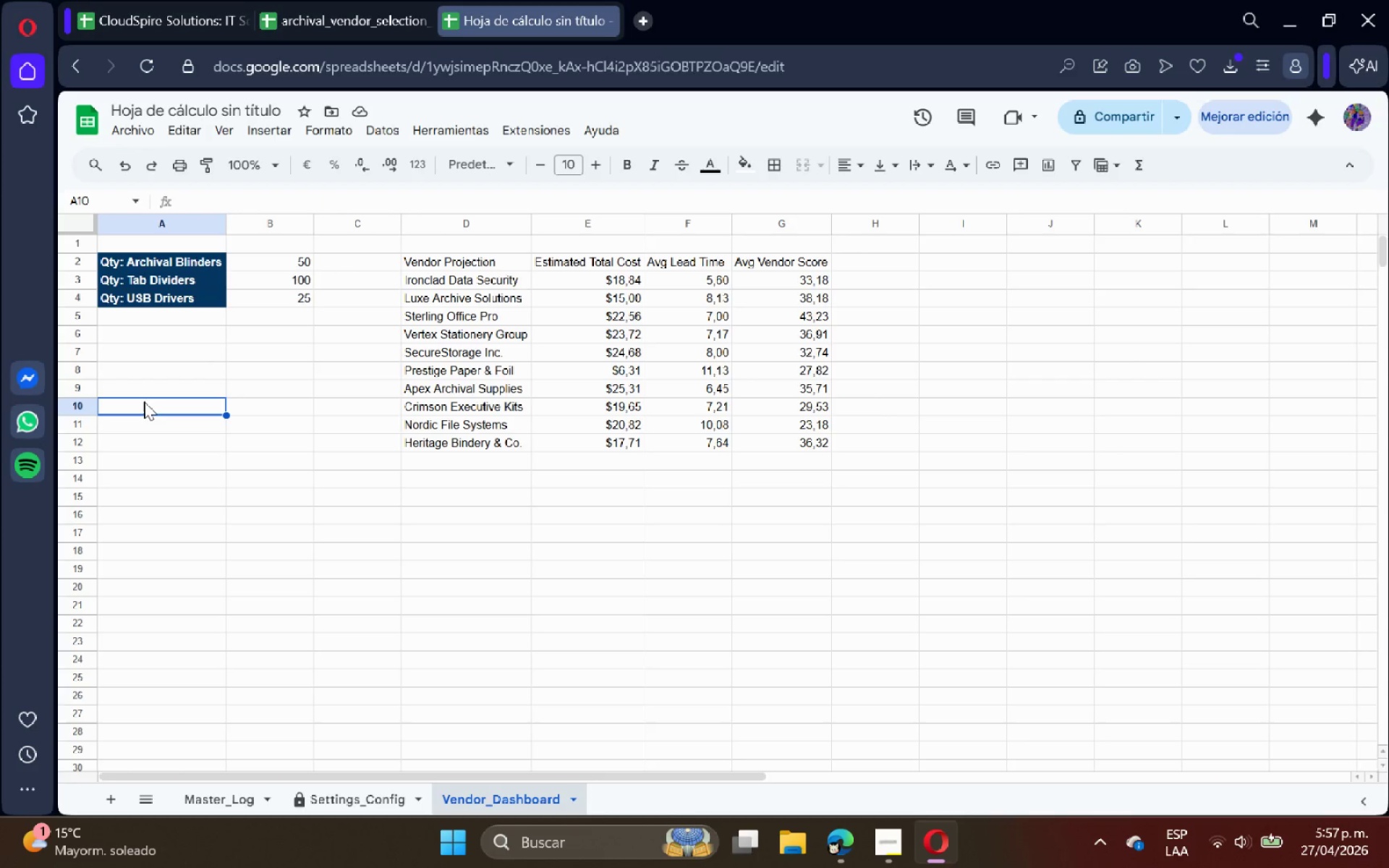 
type(Select Category to ana)
key(Backspace)
key(Backspace)
key(Backspace)
type(Analyze>)
 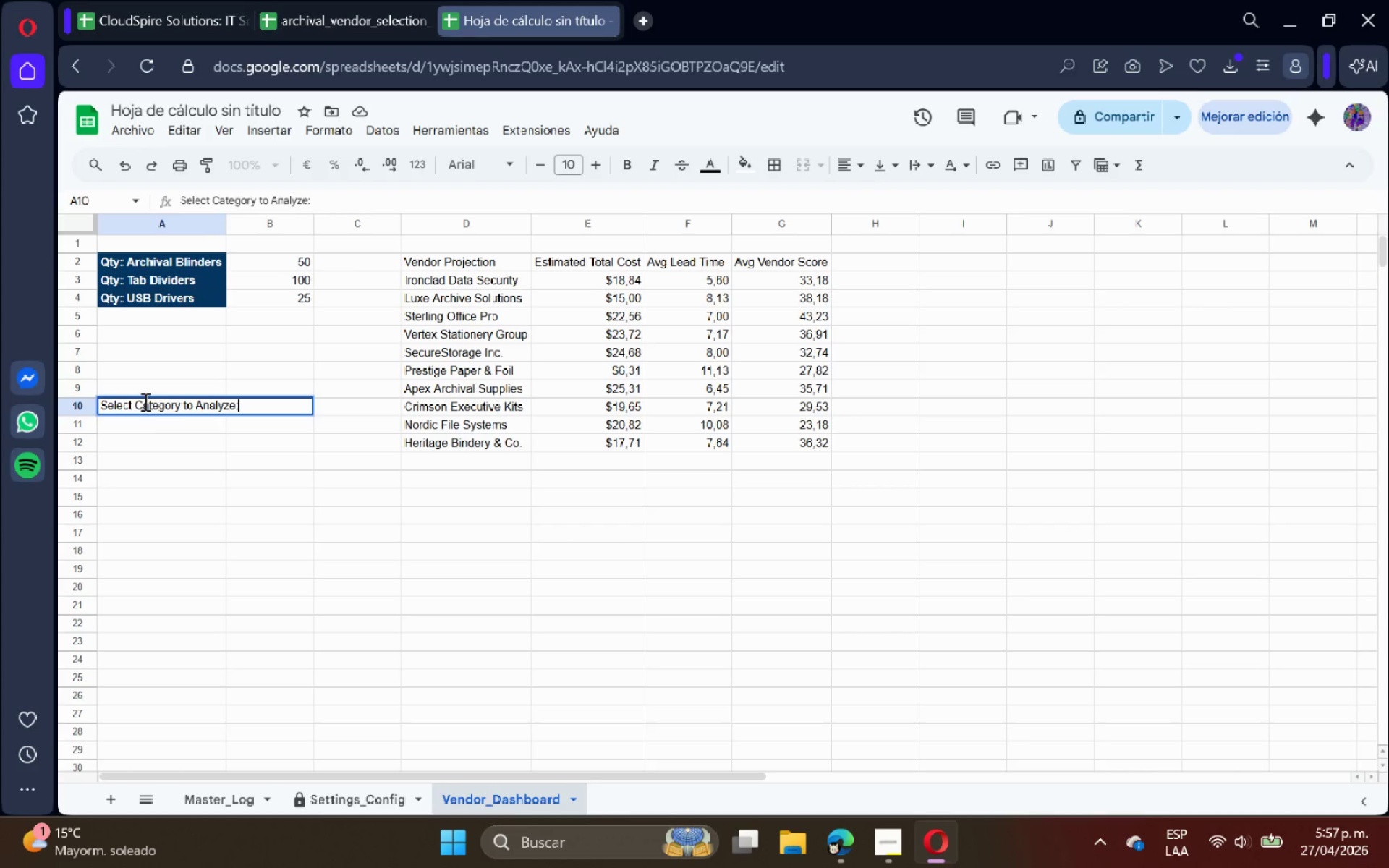 
key(Enter)
 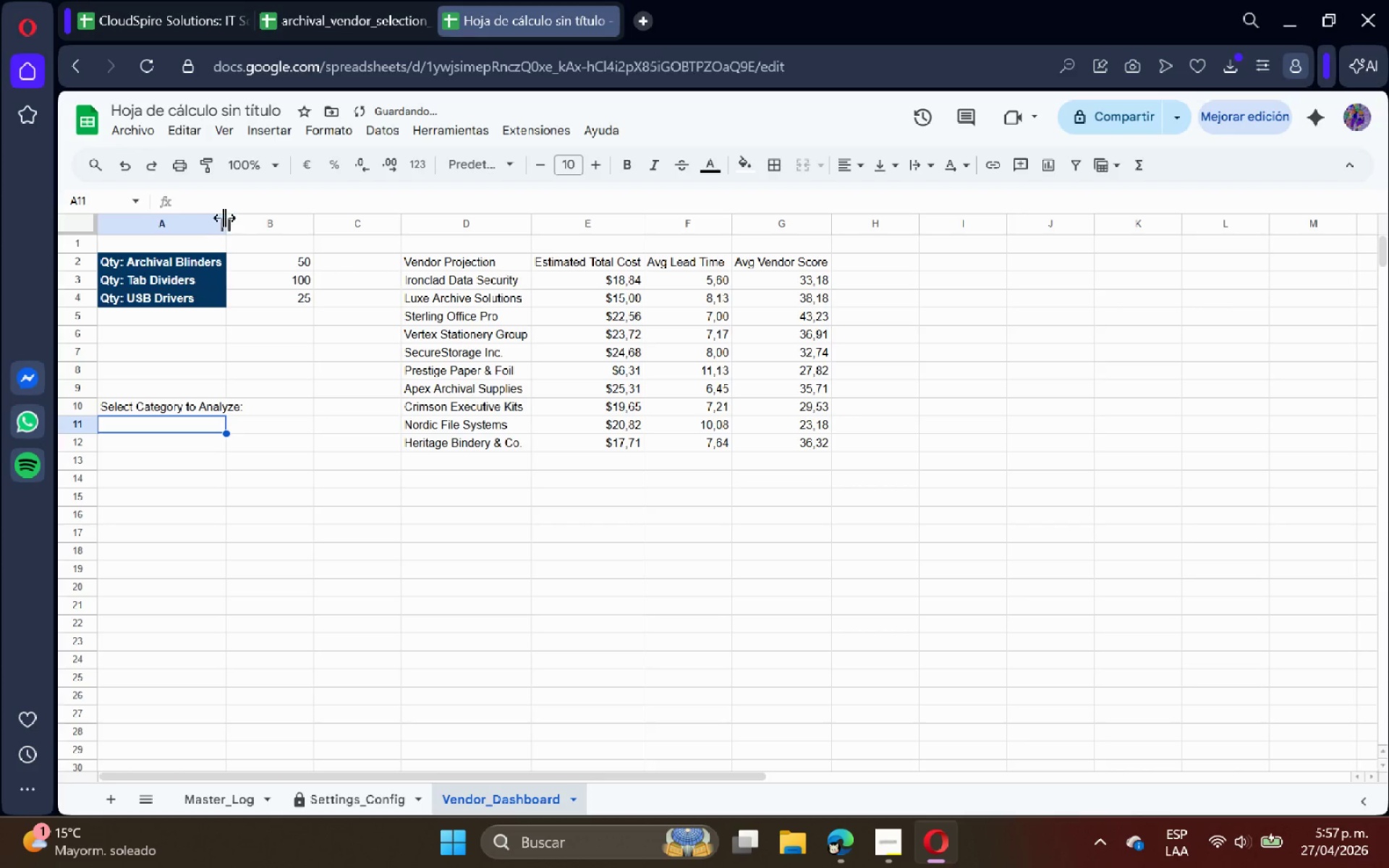 
double_click([225, 218])
 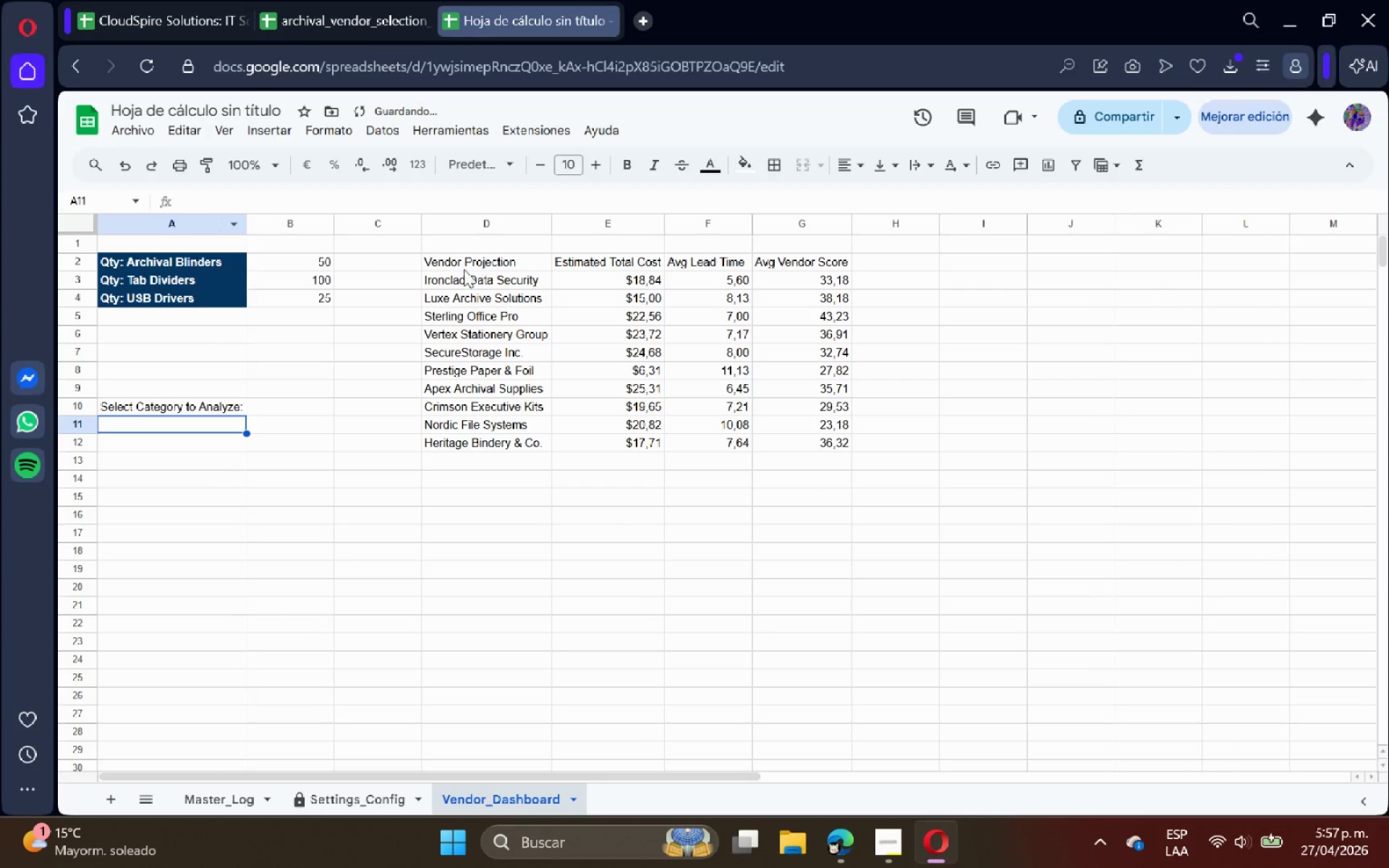 
left_click_drag(start_coordinate=[487, 262], to_coordinate=[797, 258])
 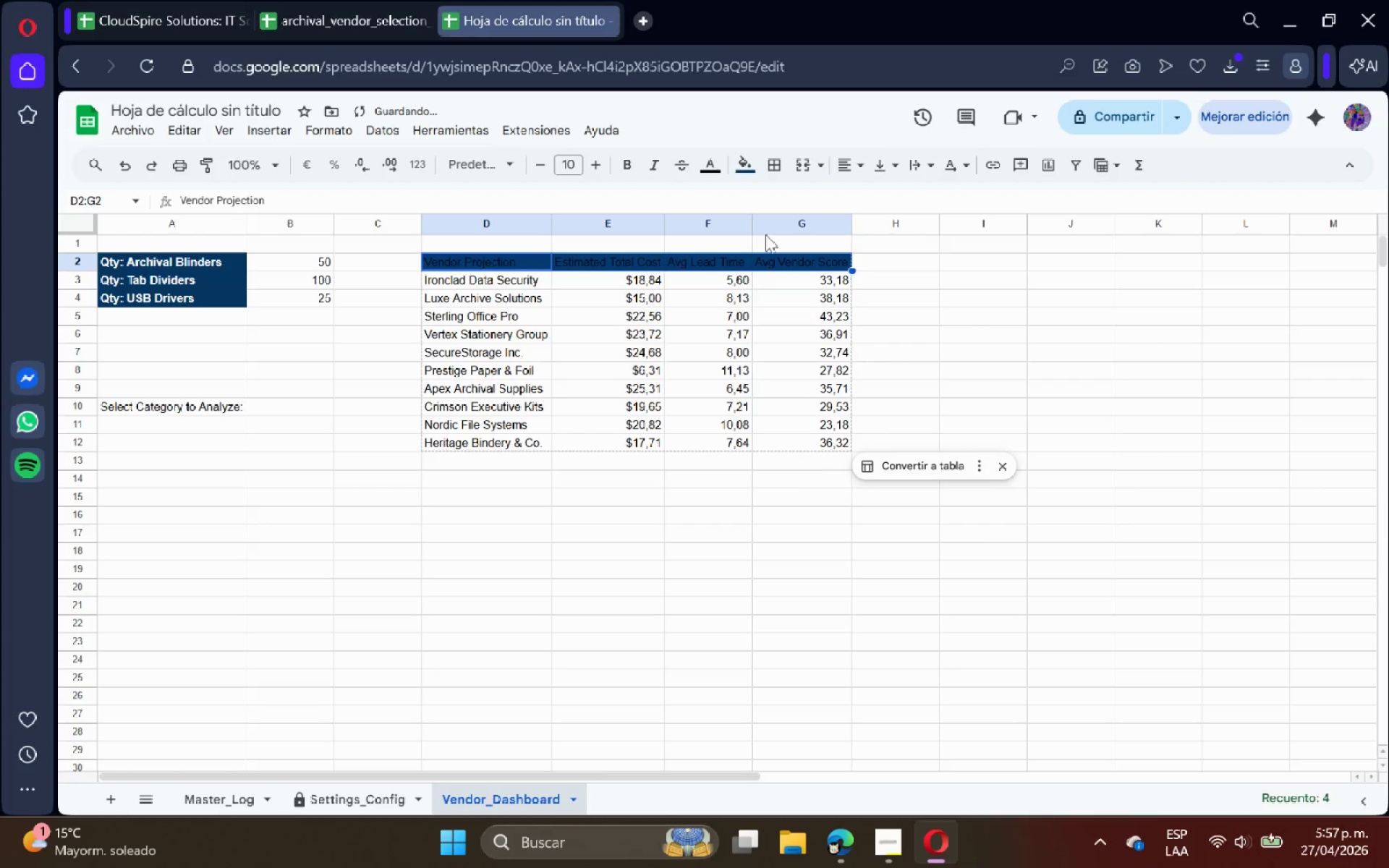 
mouse_move([658, 165])
 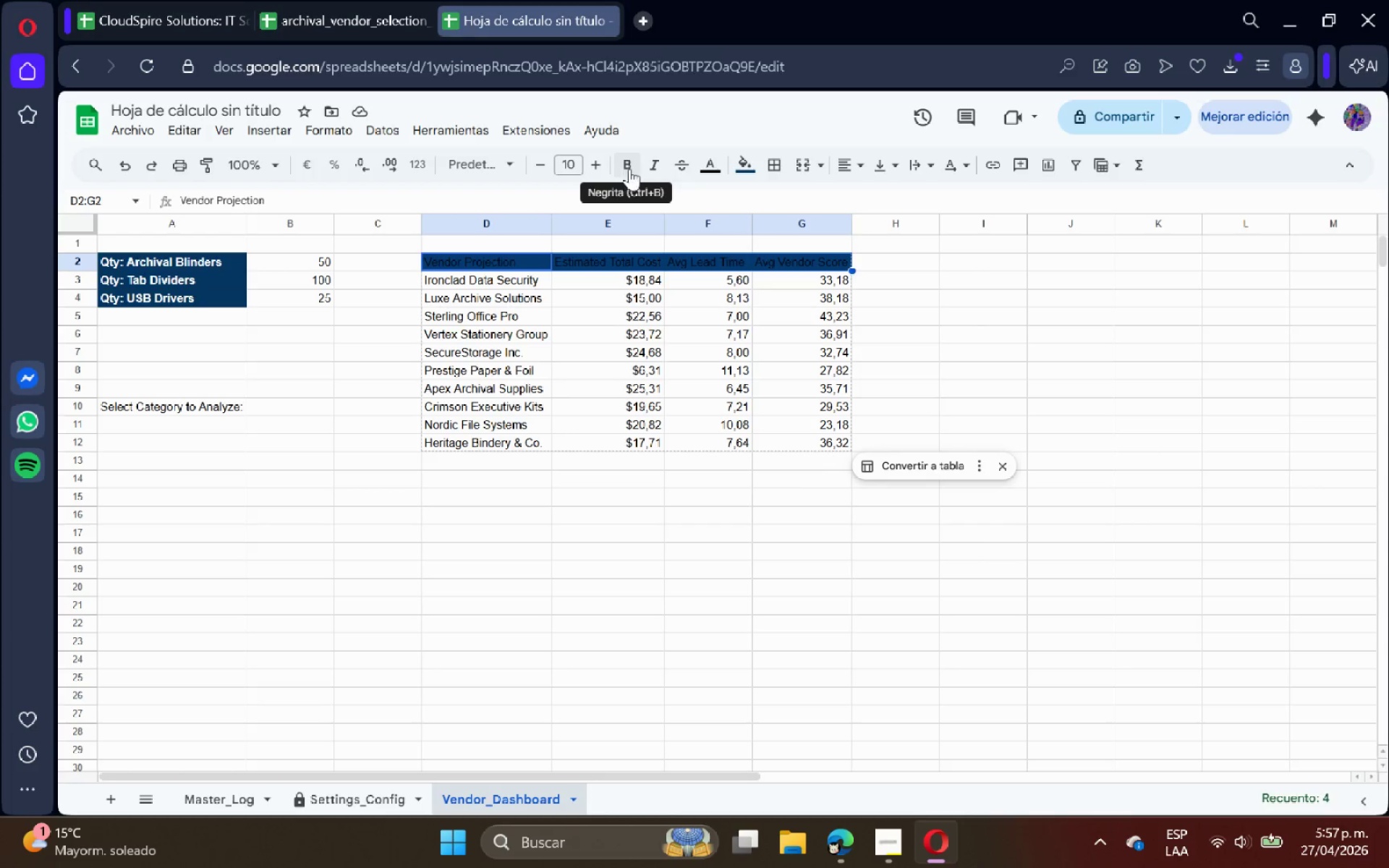 
left_click([629, 164])
 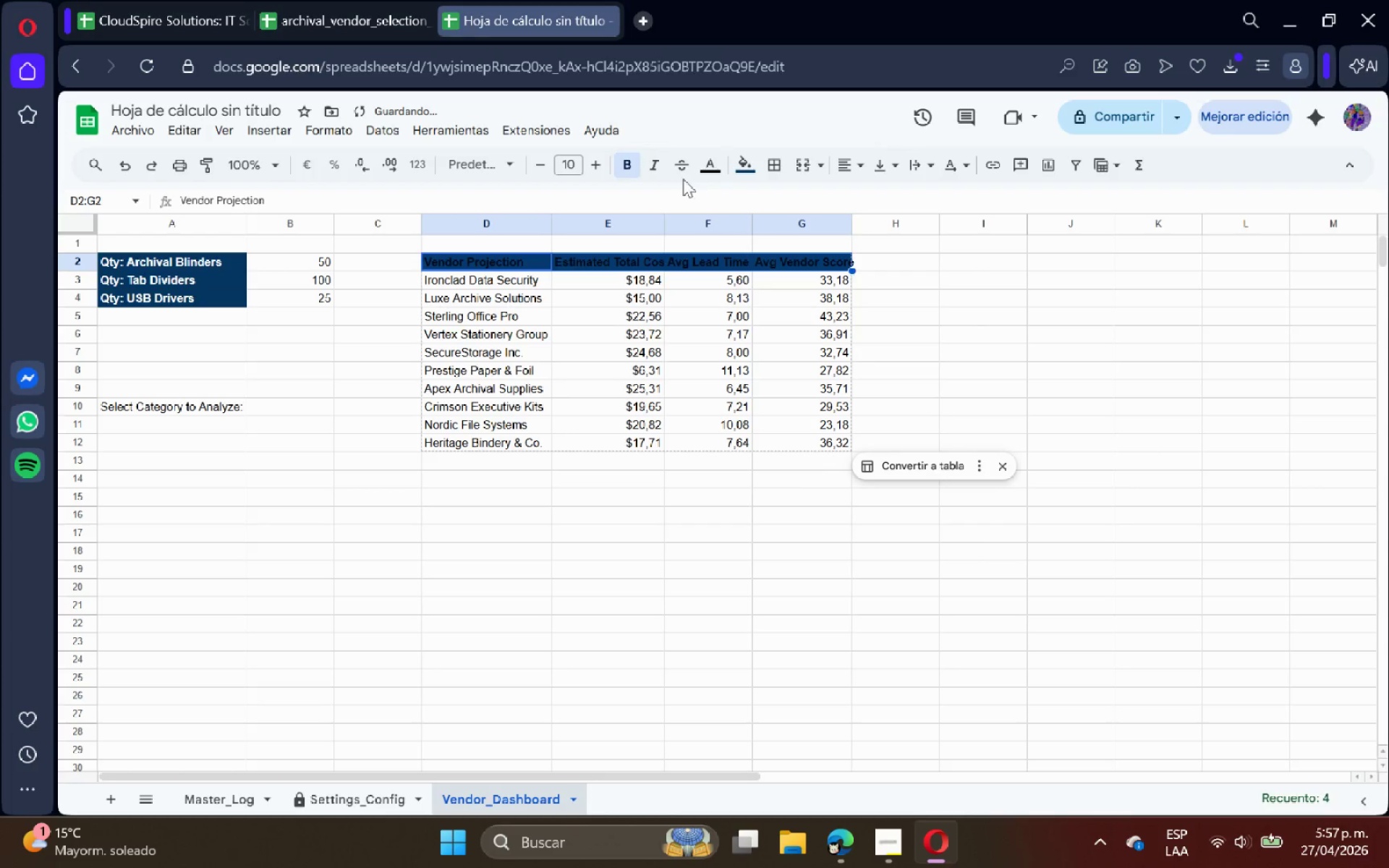 
left_click([710, 167])
 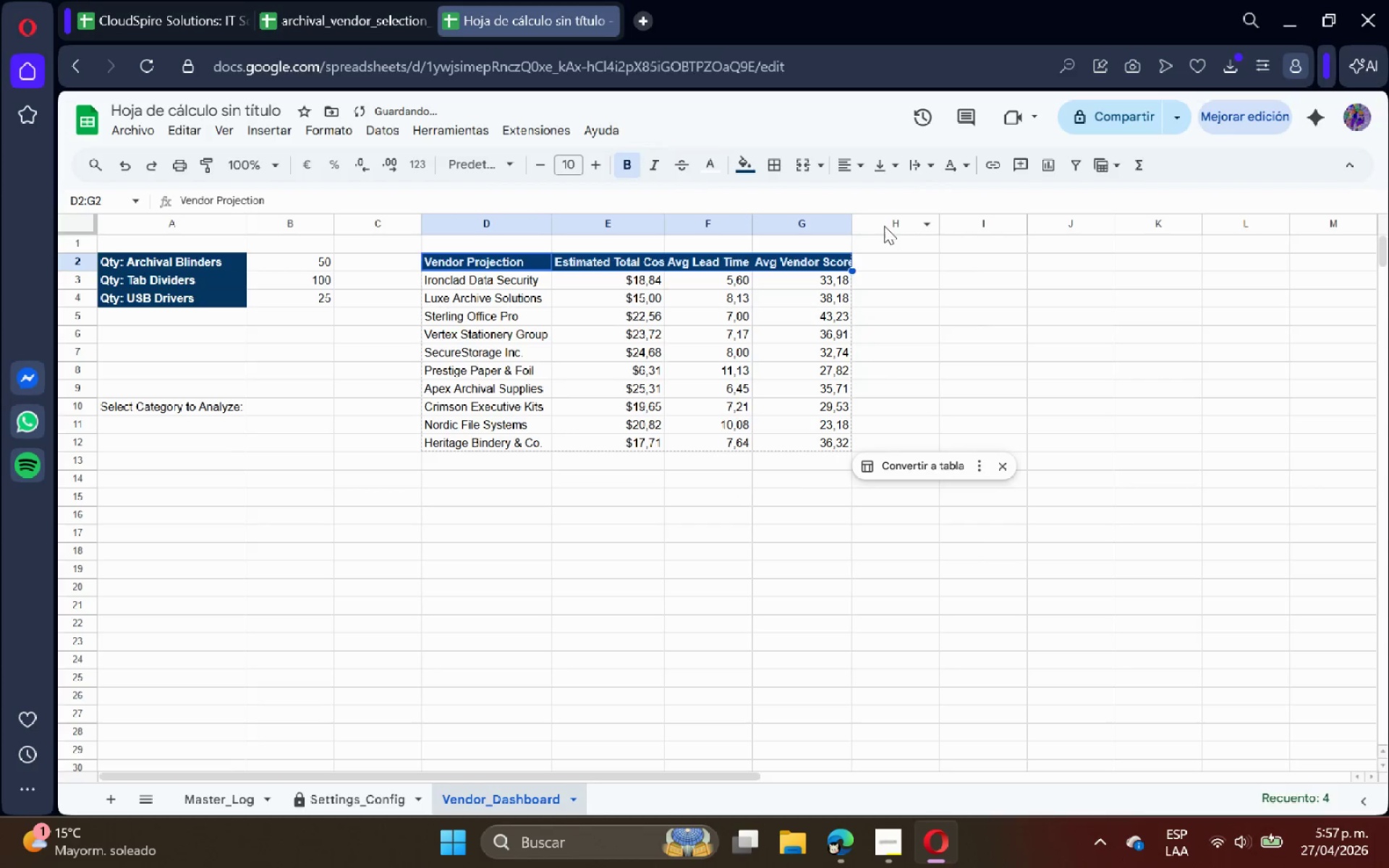 
double_click([915, 265])
 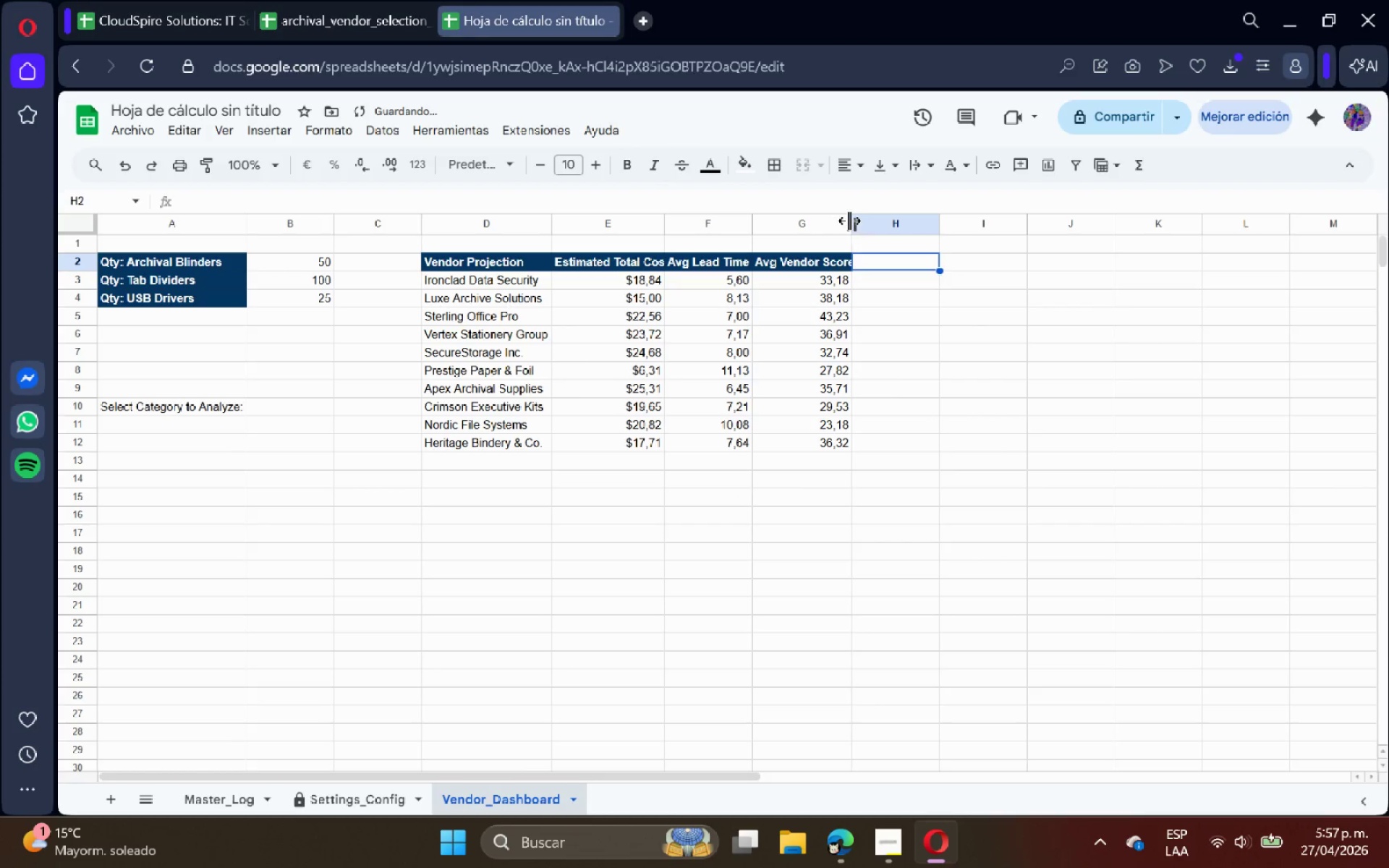 
double_click([849, 221])
 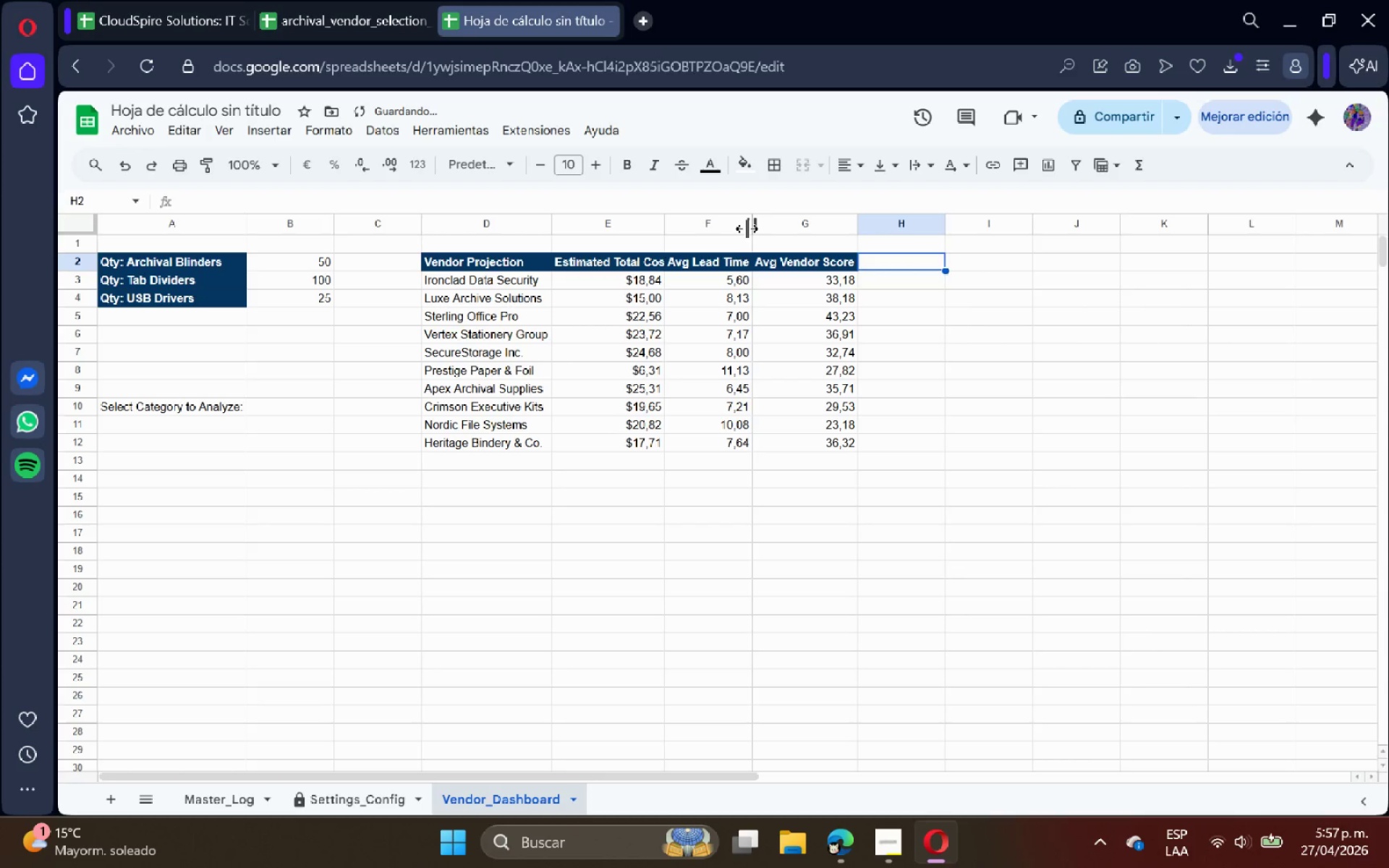 
double_click([747, 228])
 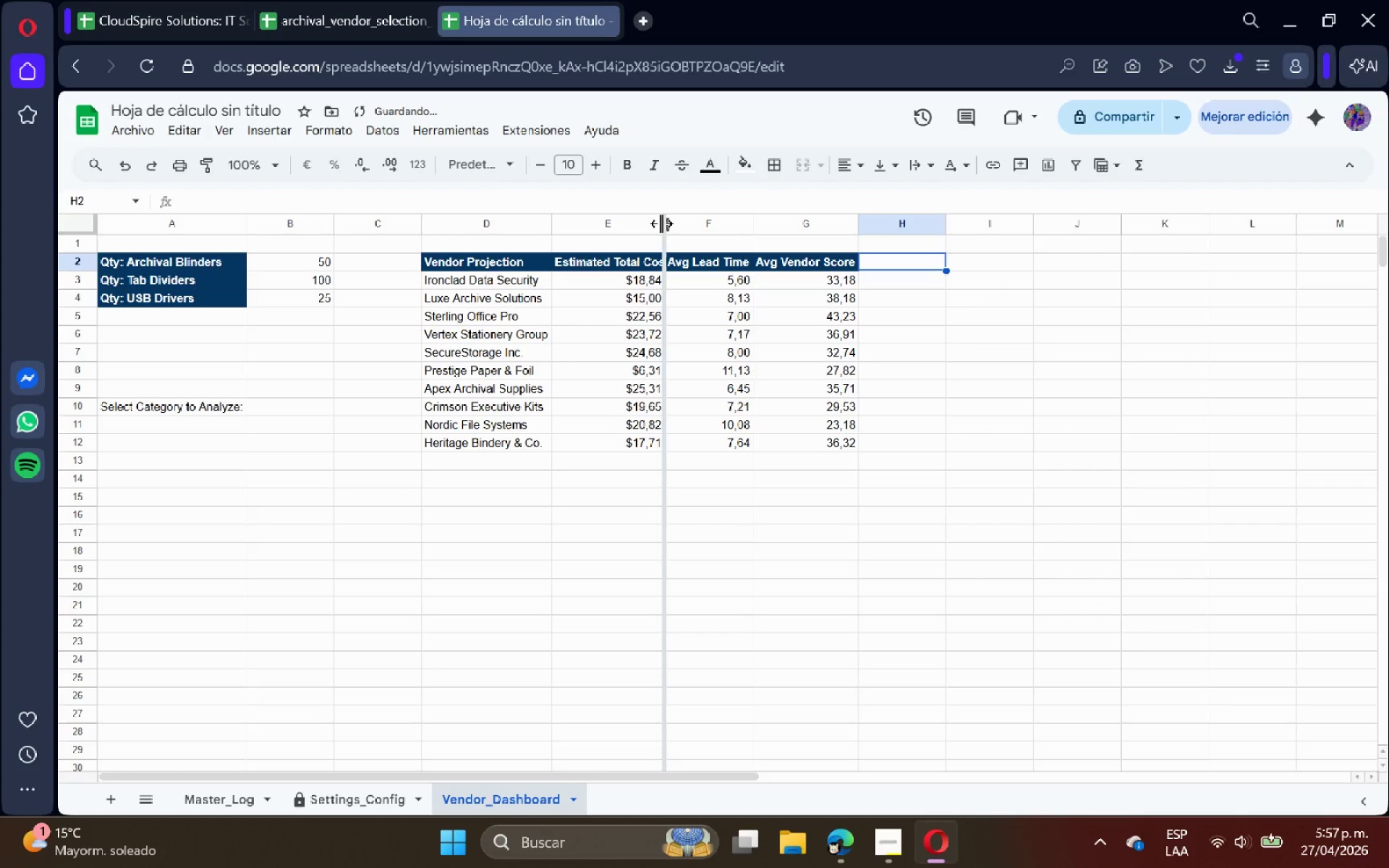 
double_click([661, 224])
 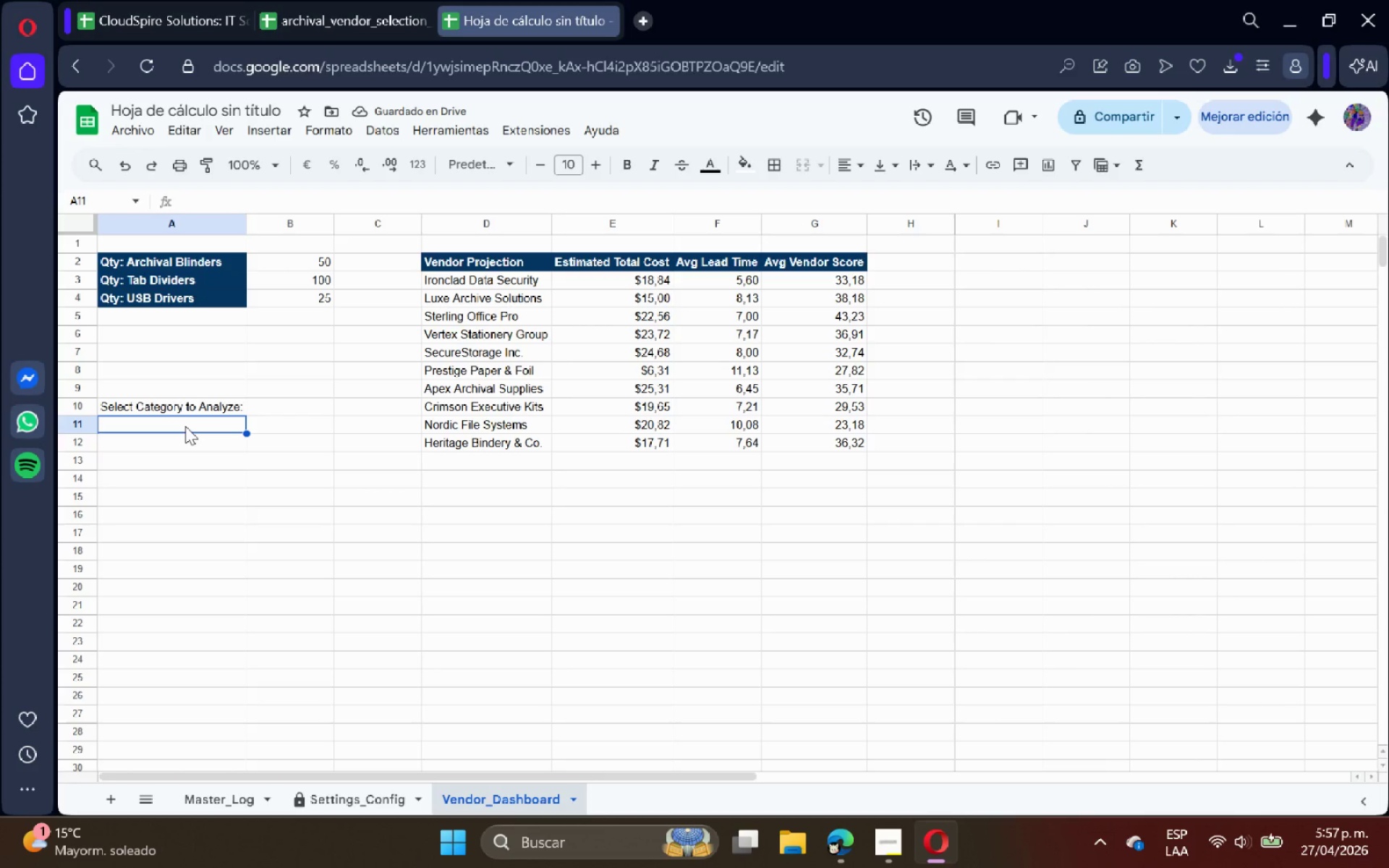 
wait(5.56)
 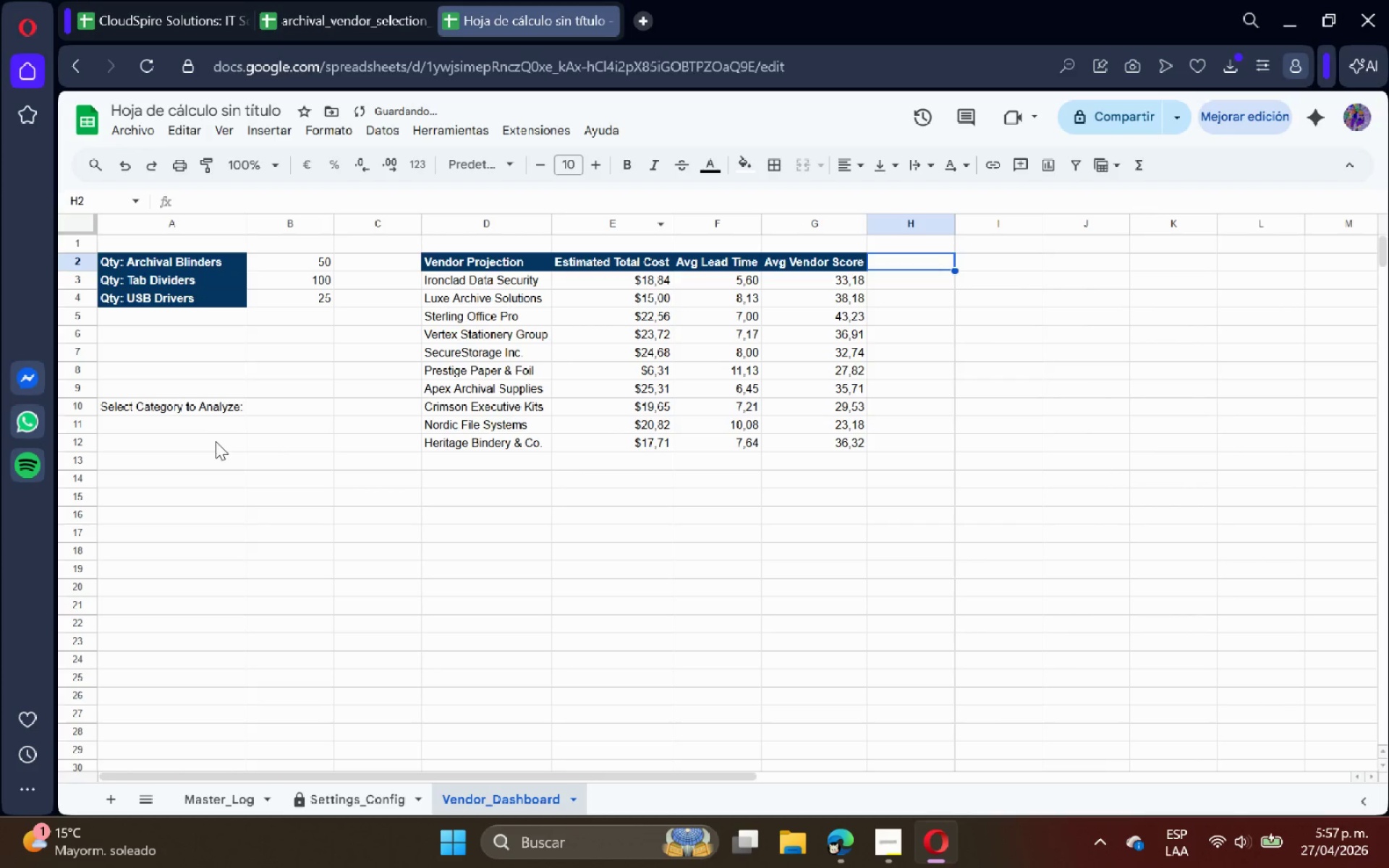 
key(ArrowRight)
 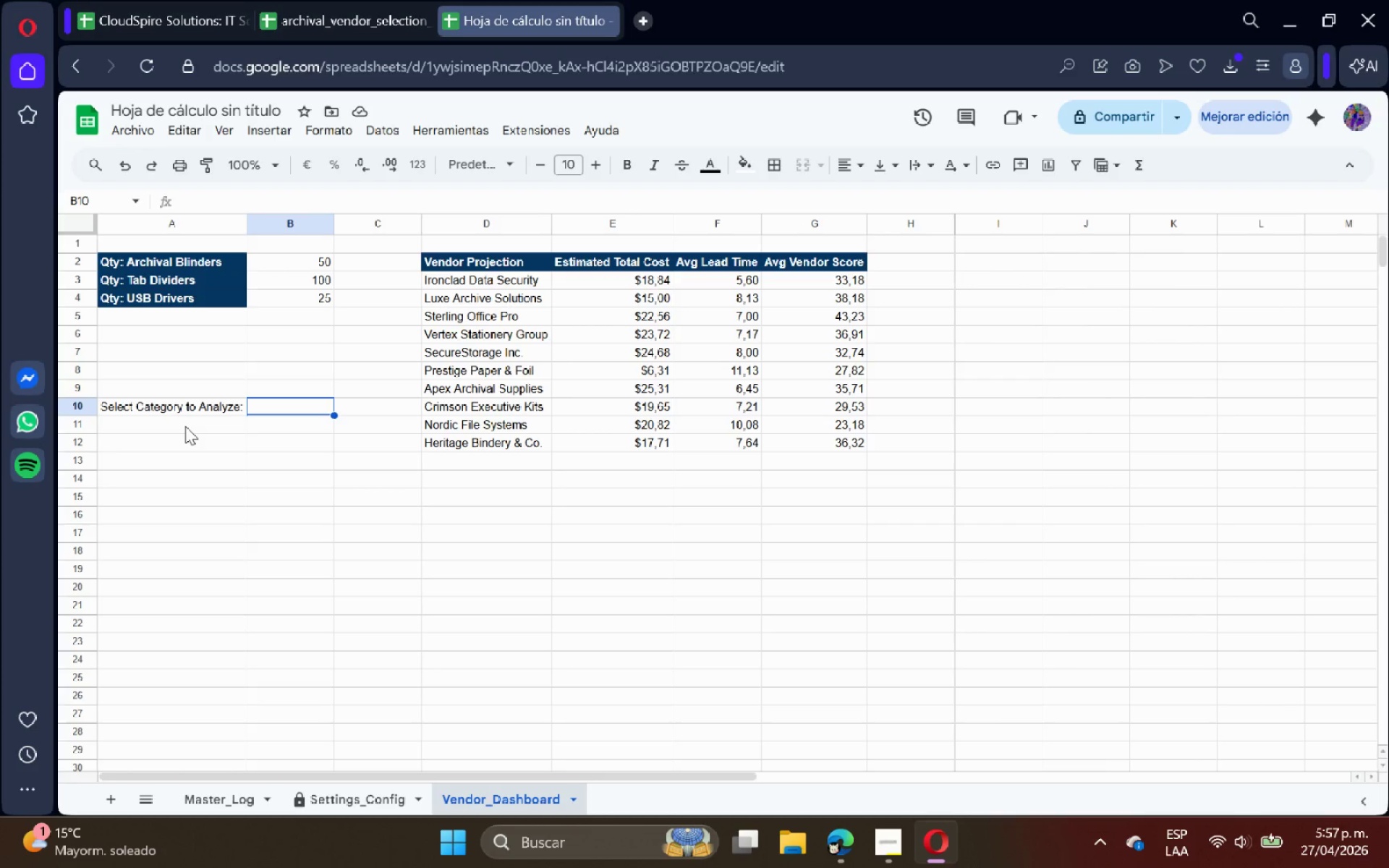 
key(ArrowUp)
 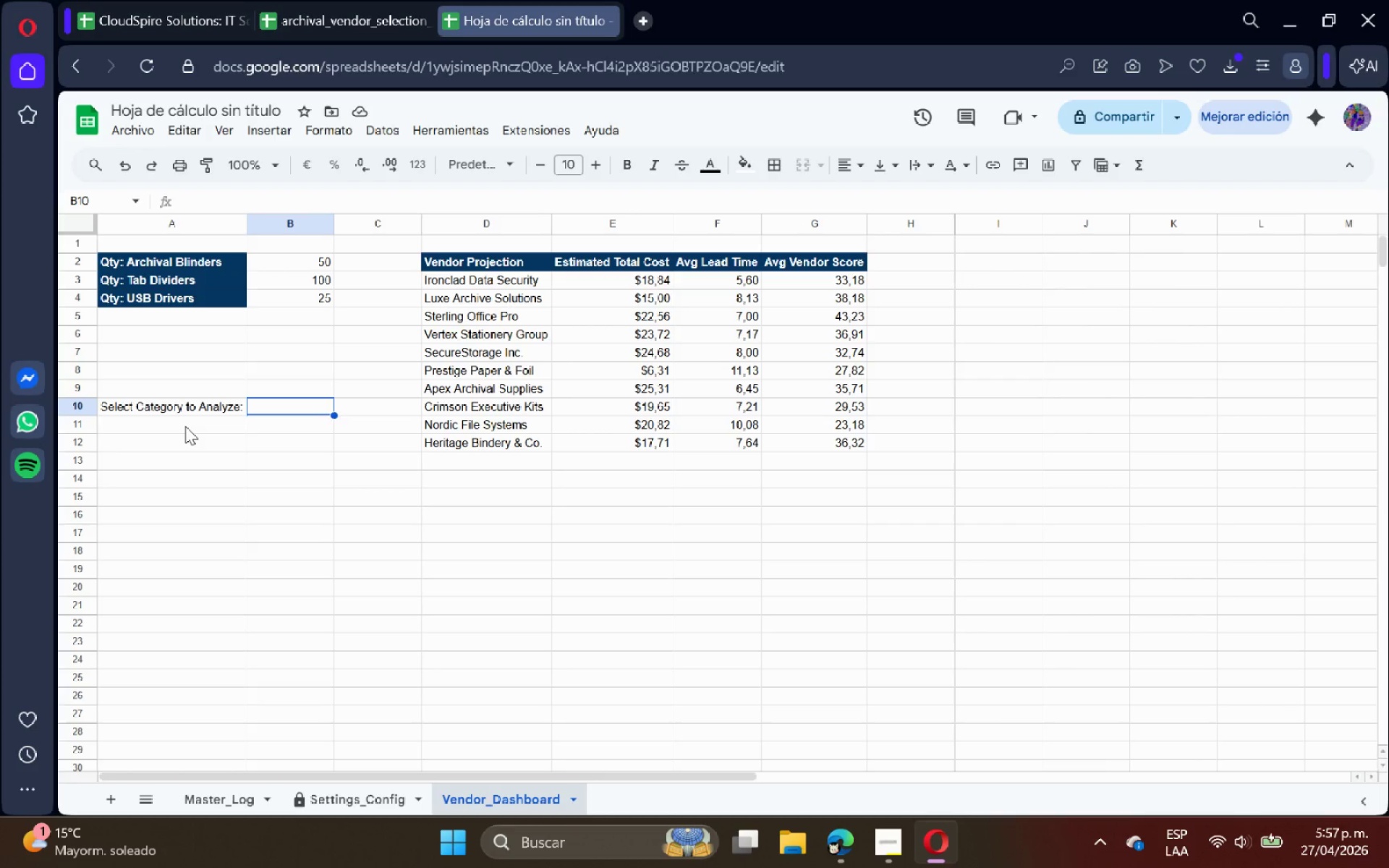 
wait(6.81)
 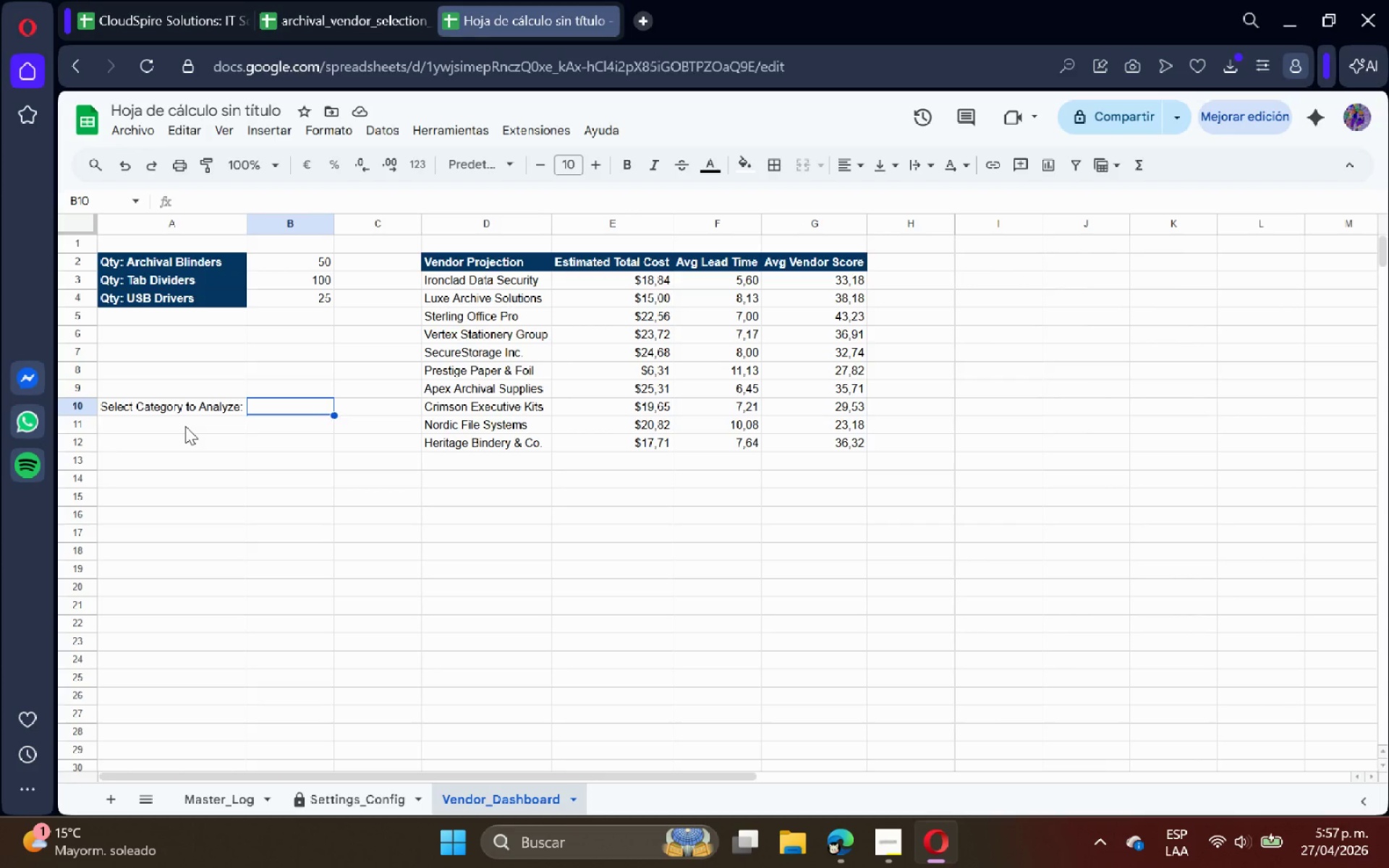 
left_click([385, 132])
 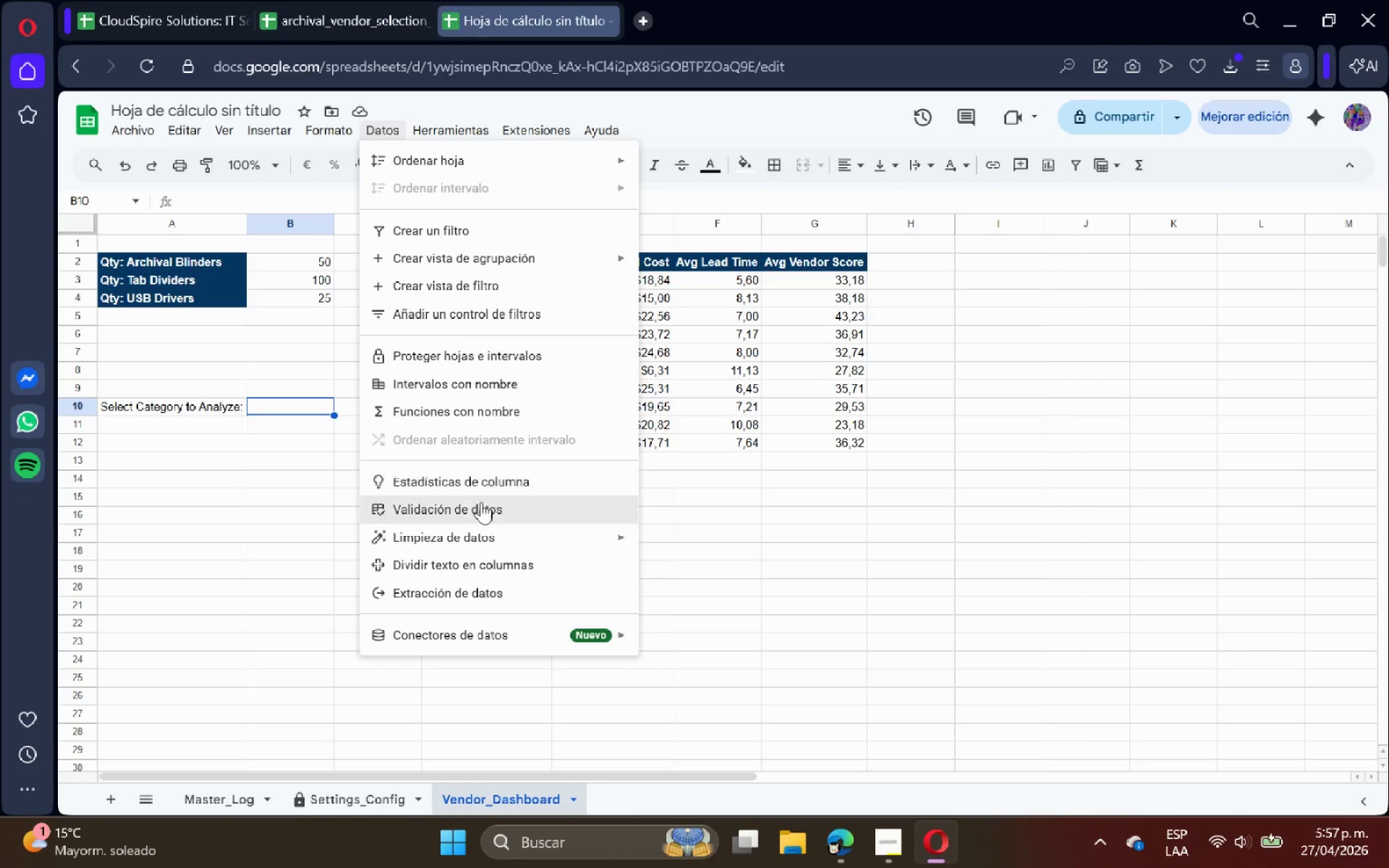 
left_click([481, 507])
 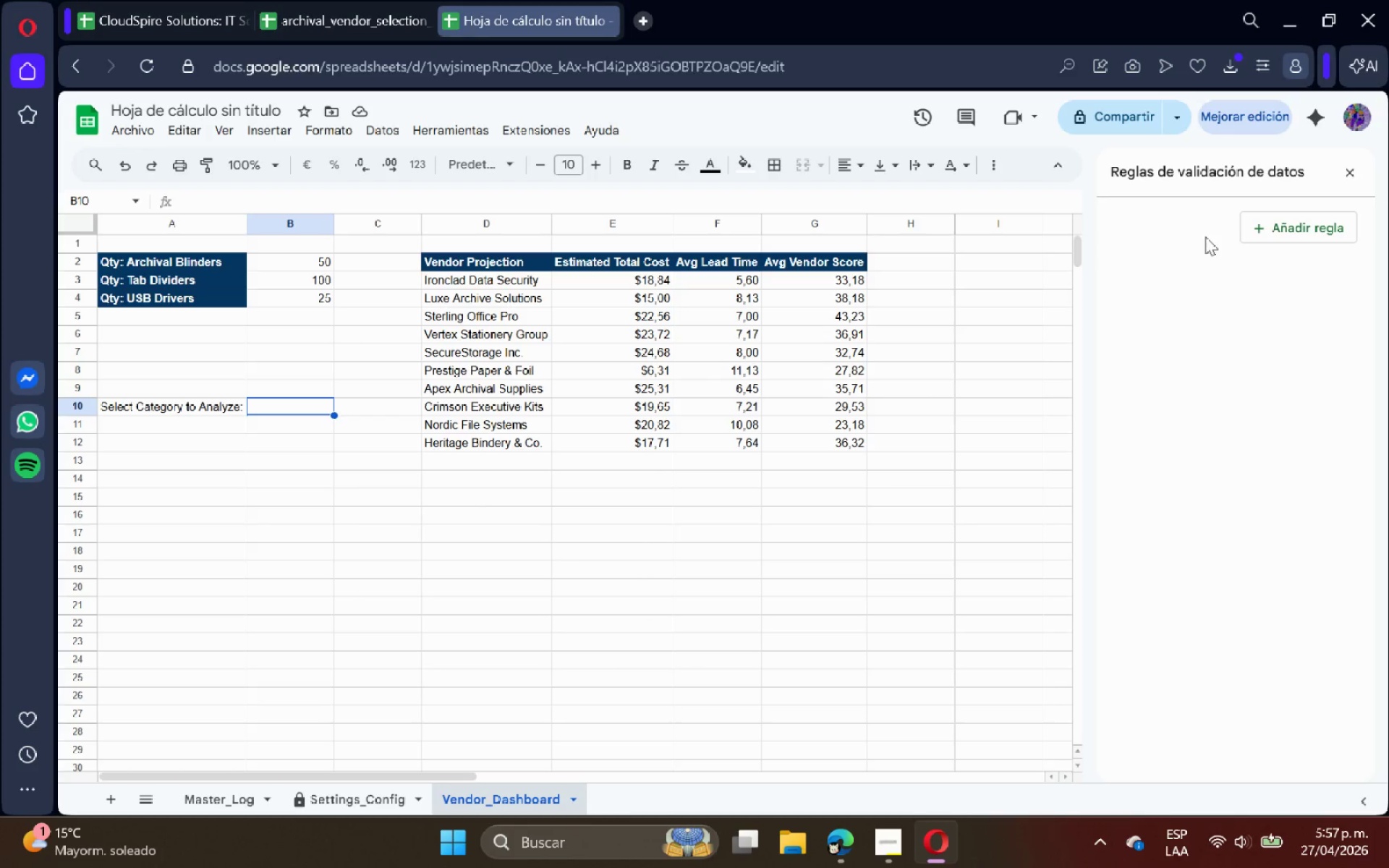 
left_click([1266, 222])
 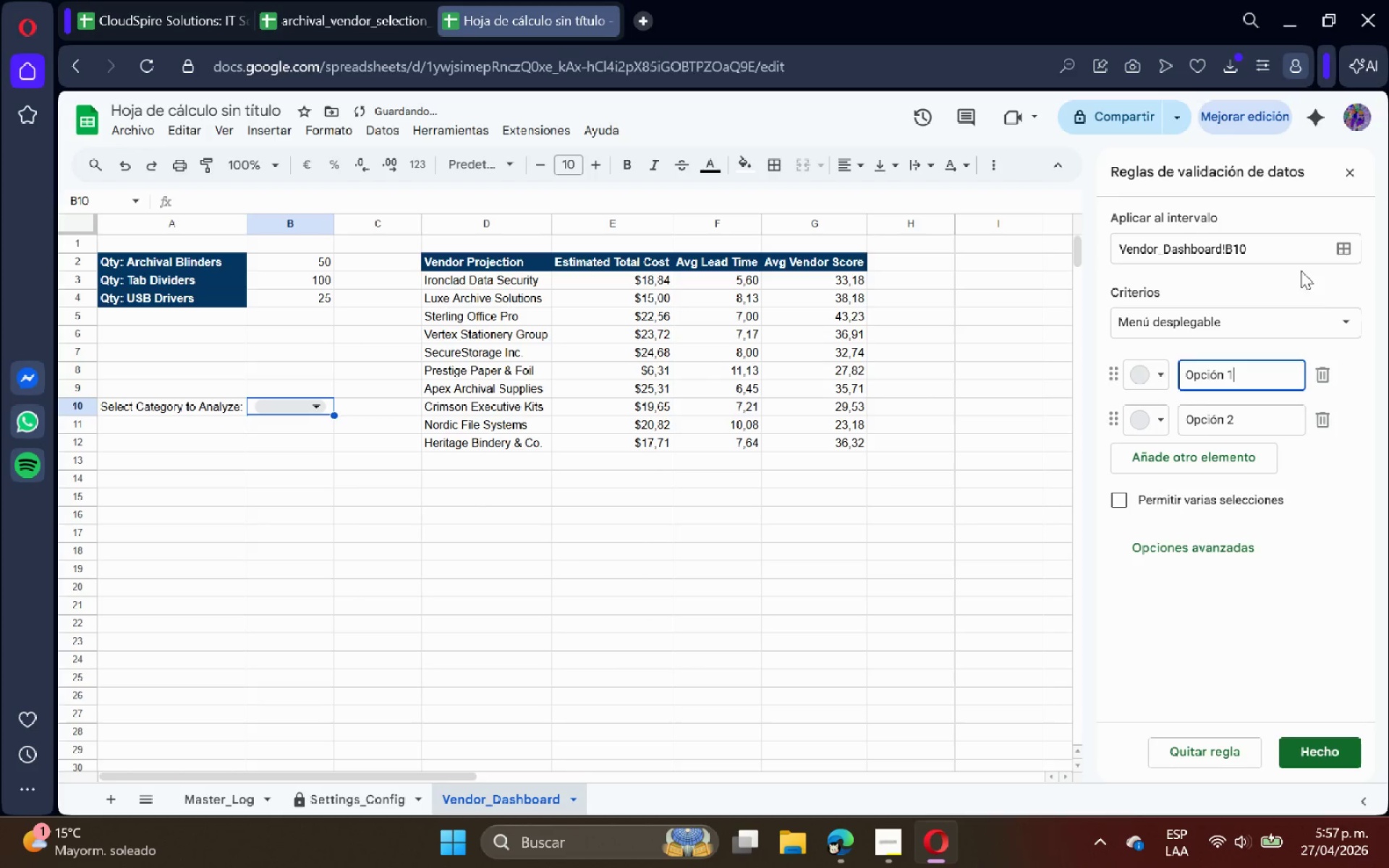 
left_click([1299, 317])
 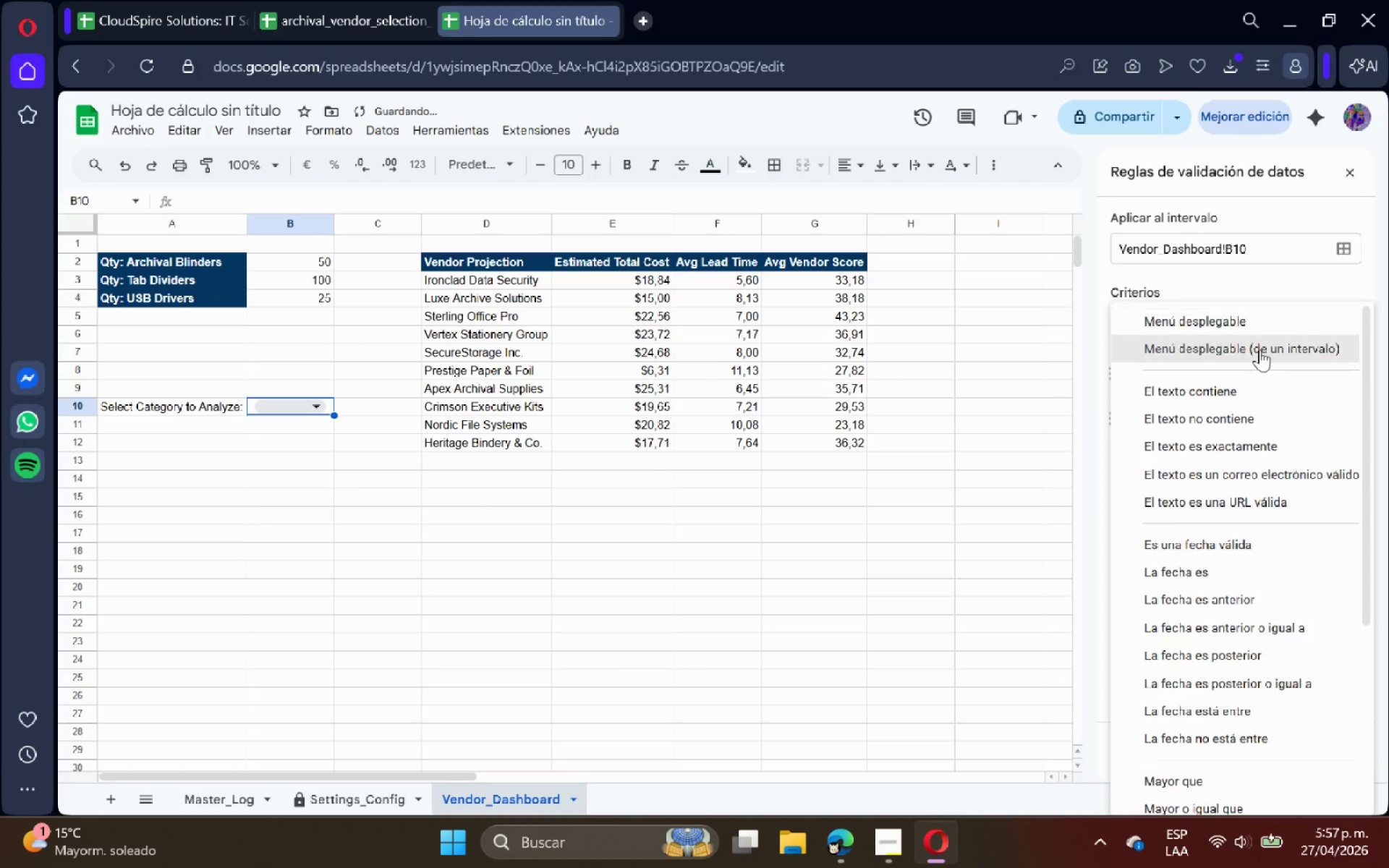 
left_click([1260, 349])
 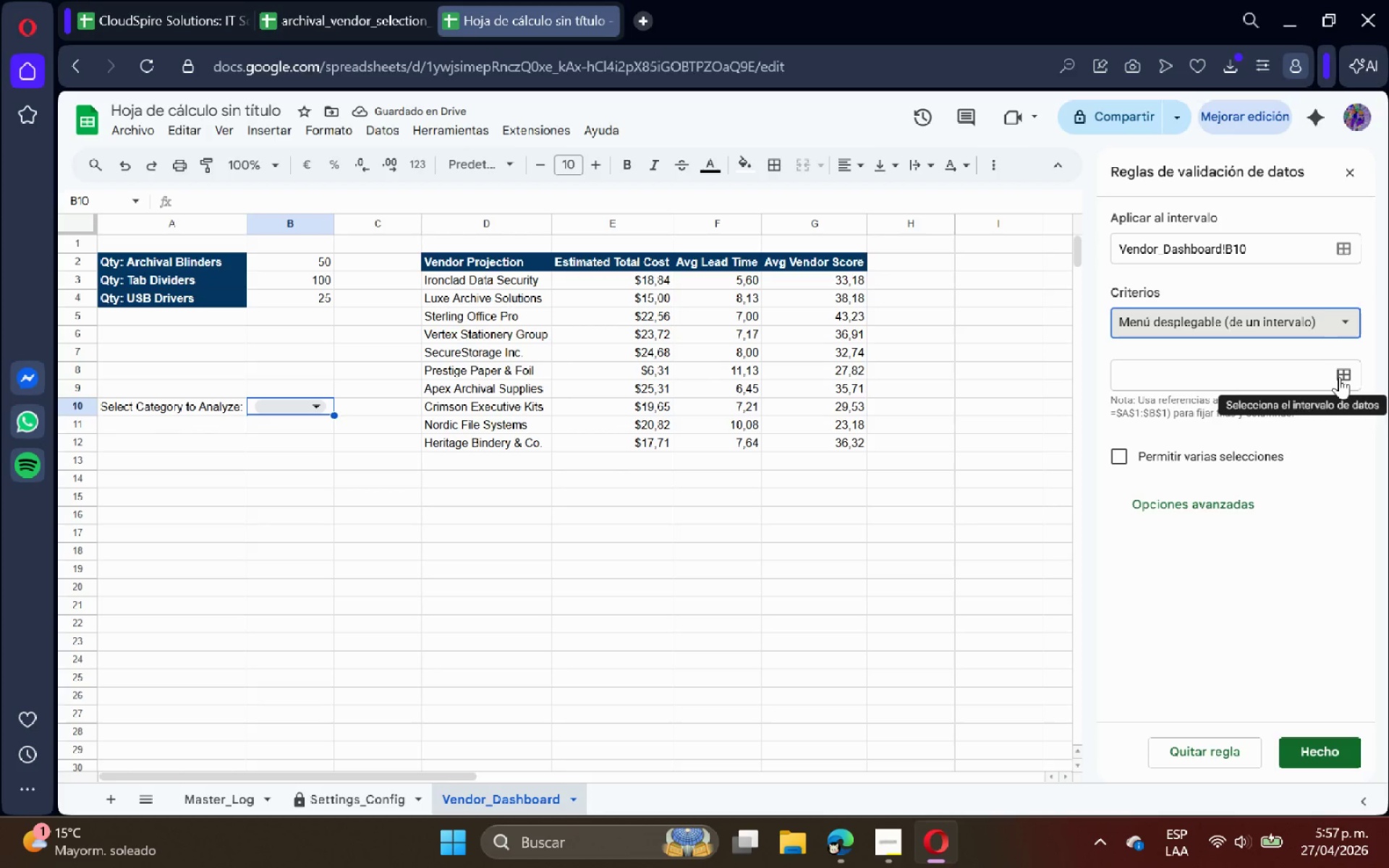 
left_click([1339, 377])
 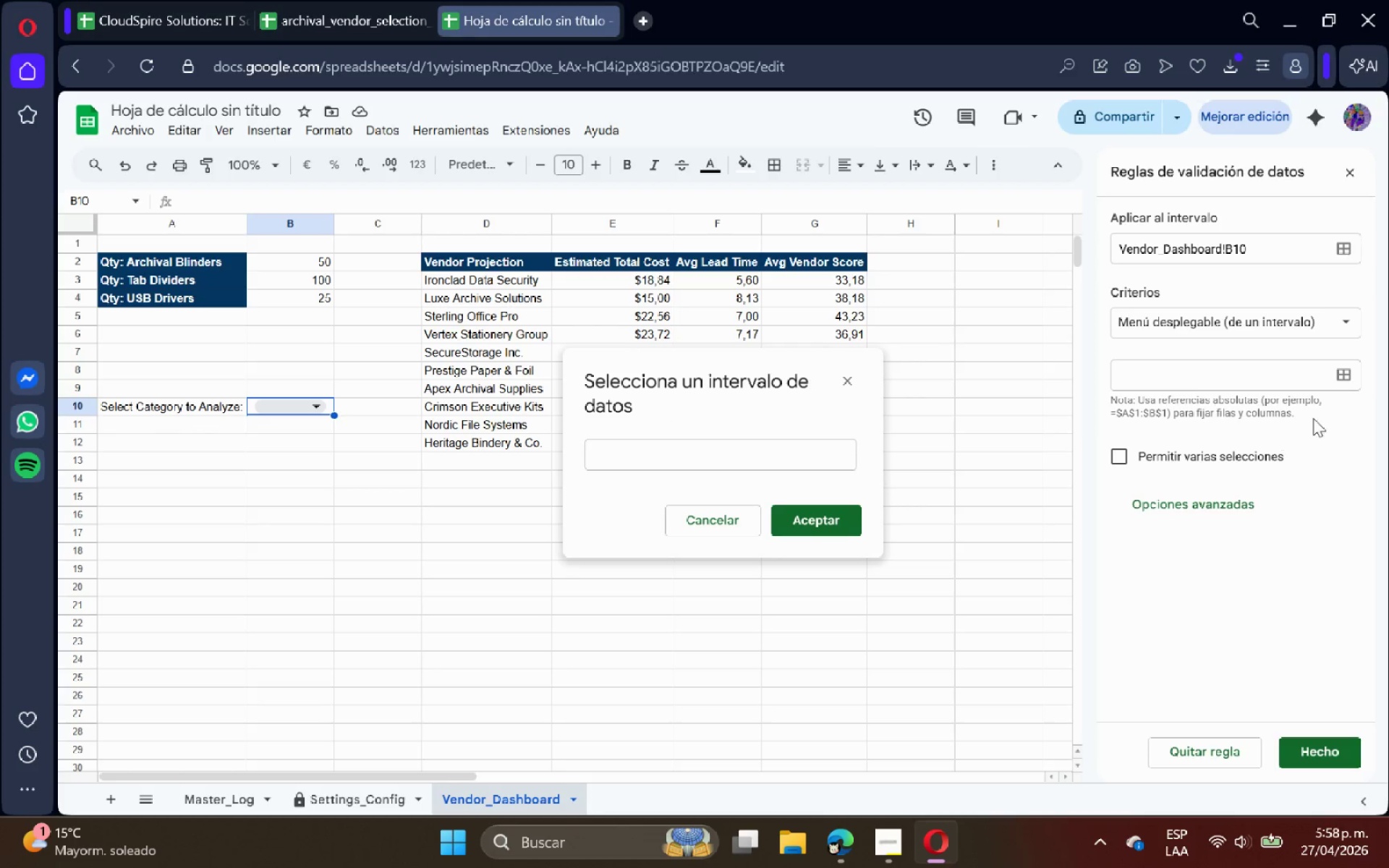 
wait(8.92)
 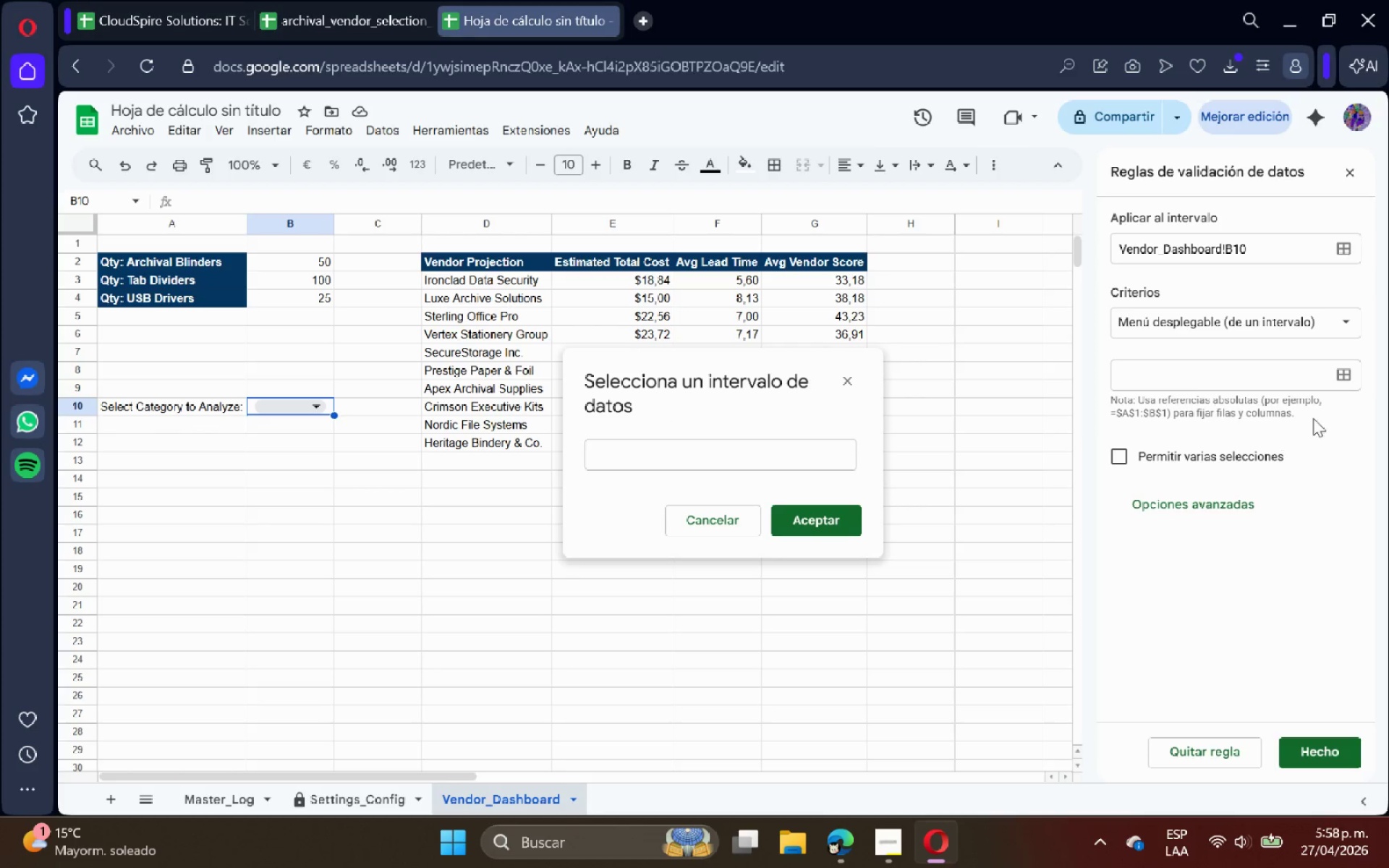 
left_click([323, 796])
 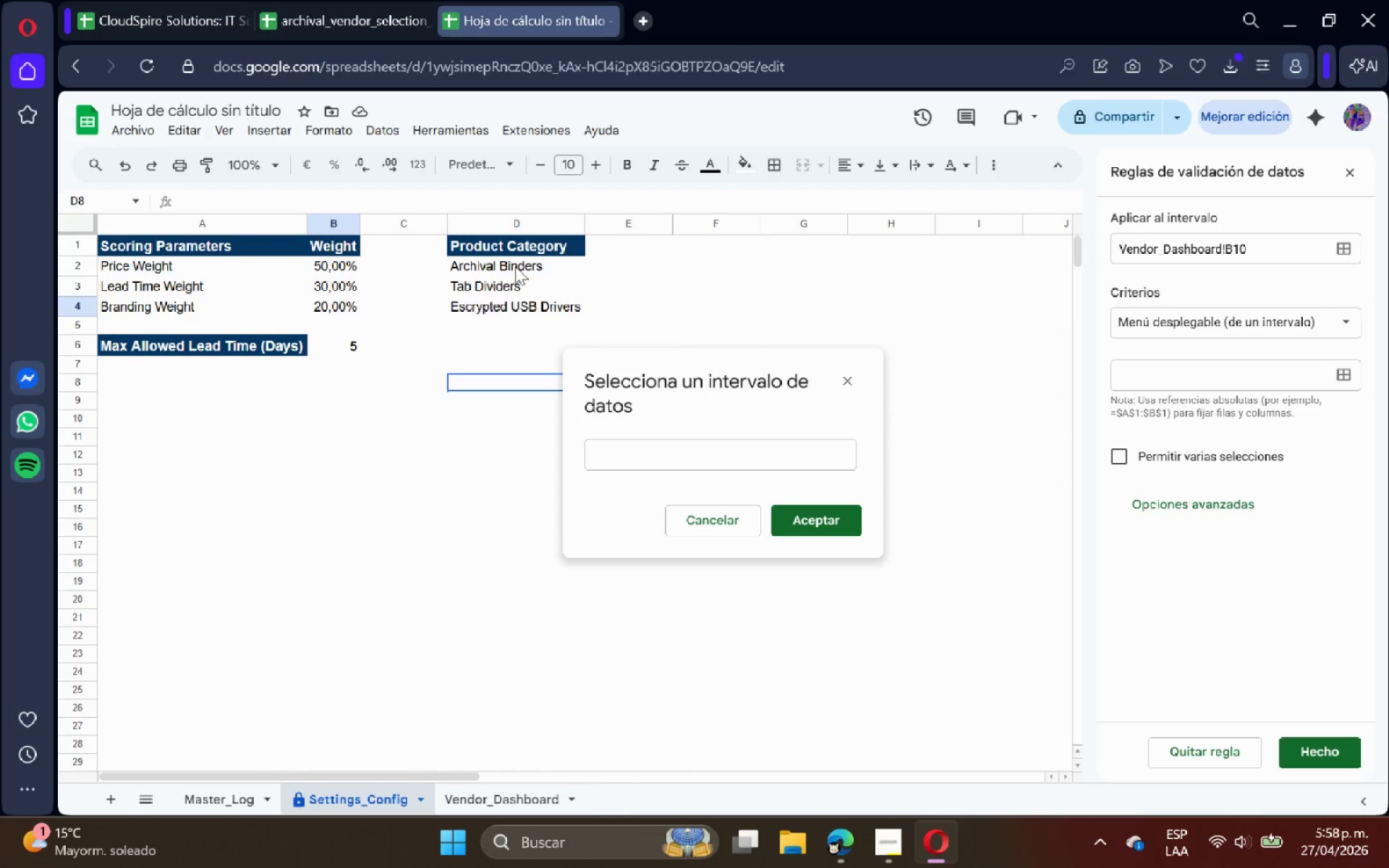 
left_click_drag(start_coordinate=[515, 266], to_coordinate=[514, 315])
 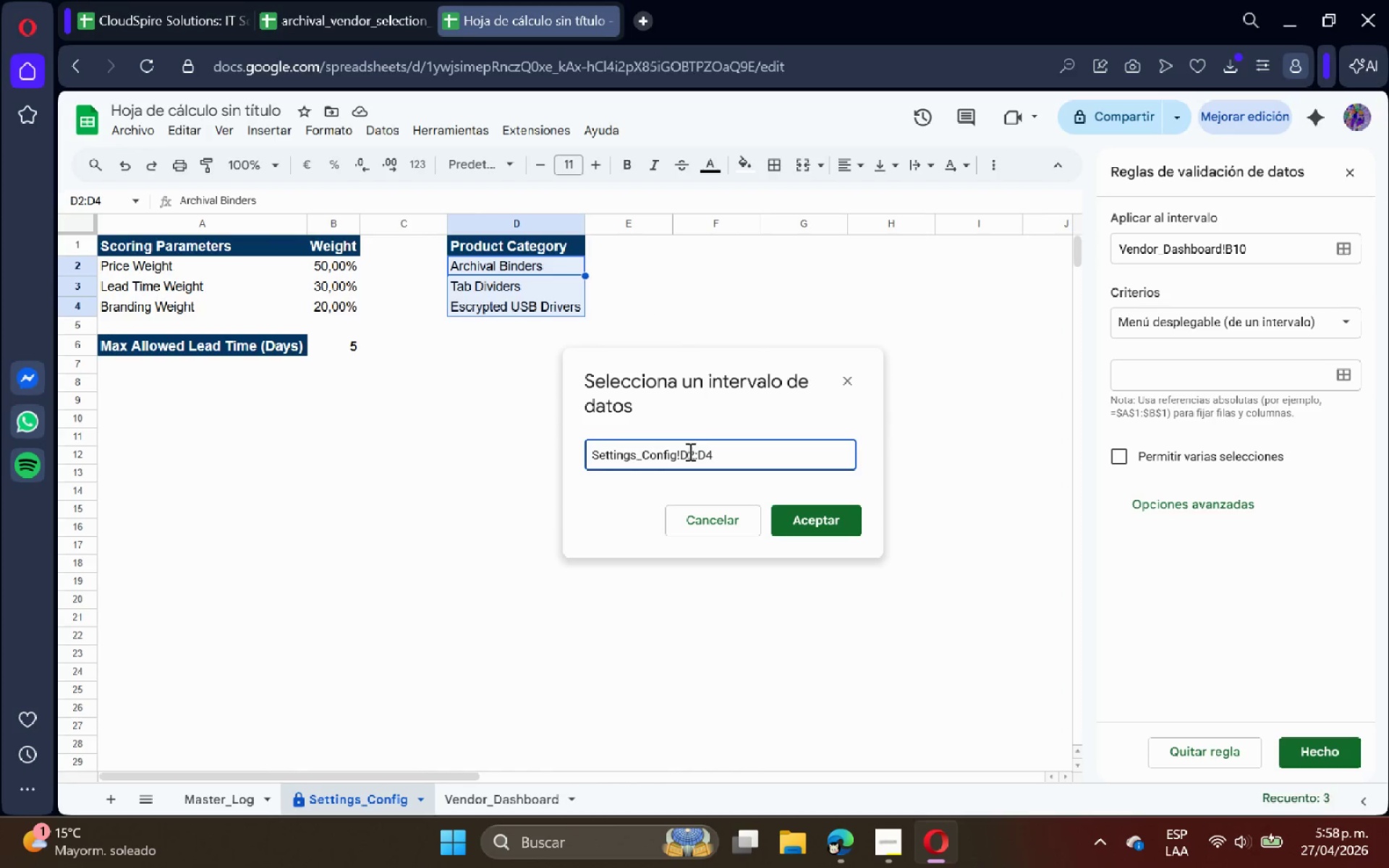 
double_click([683, 453])
 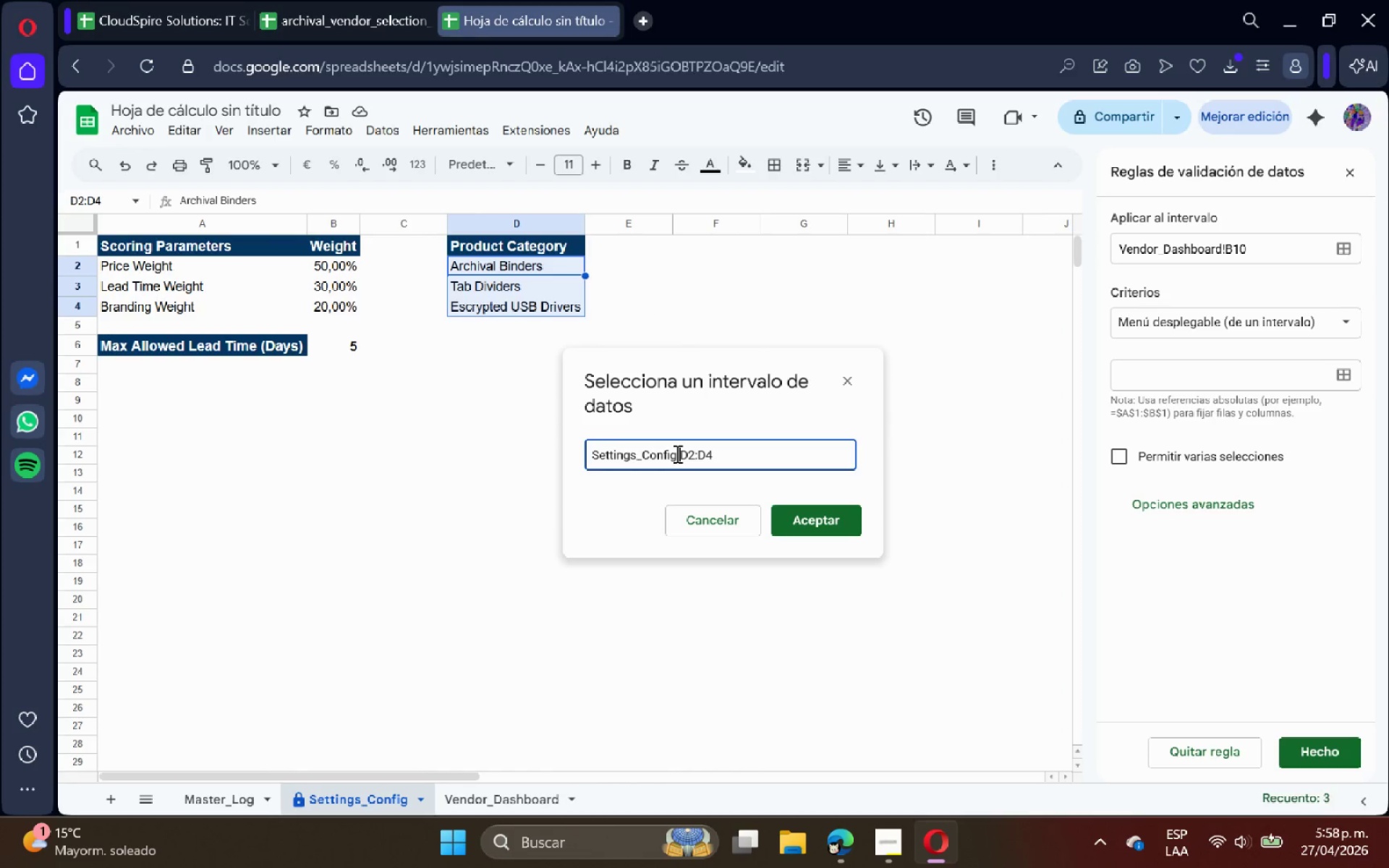 
key(Shift+4)
 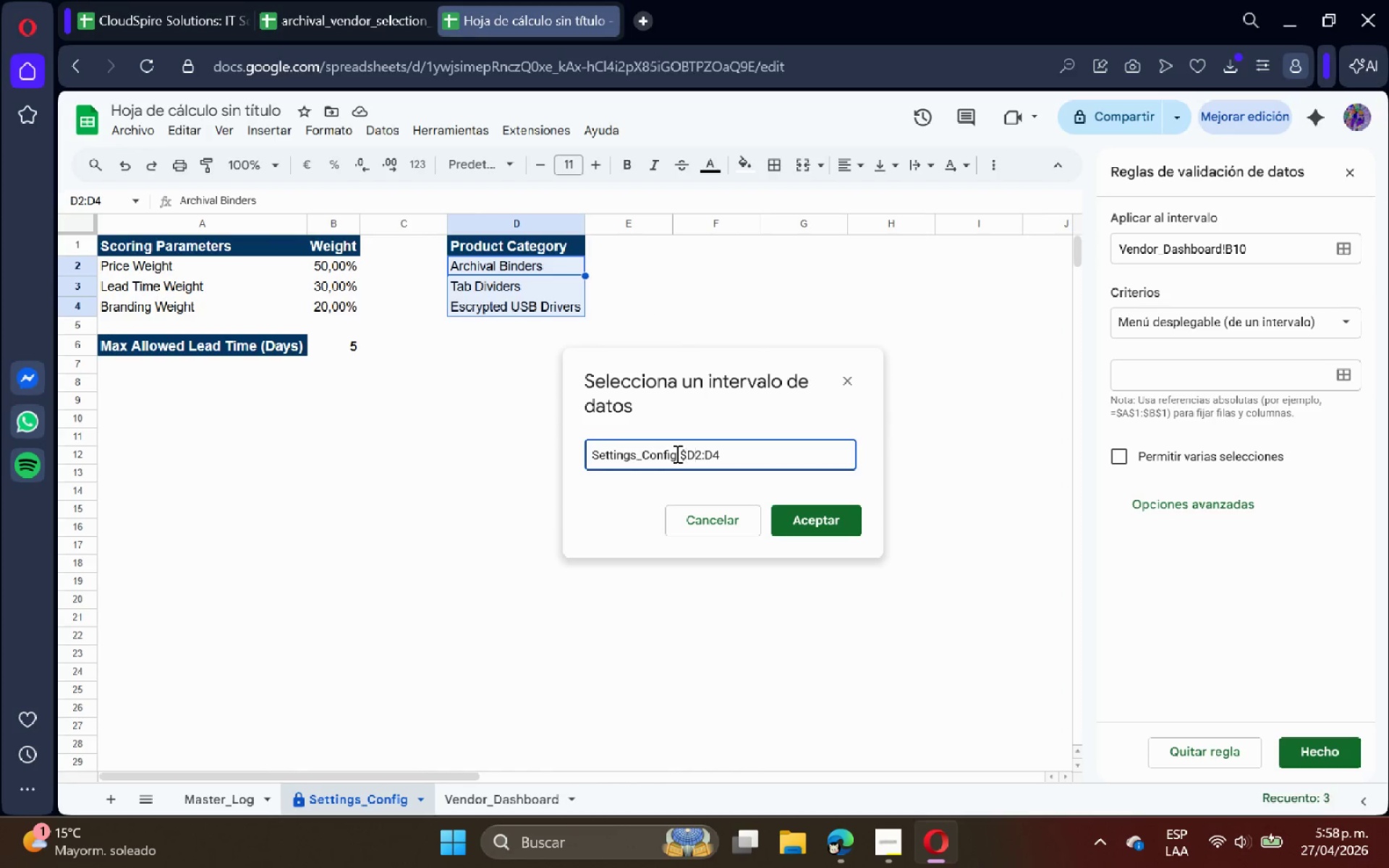 
key(ArrowRight)
 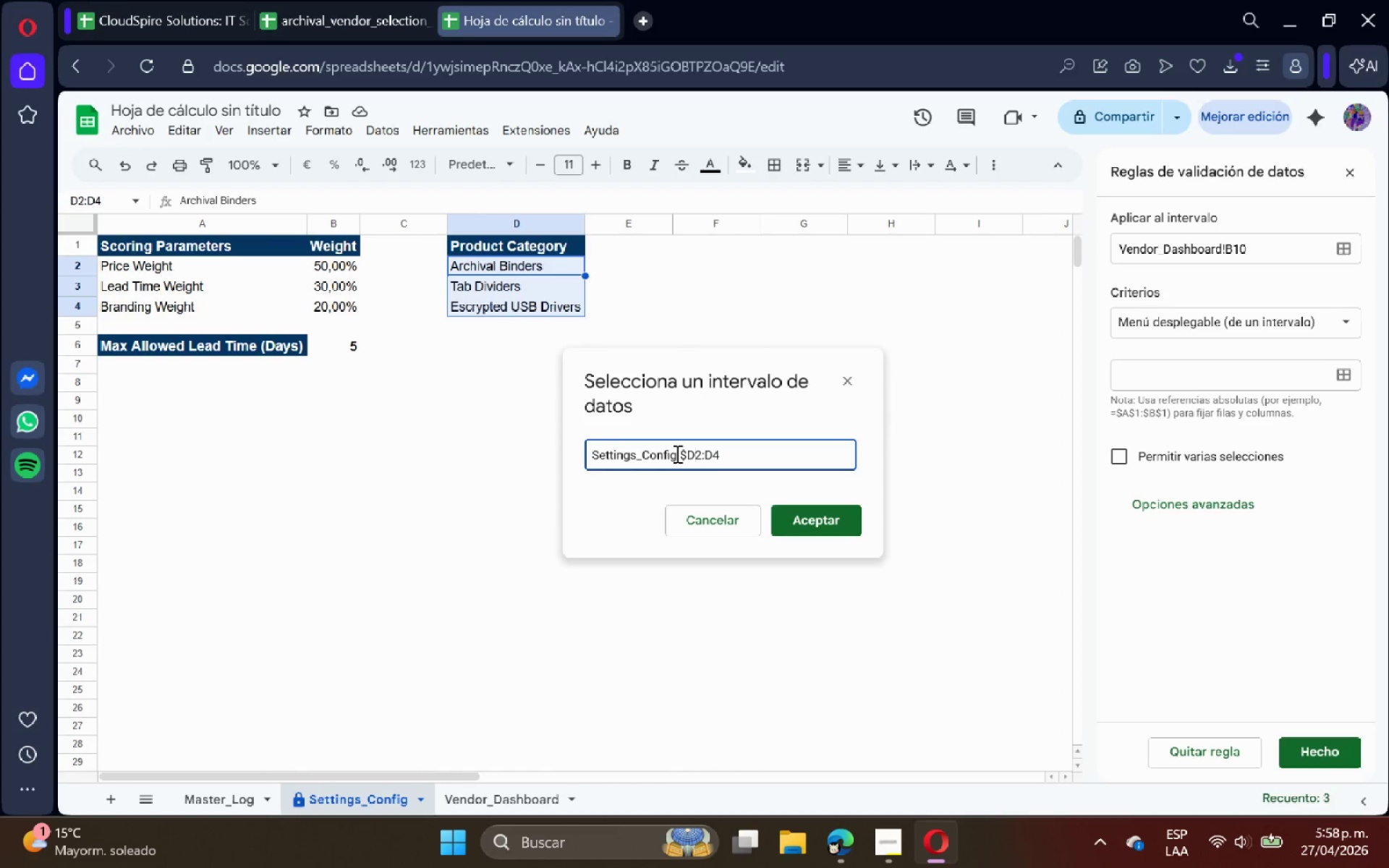 
key(Shift+ShiftRight)
 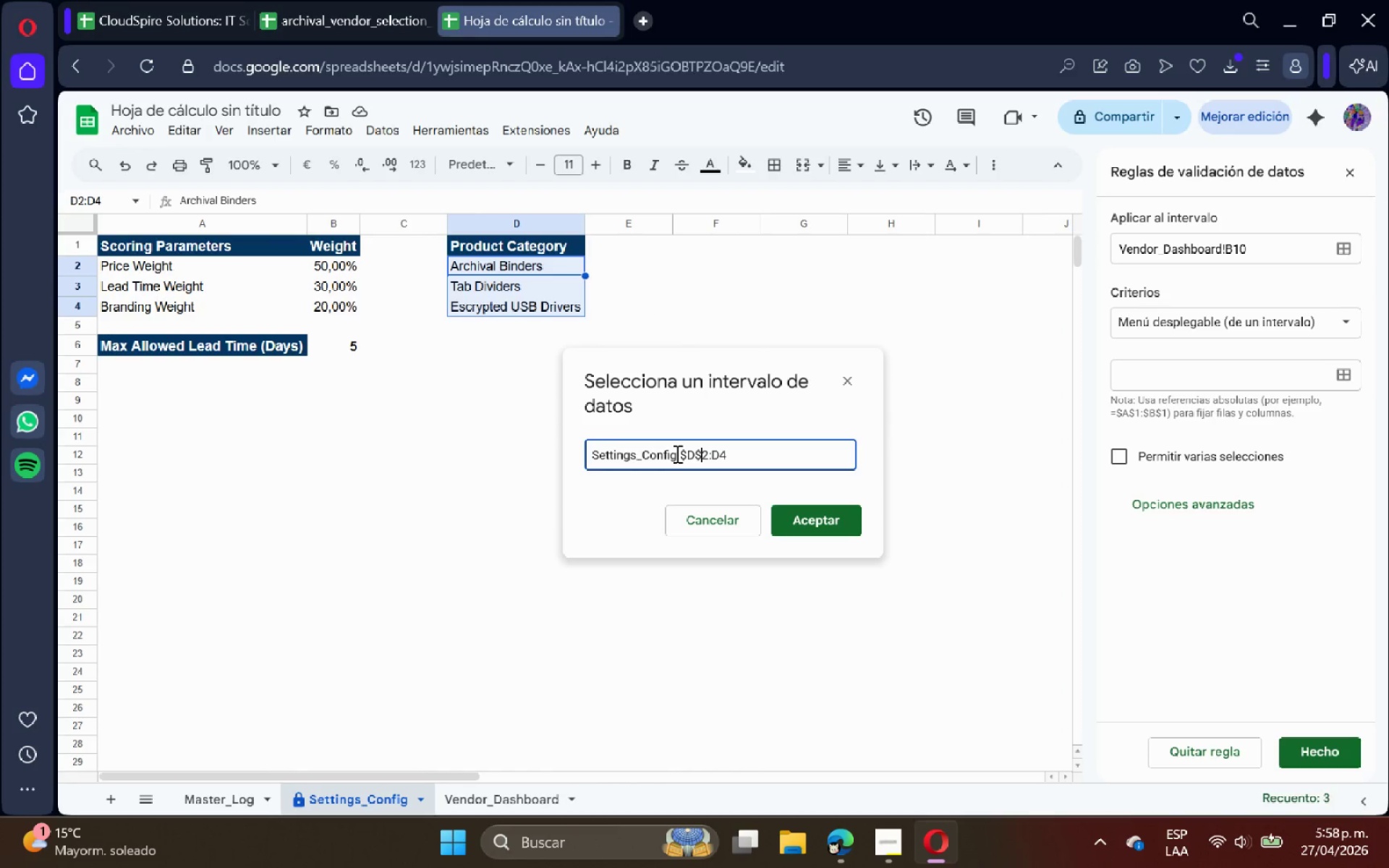 
key(Shift+4)
 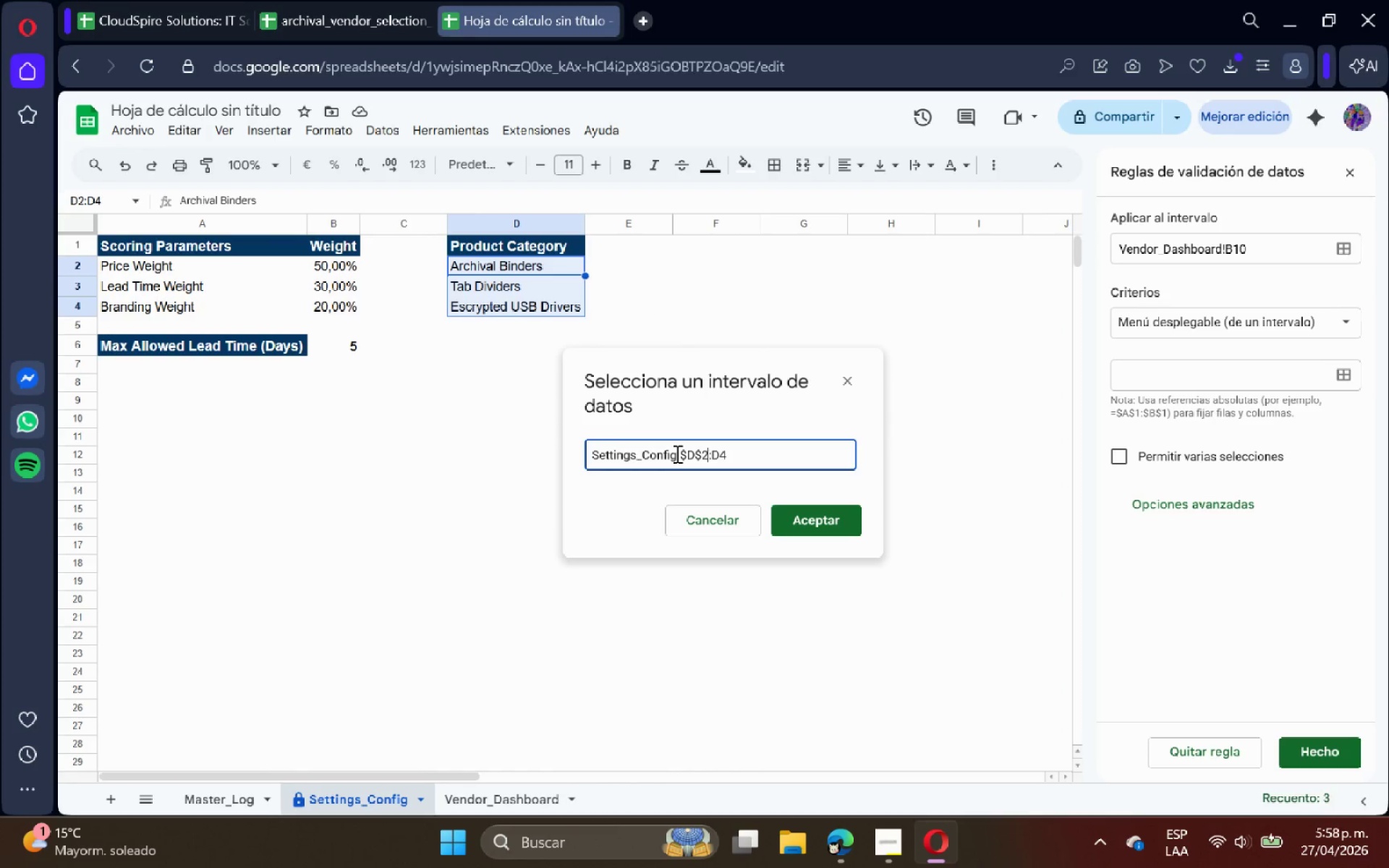 
key(ArrowRight)
 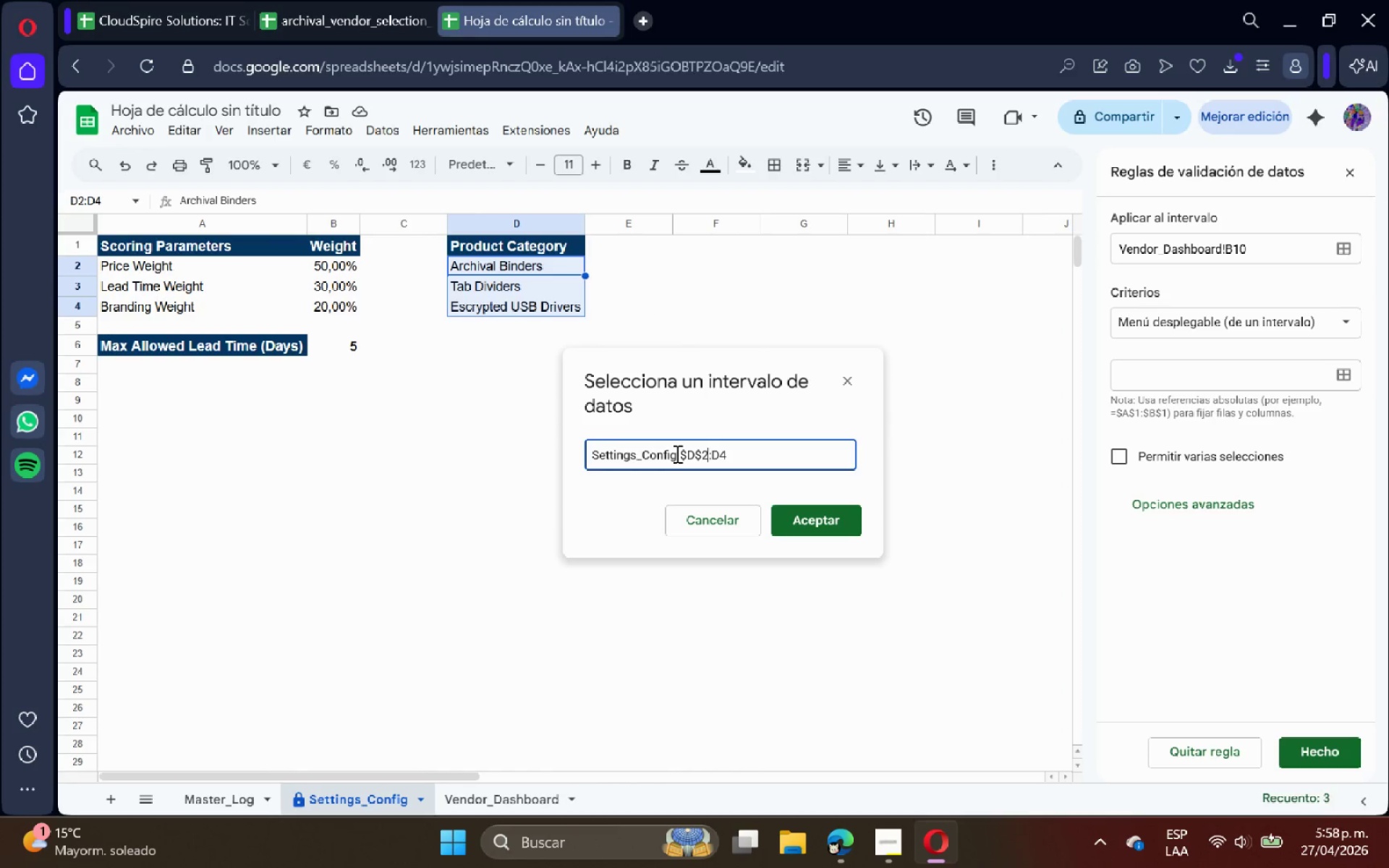 
key(ArrowRight)
 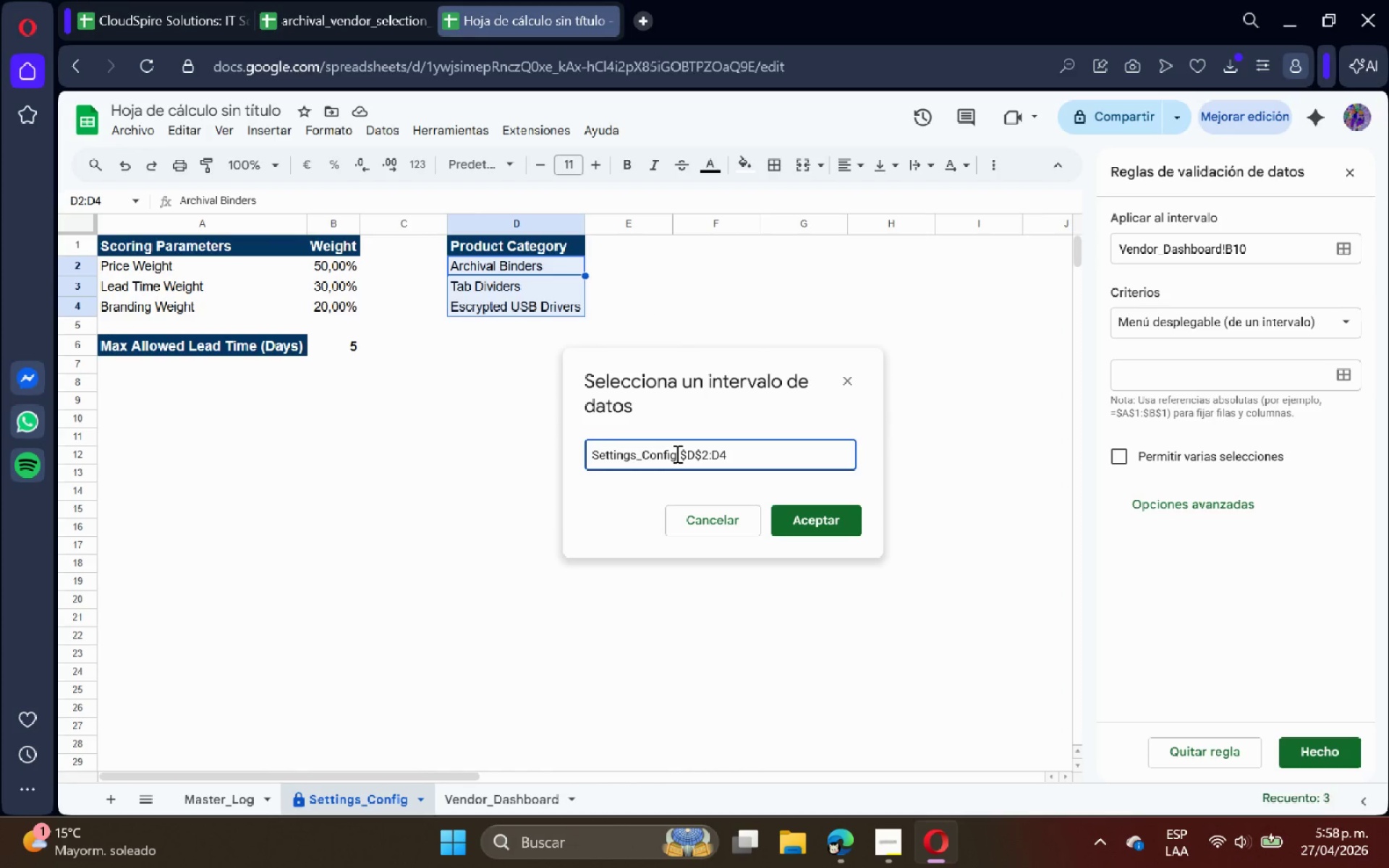 
key(Shift+ShiftRight)
 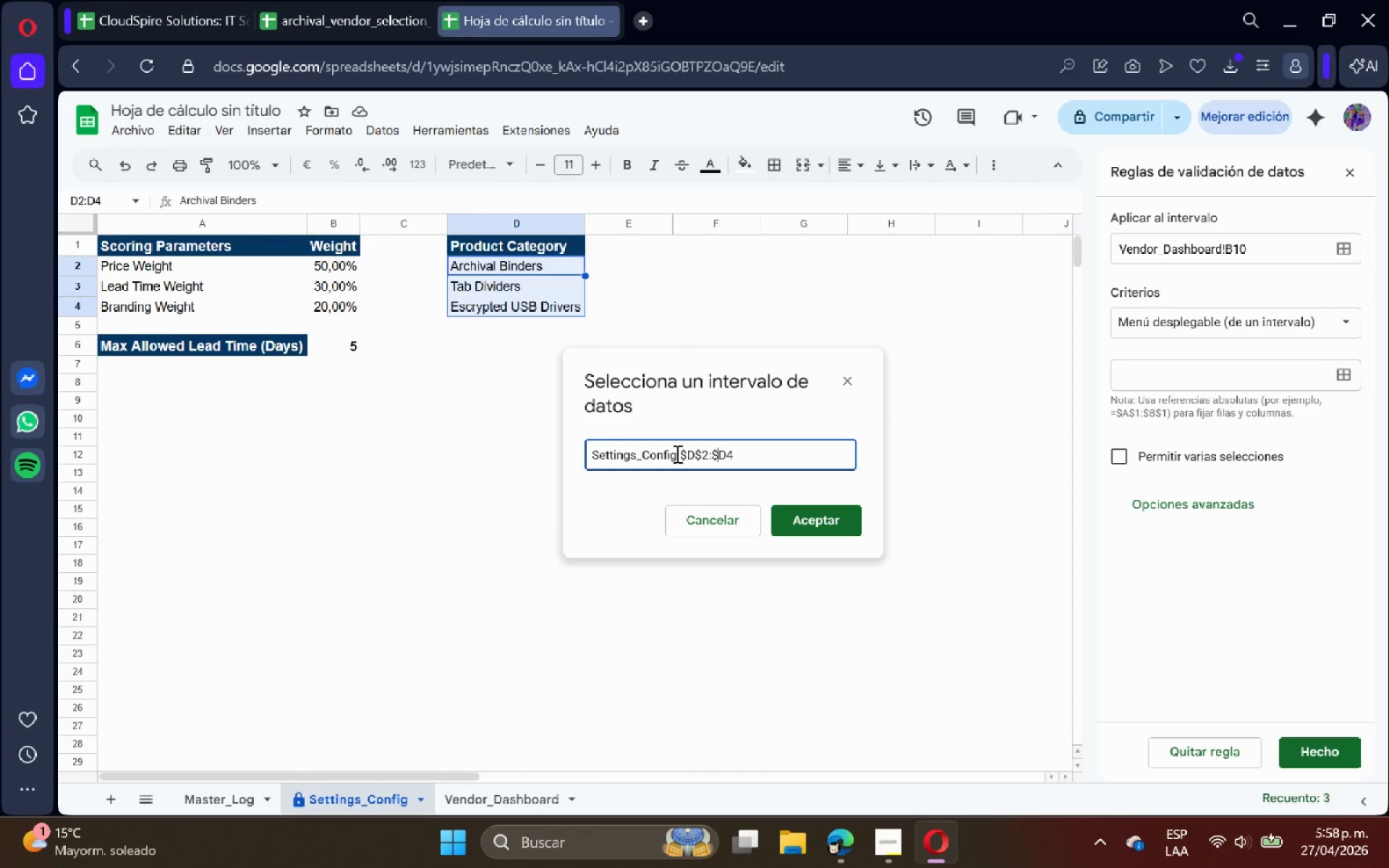 
key(Shift+4)
 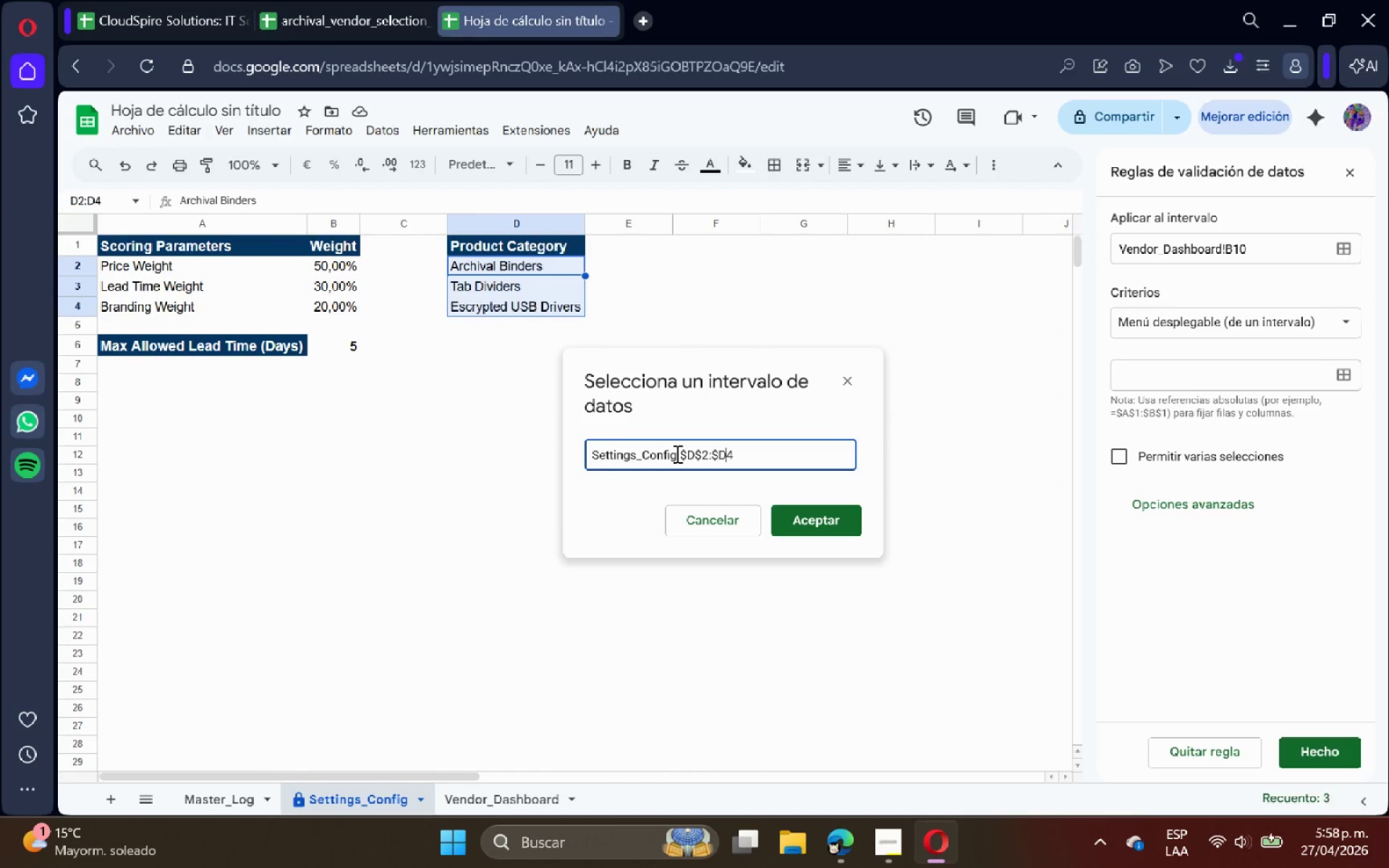 
key(ArrowRight)
 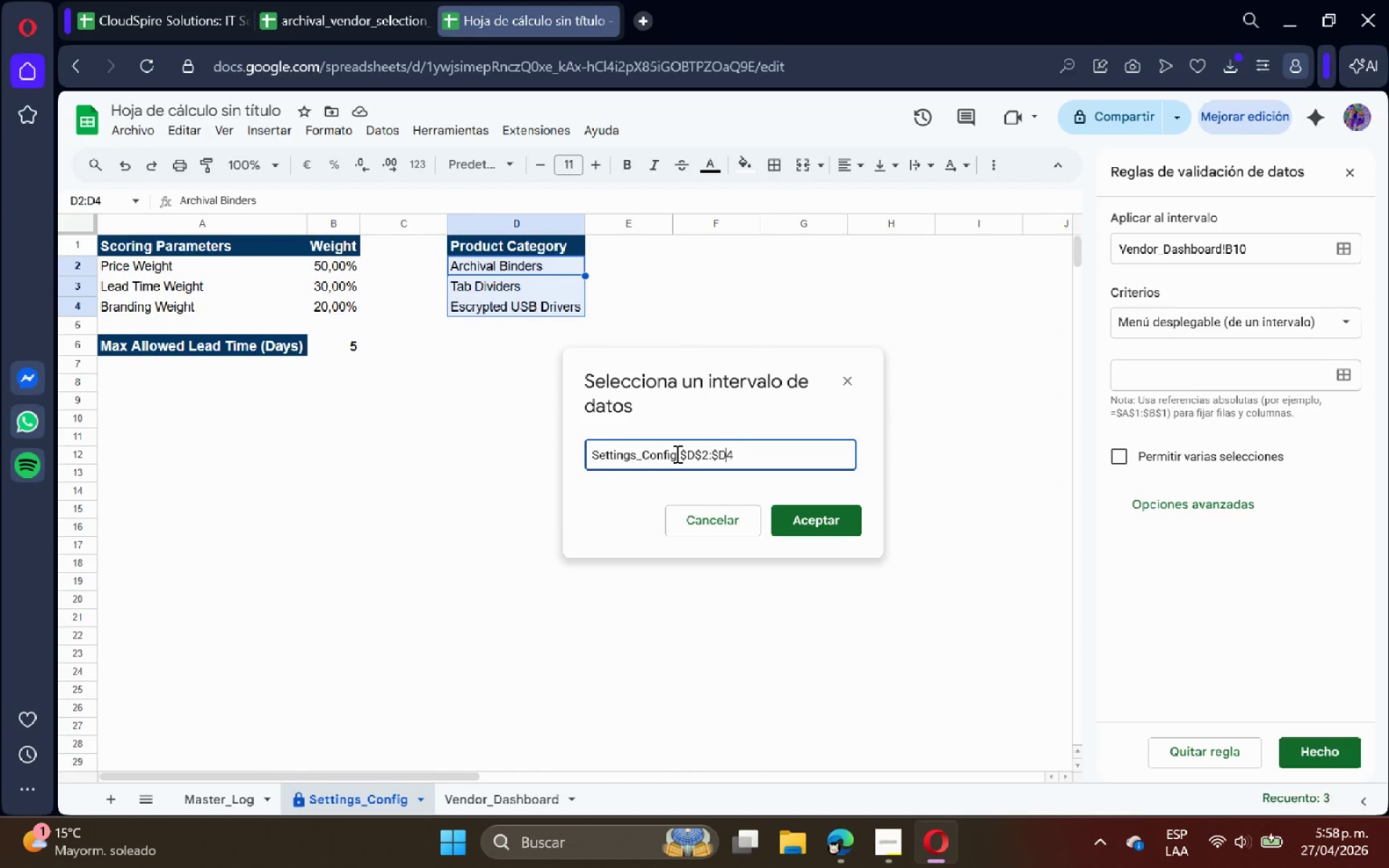 
key(Shift+ShiftRight)
 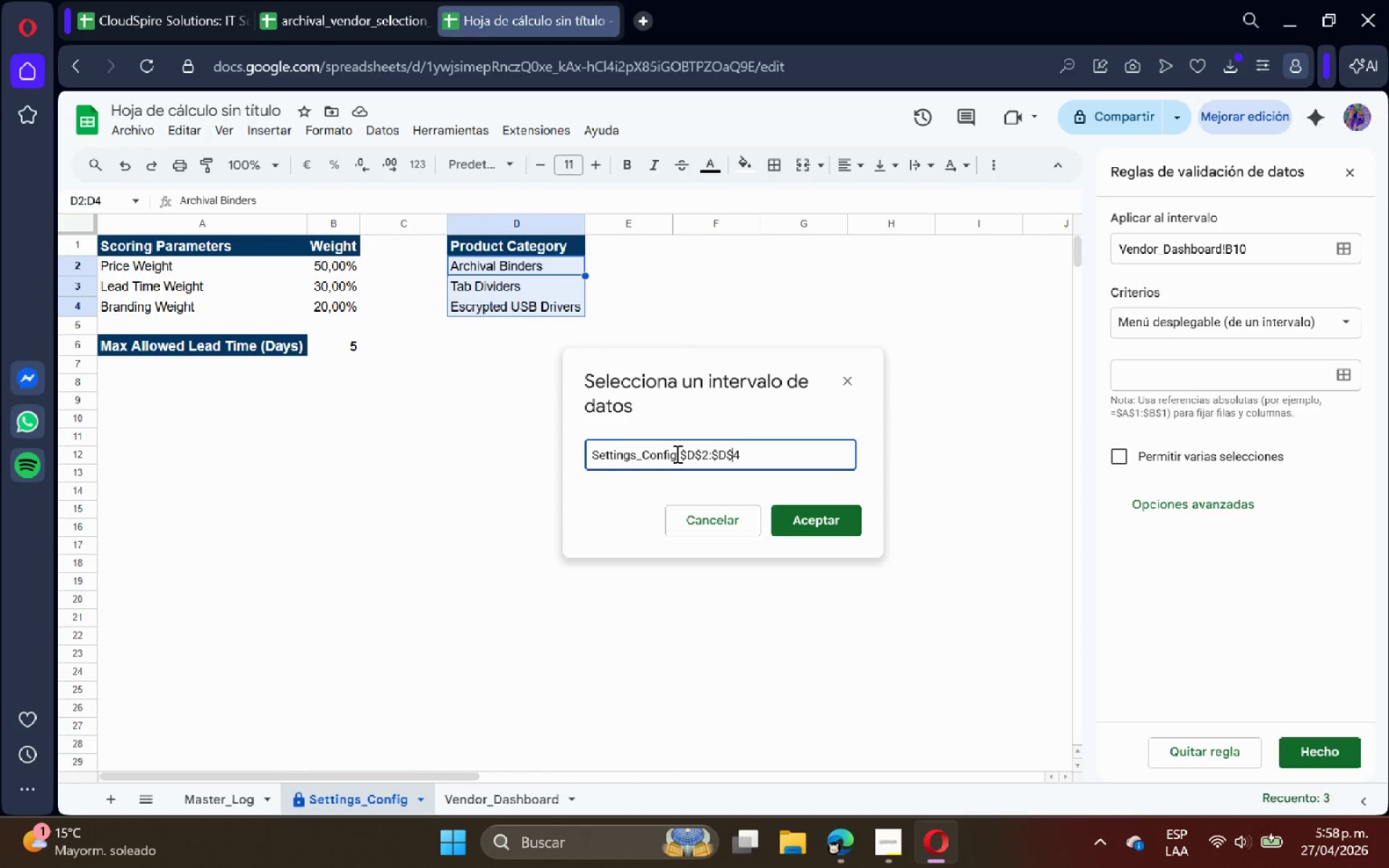 
key(Shift+4)
 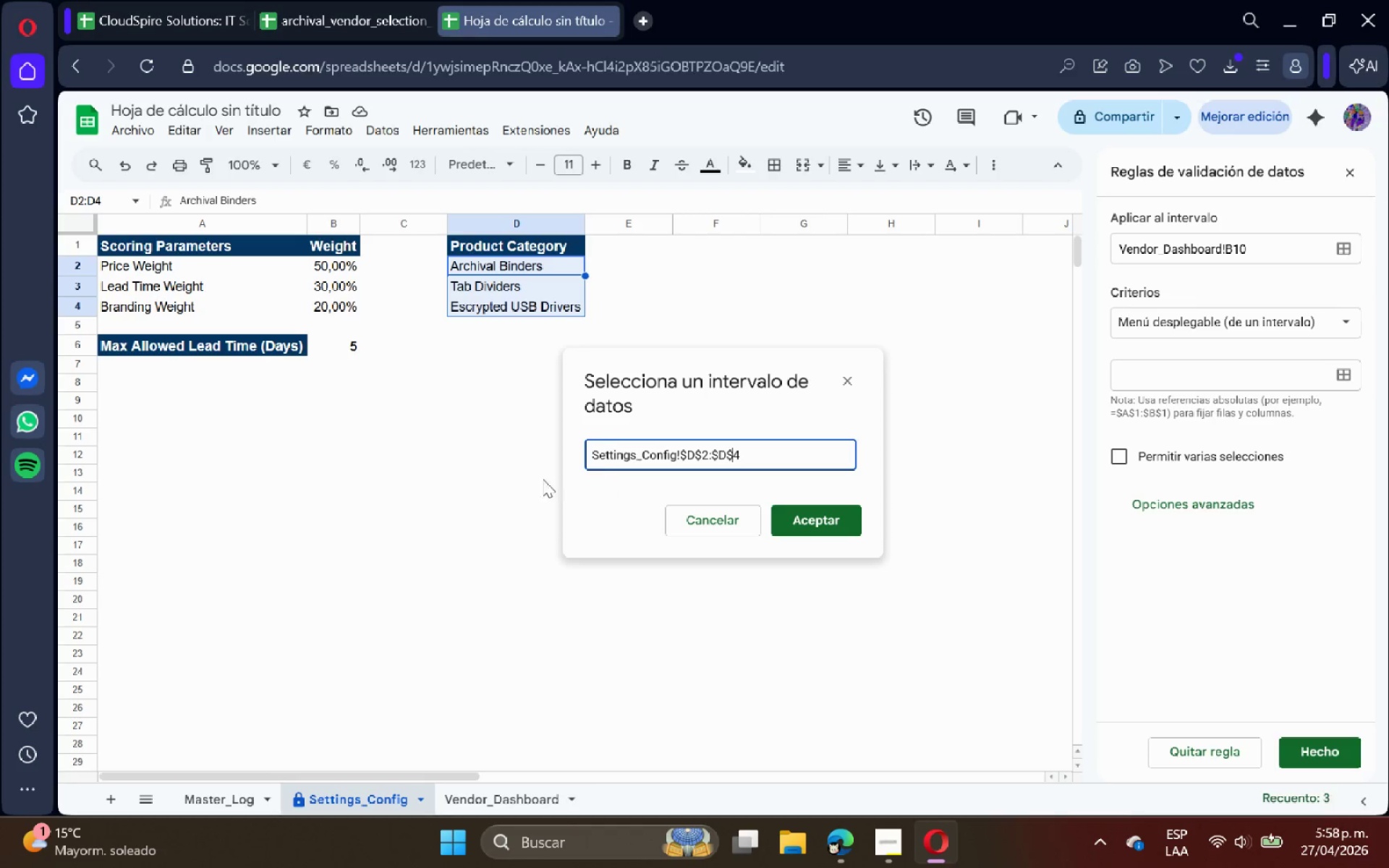 
left_click([797, 525])
 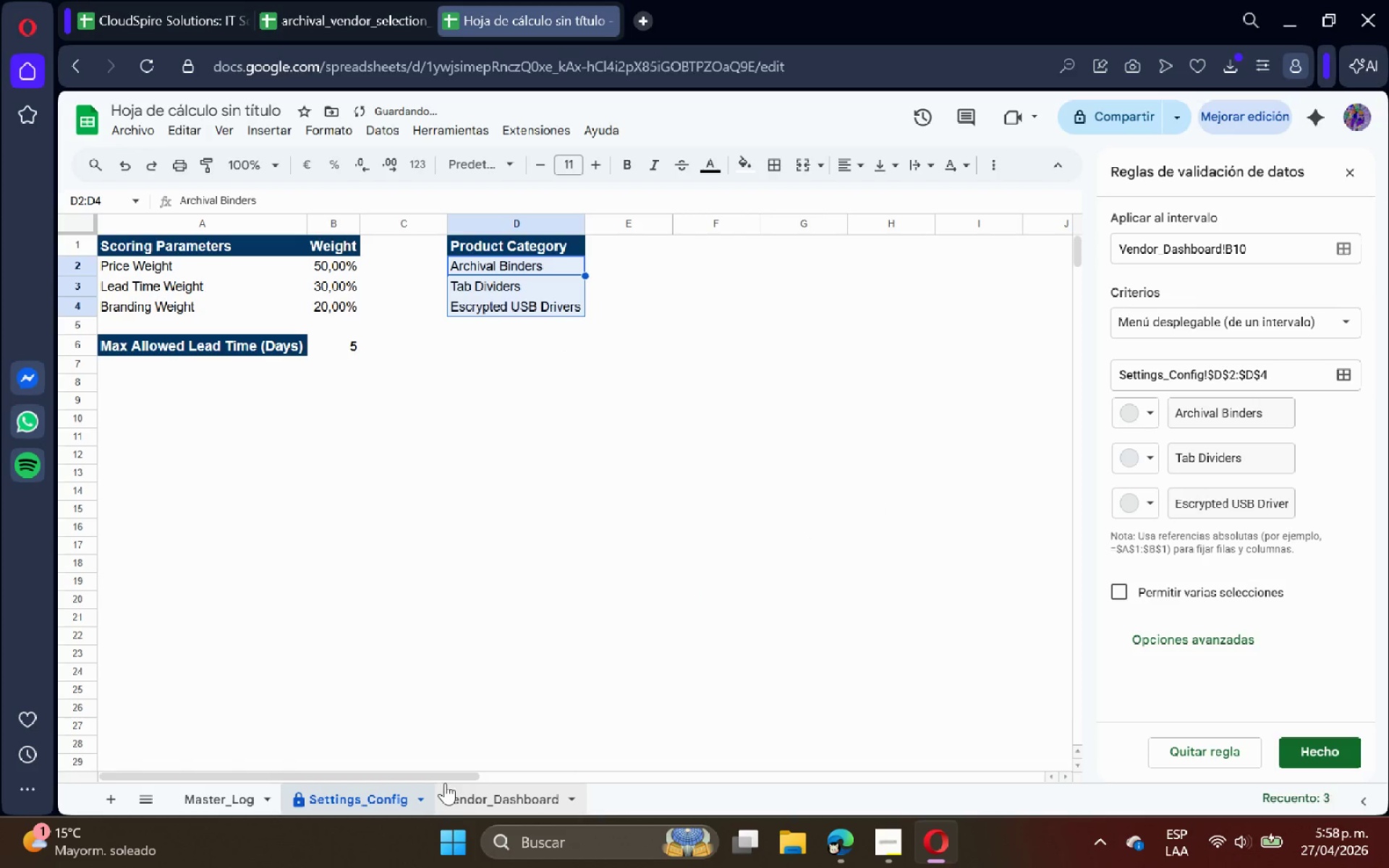 
left_click([475, 797])
 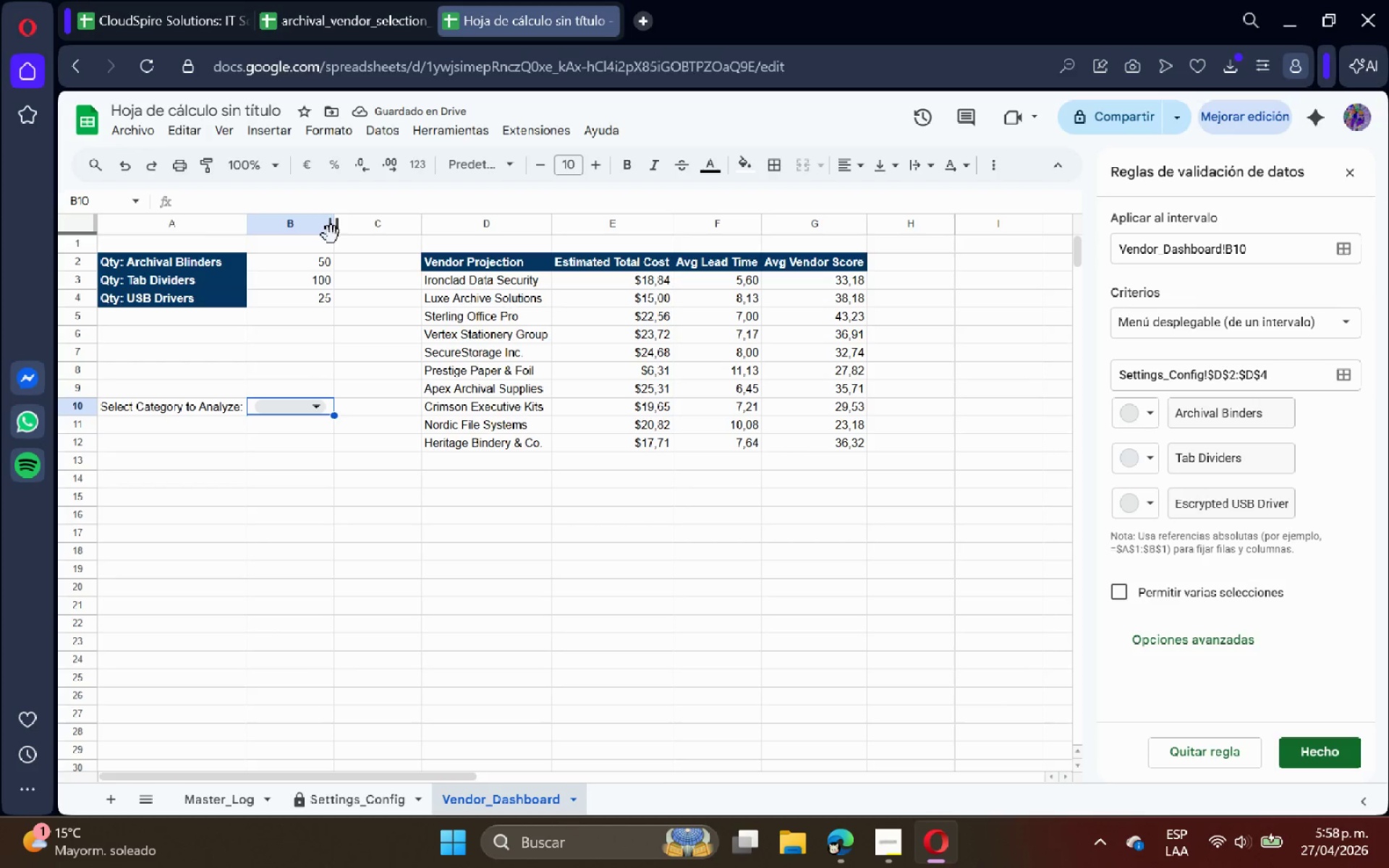 
double_click([331, 226])
 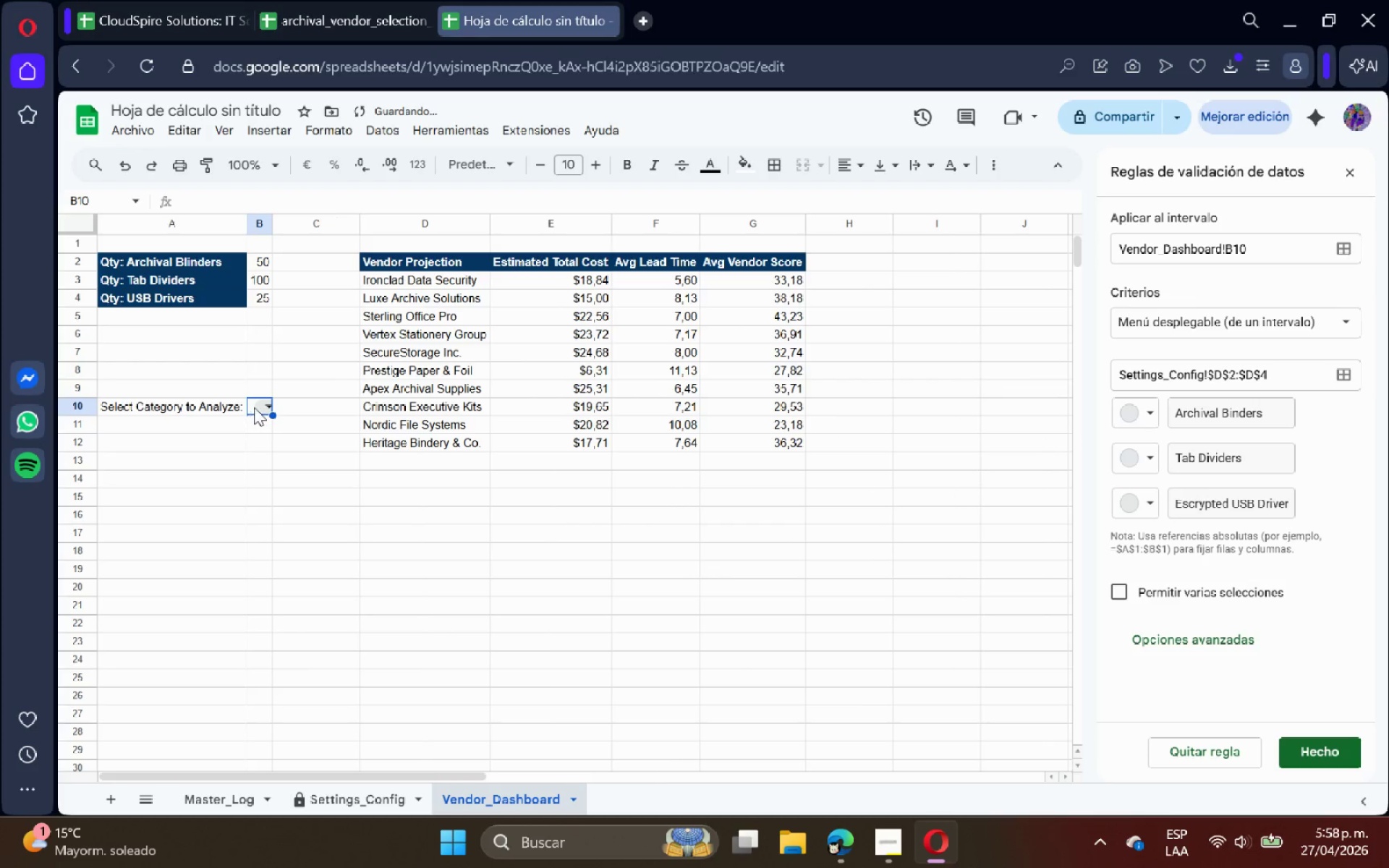 
left_click([263, 405])
 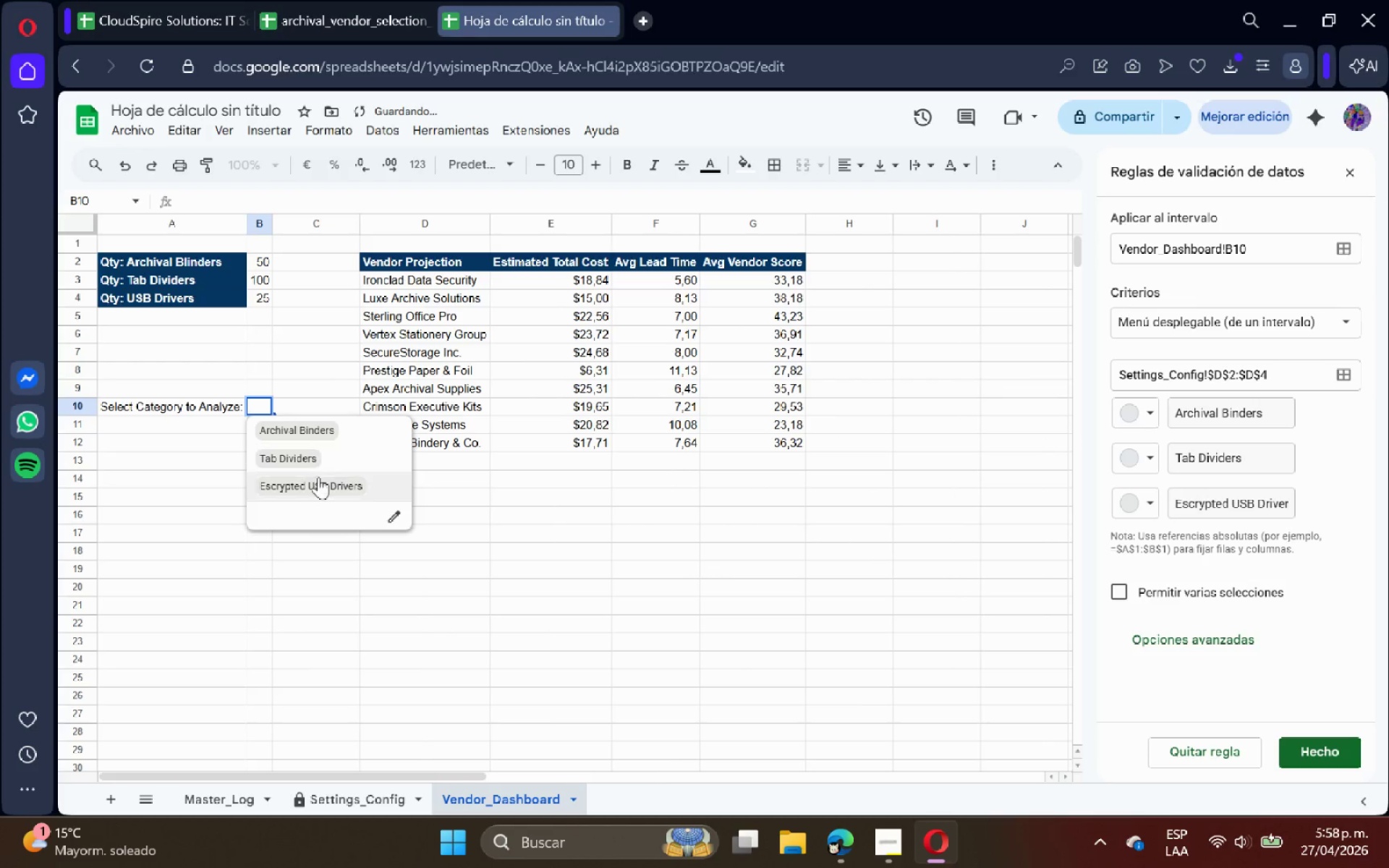 
left_click([320, 483])
 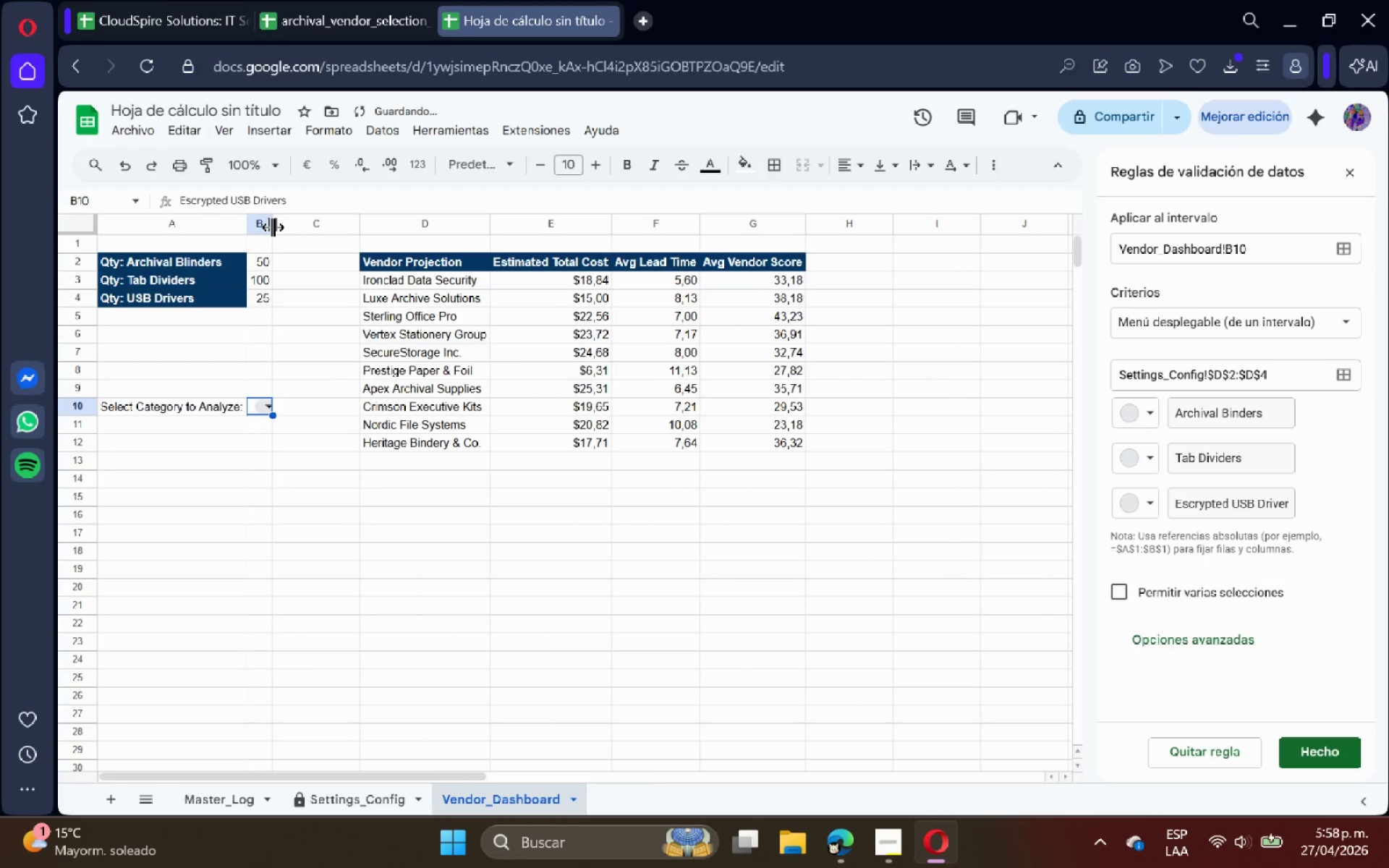 
double_click([273, 227])
 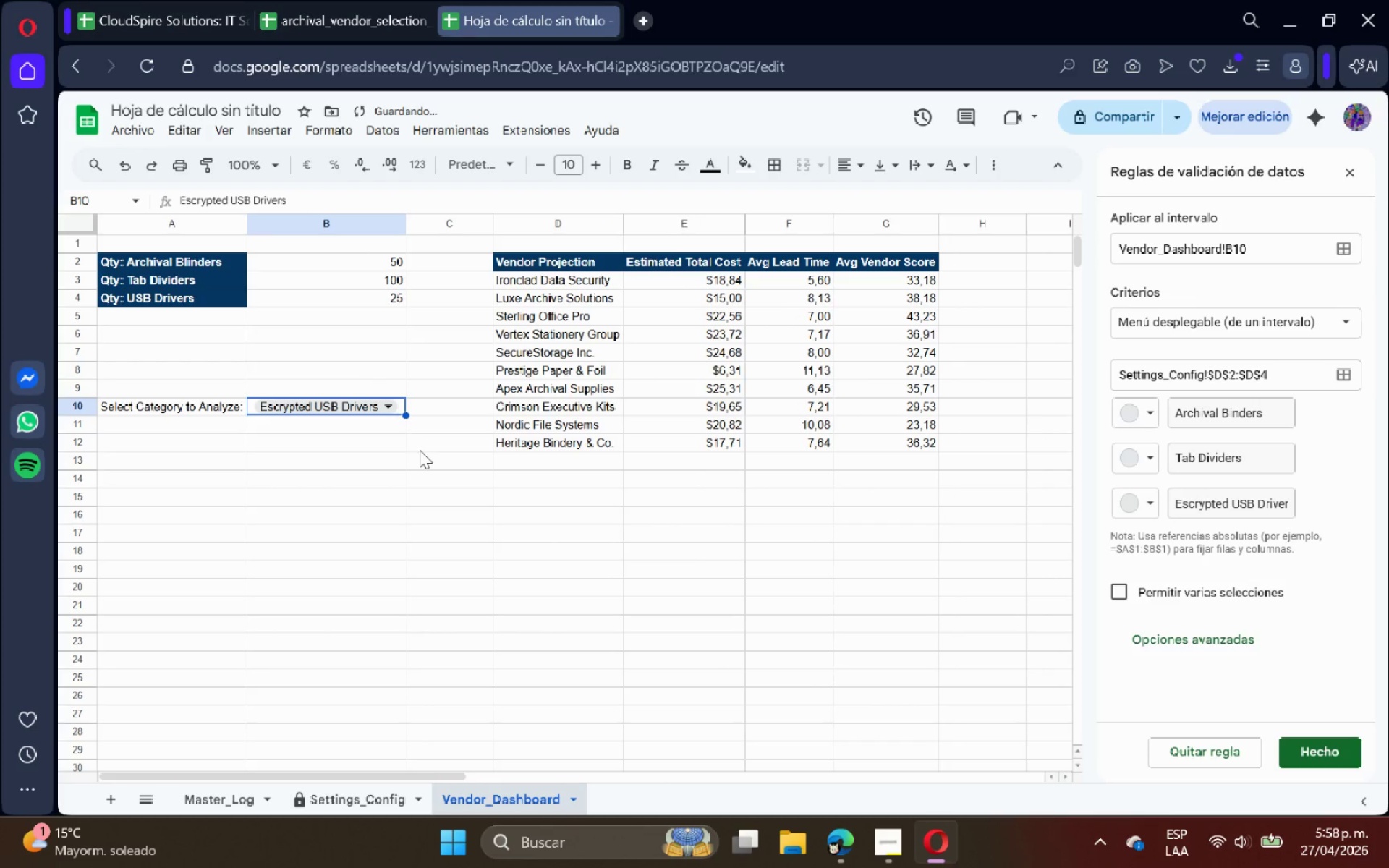 
left_click([429, 459])
 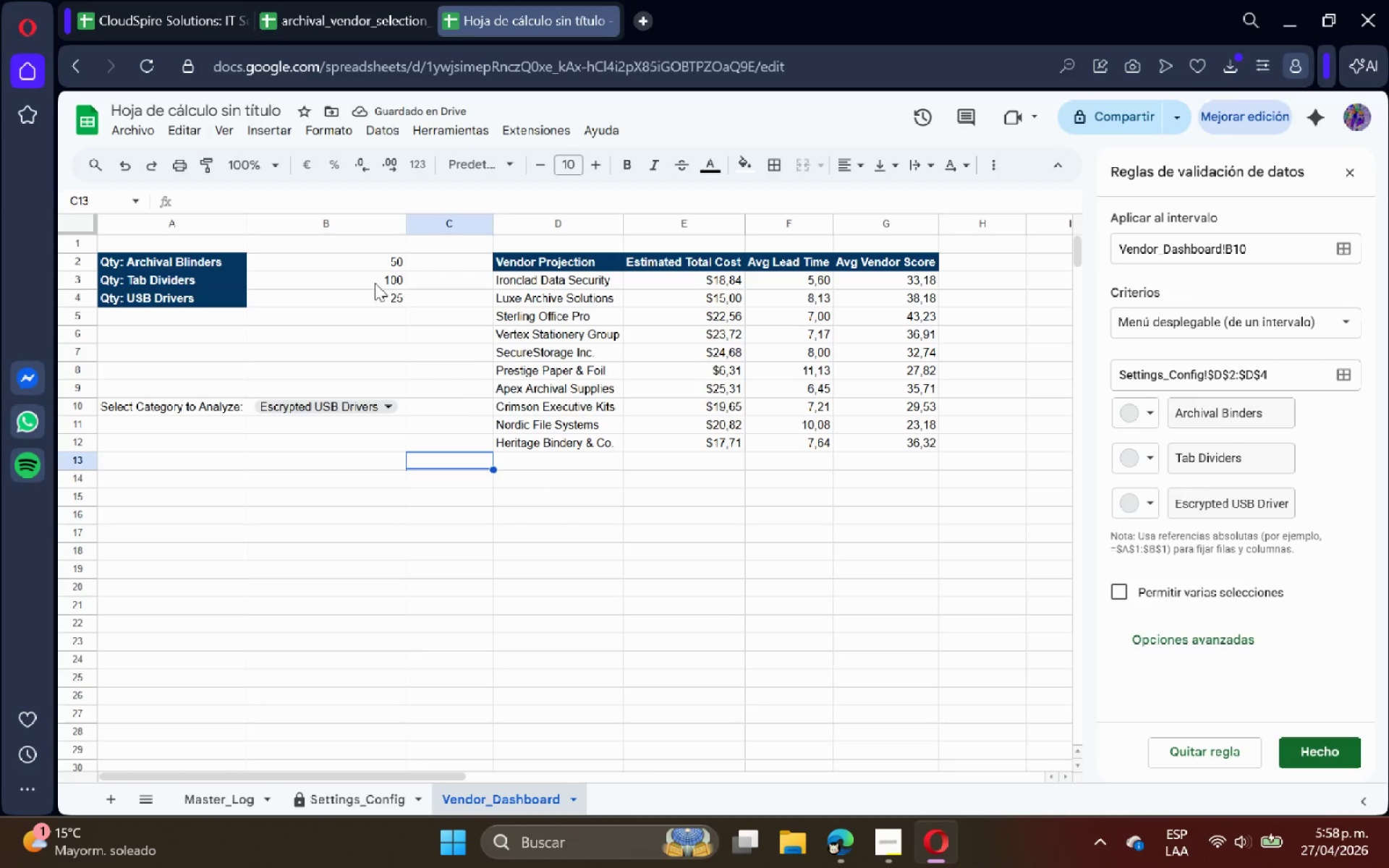 
left_click_drag(start_coordinate=[377, 261], to_coordinate=[383, 289])
 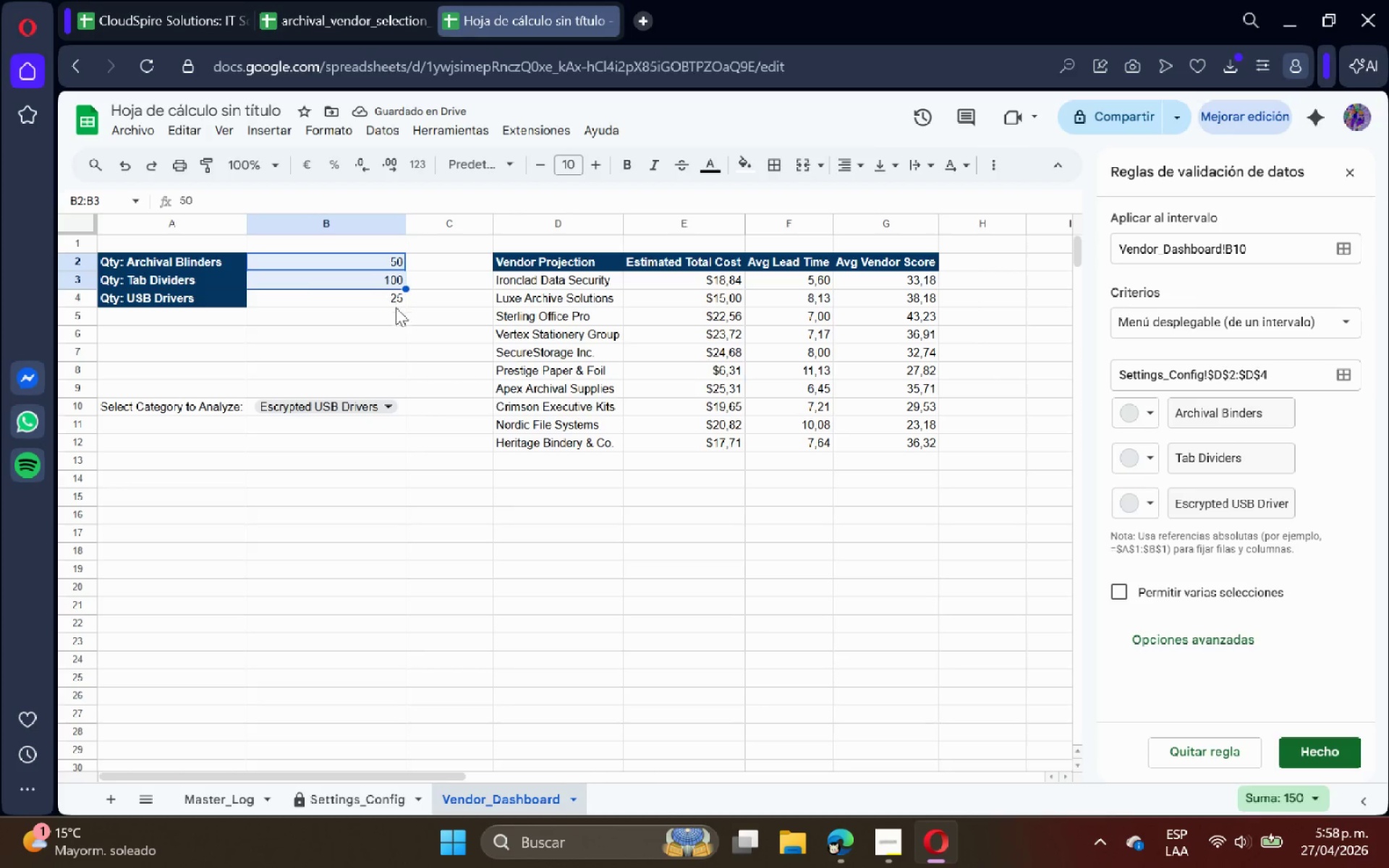 
left_click([398, 320])
 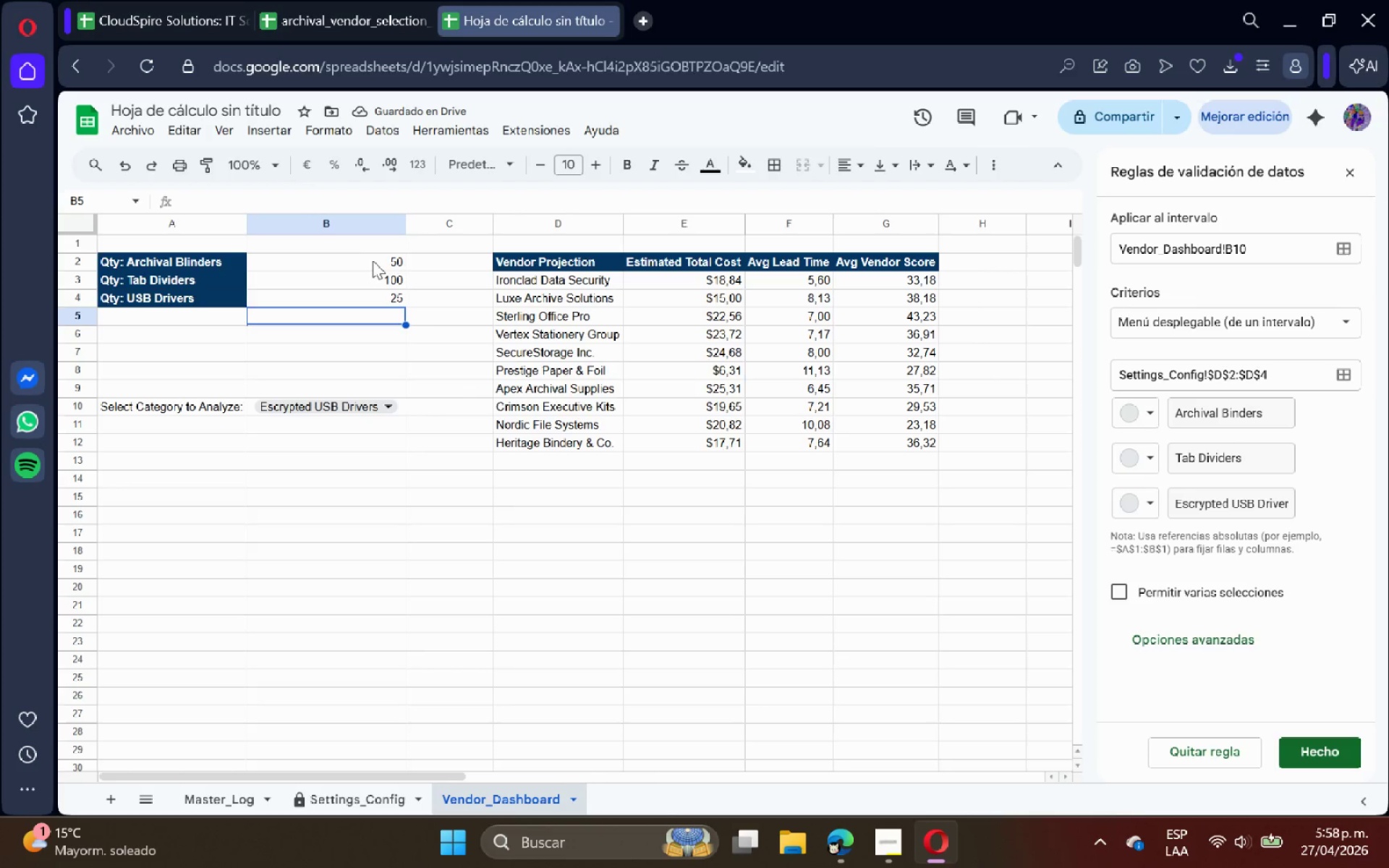 
left_click_drag(start_coordinate=[373, 261], to_coordinate=[382, 293])
 